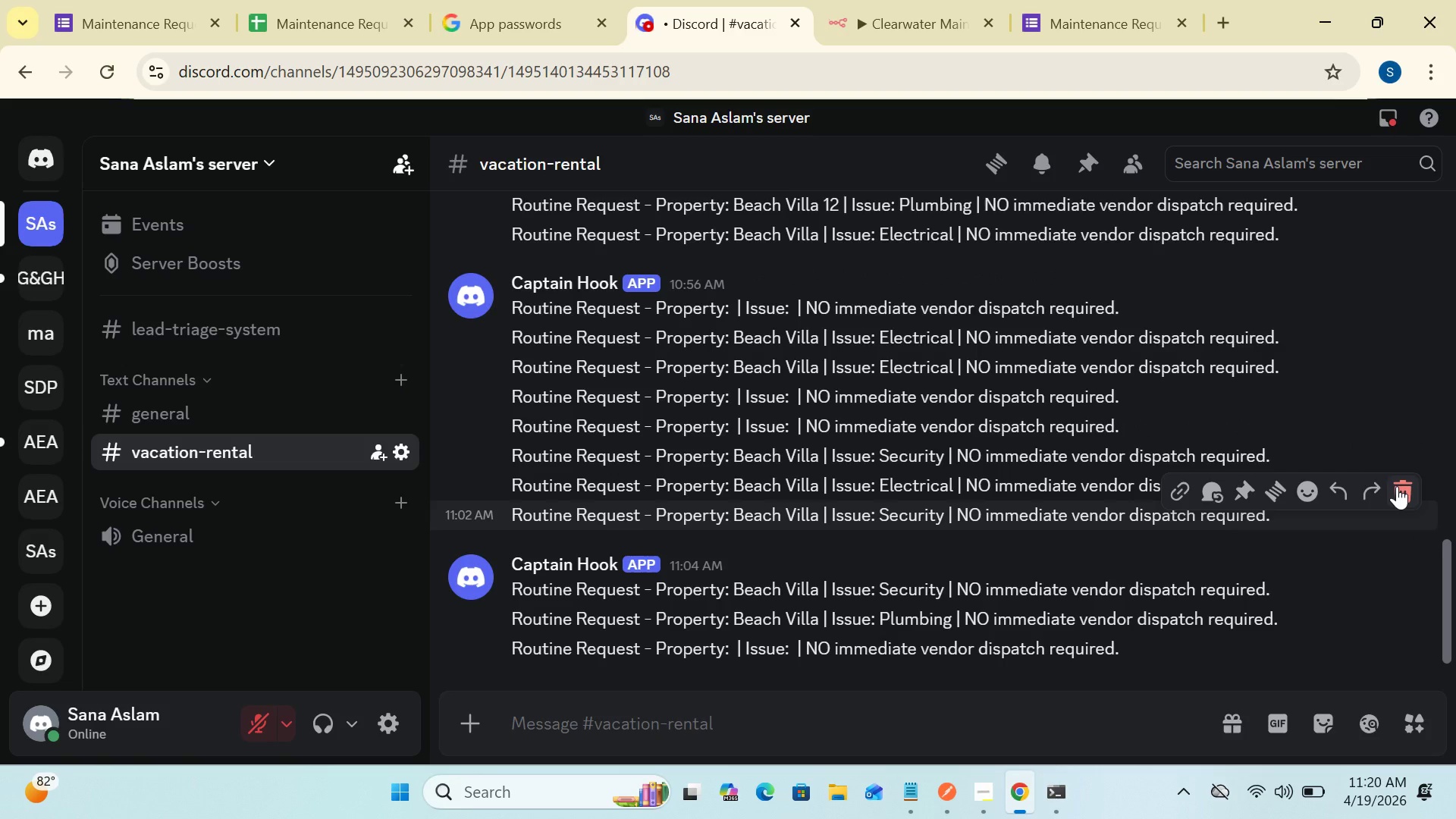 
left_click([1397, 486])
 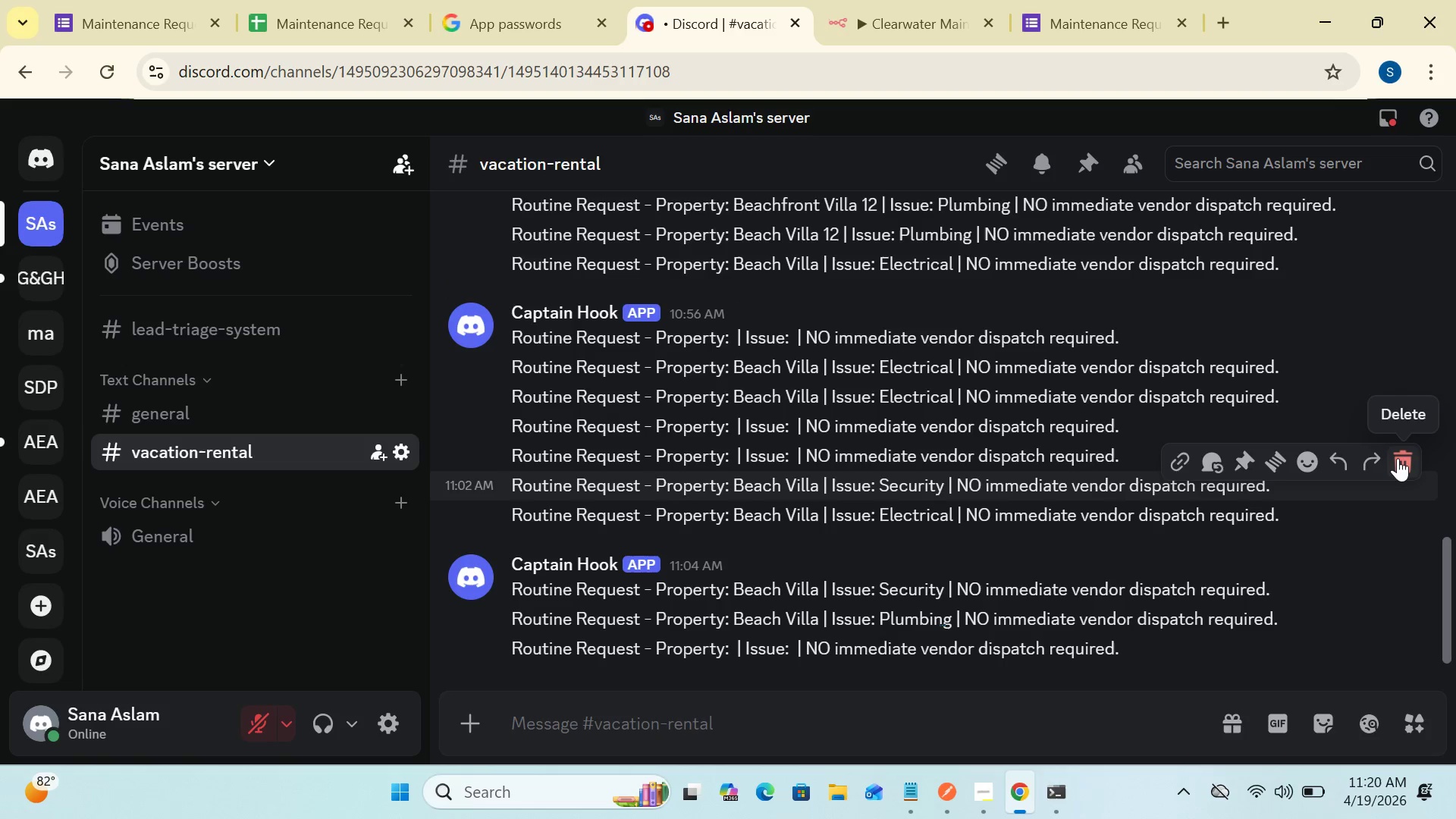 
left_click([1398, 457])
 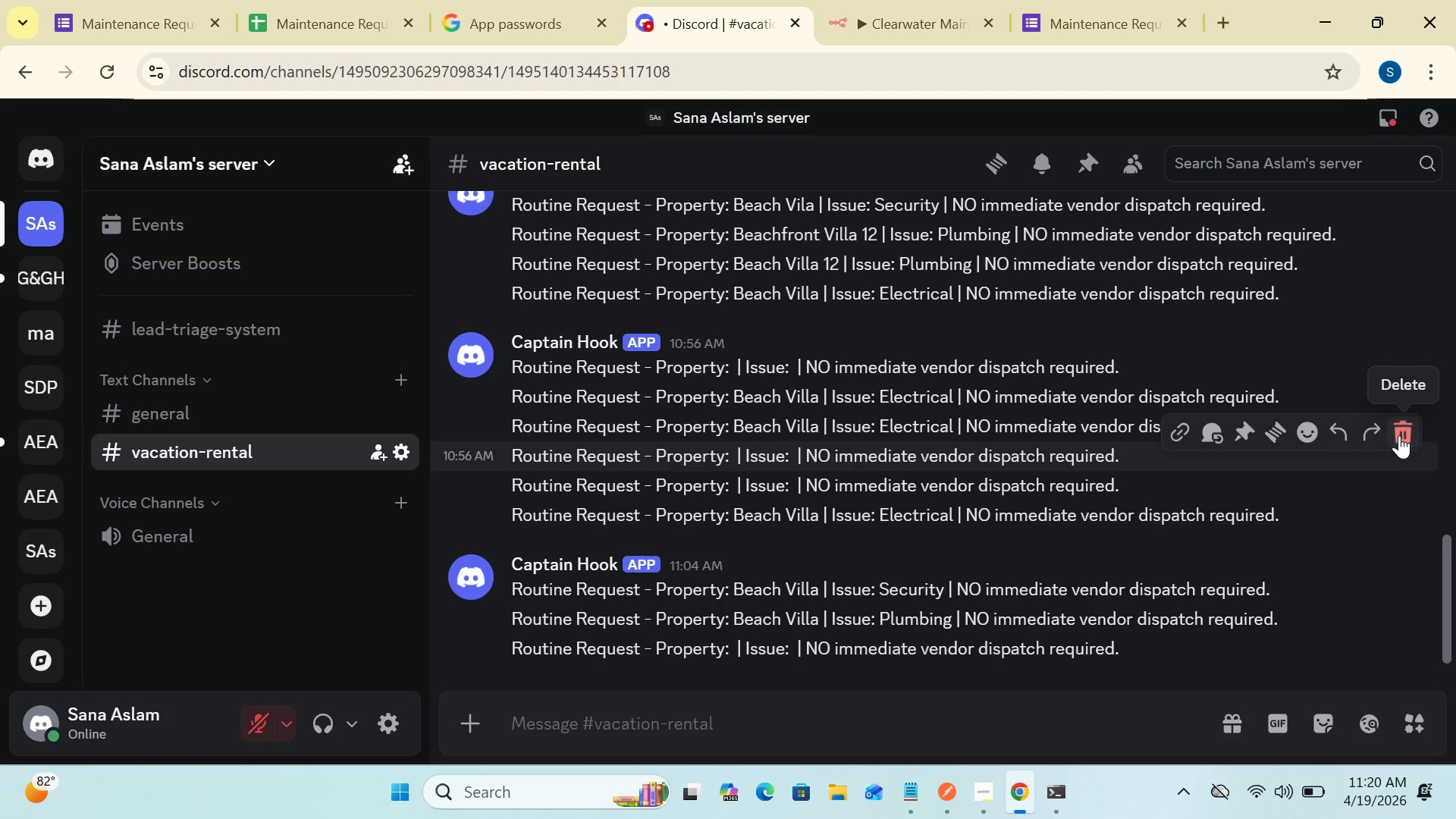 
left_click([1412, 422])
 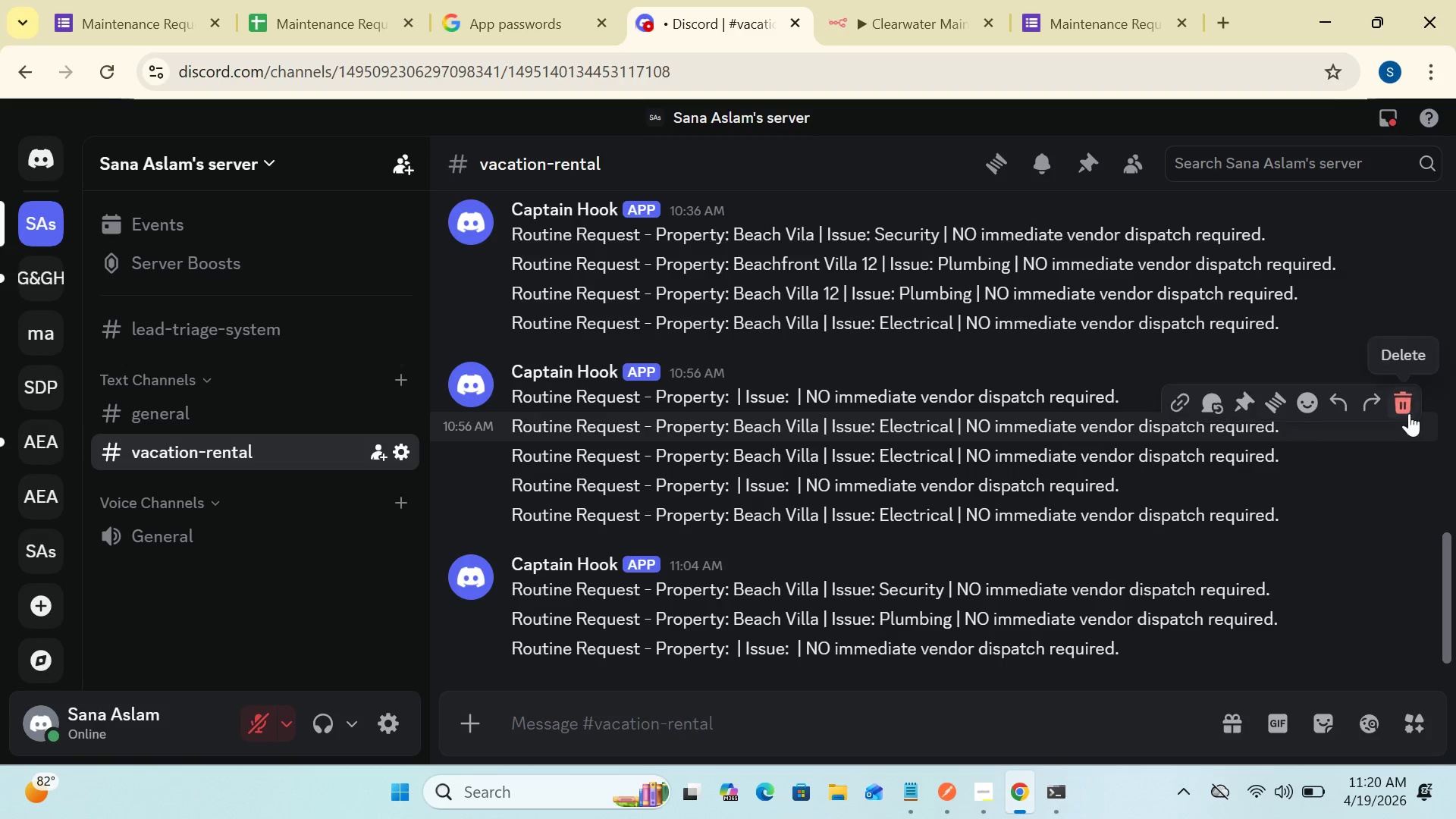 
left_click([1408, 409])
 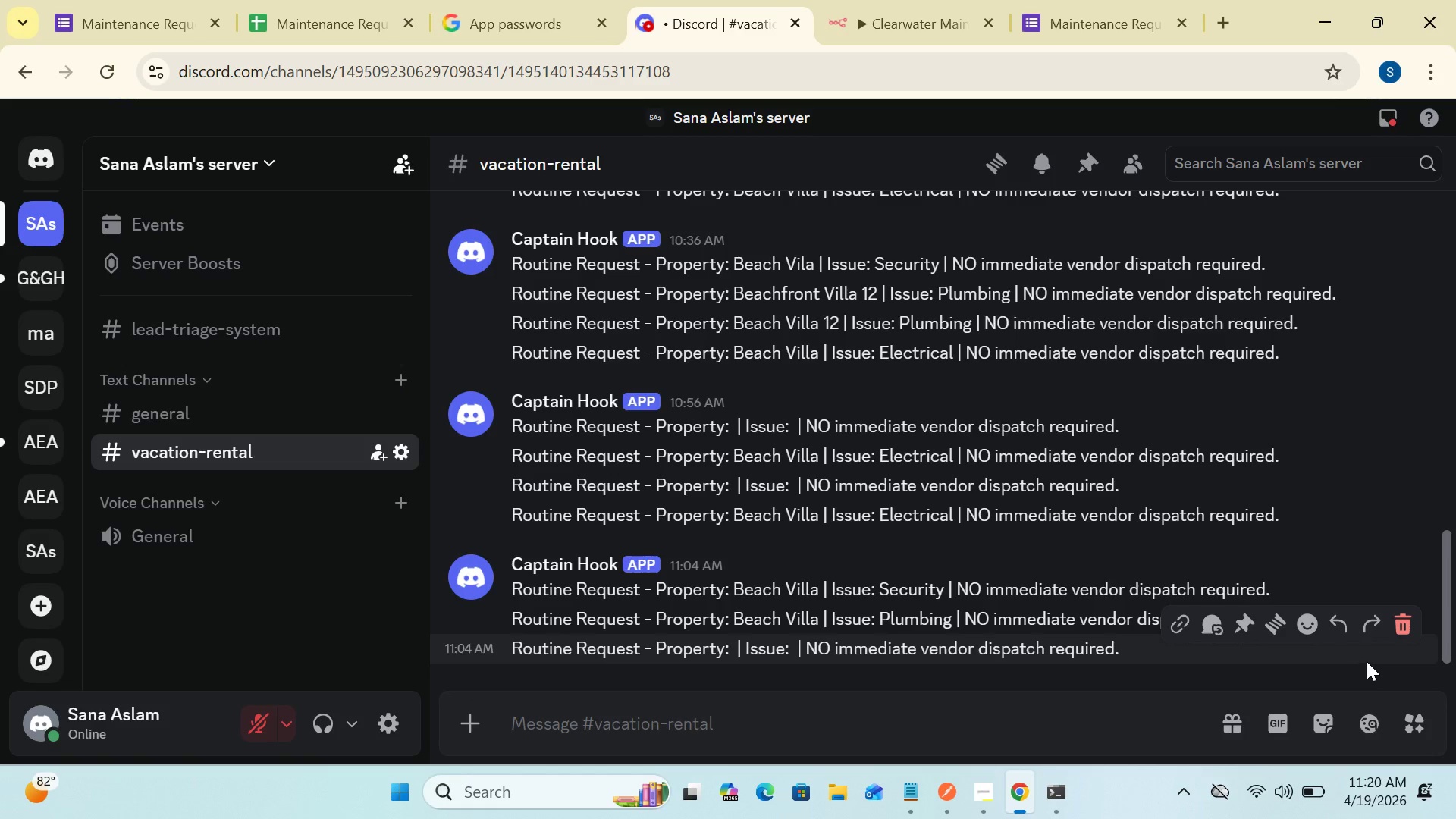 
left_click([1416, 612])
 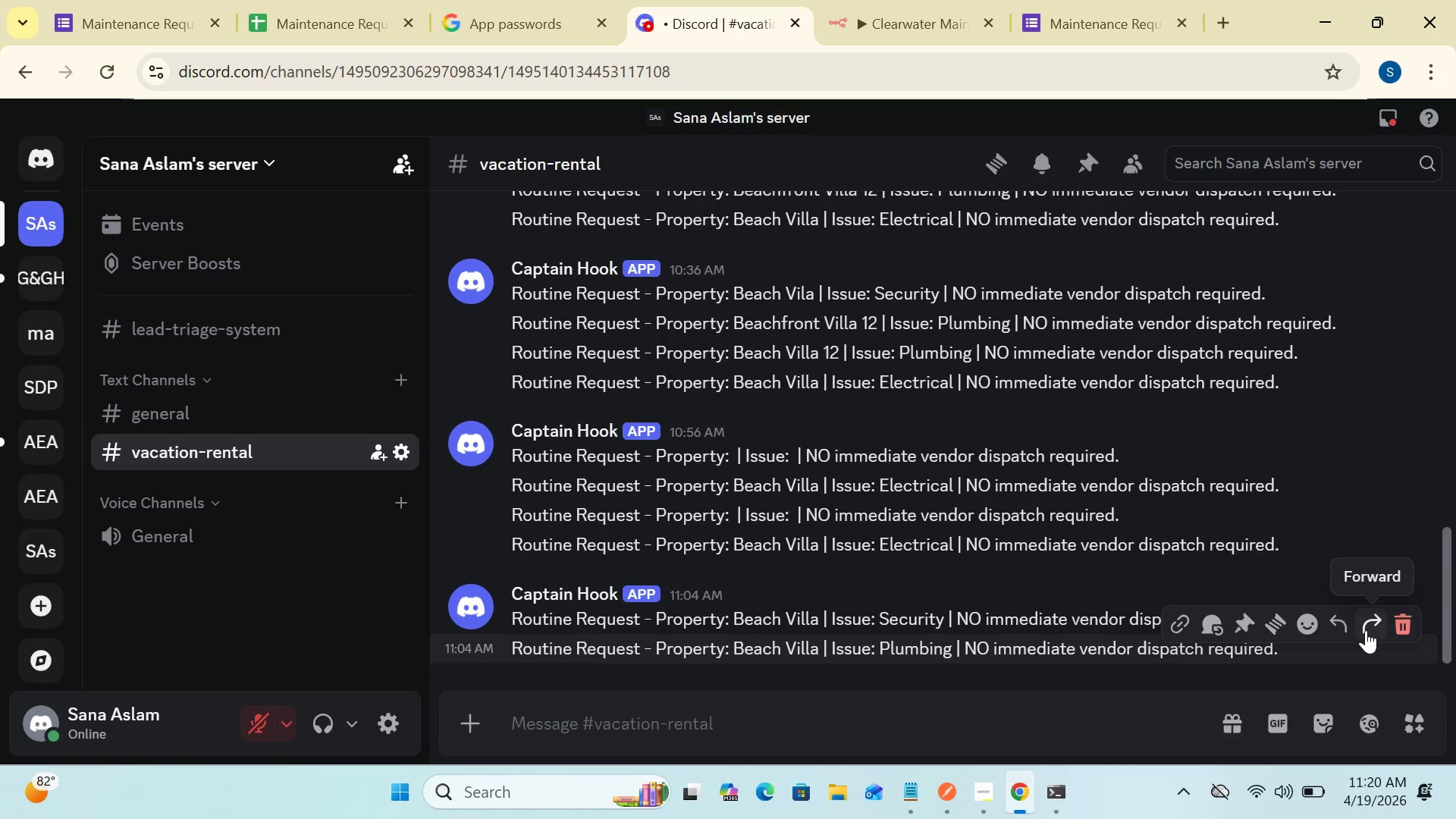 
double_click([1387, 622])
 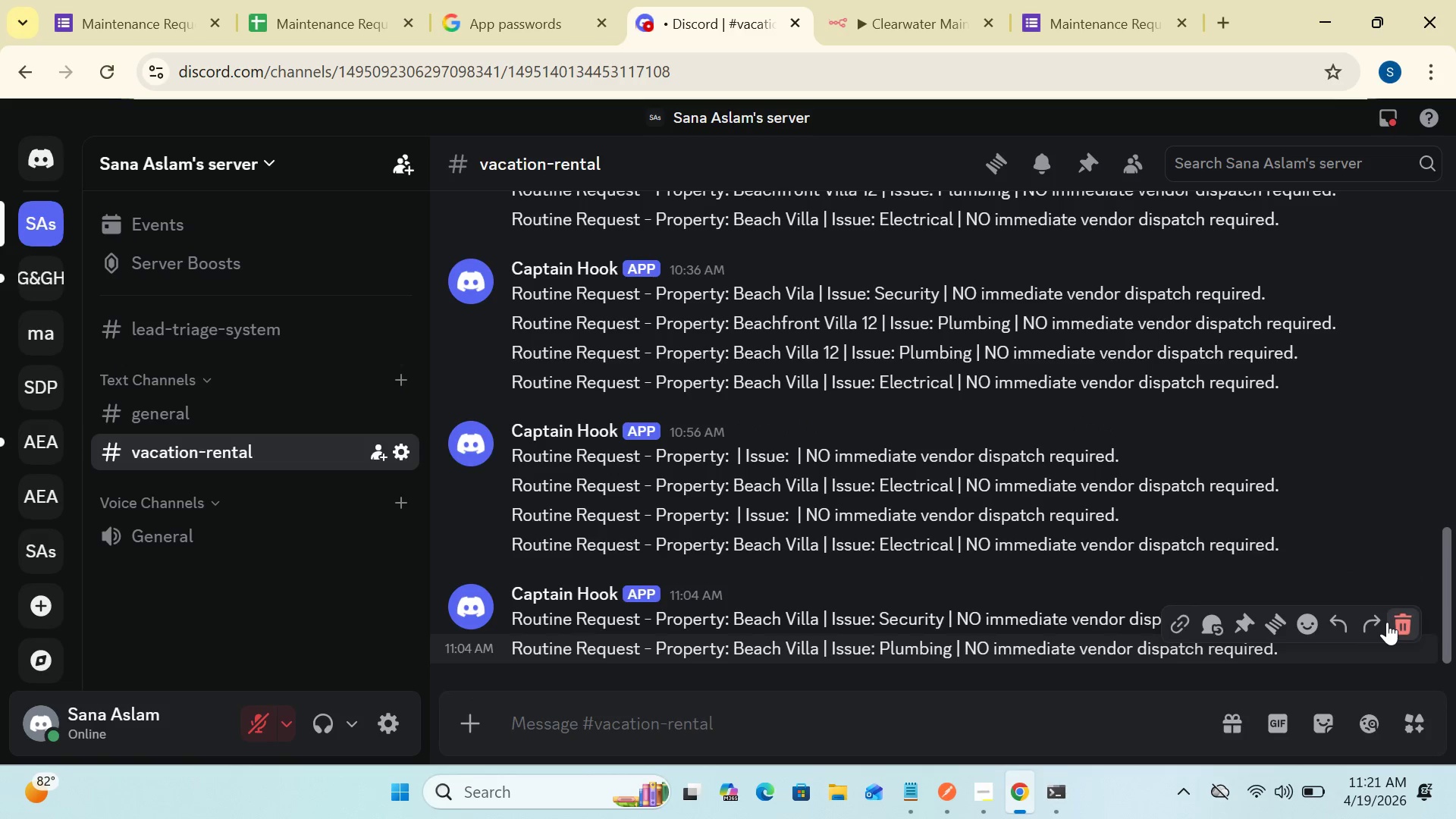 
triple_click([1387, 622])
 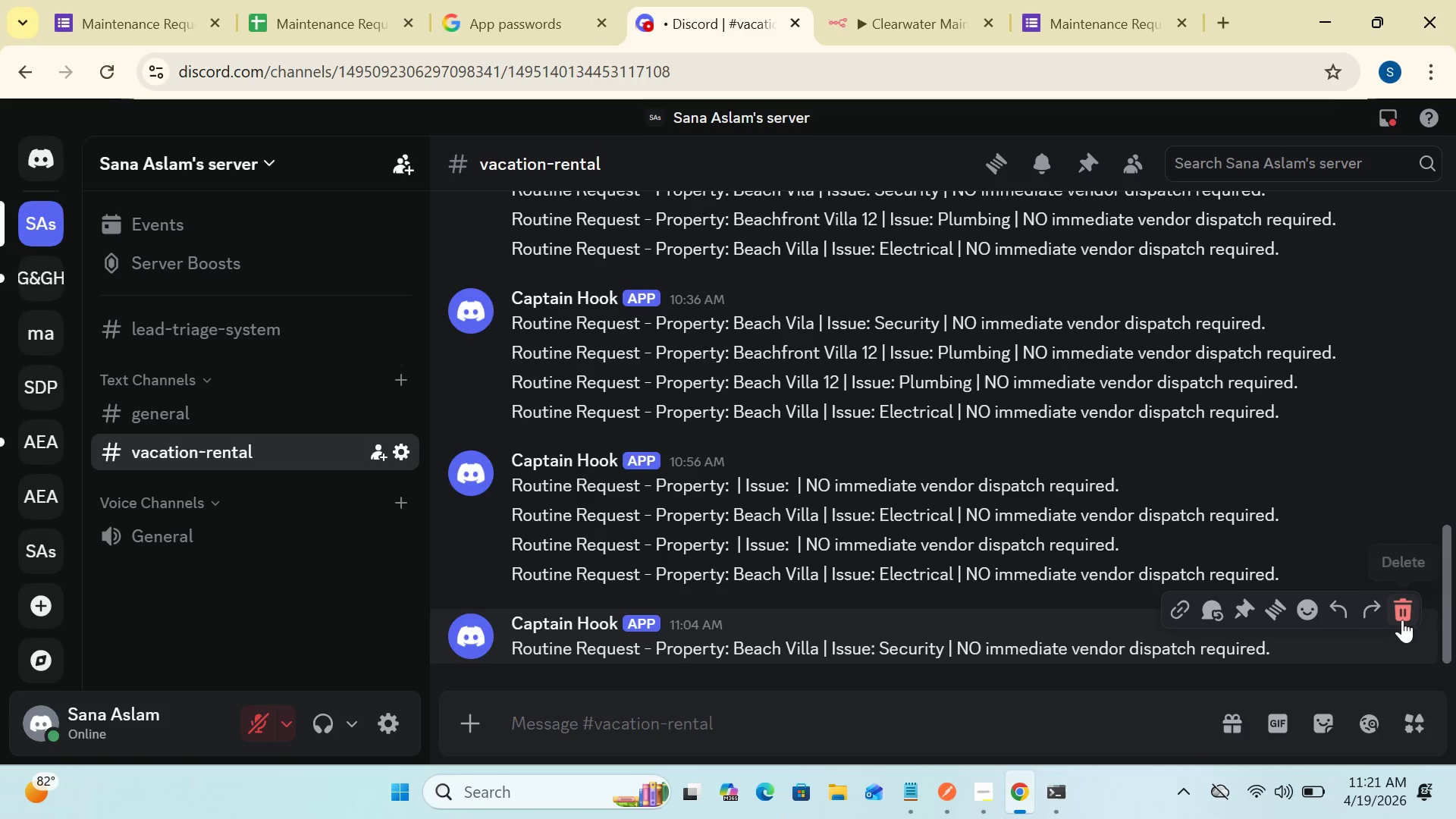 
left_click([1404, 614])
 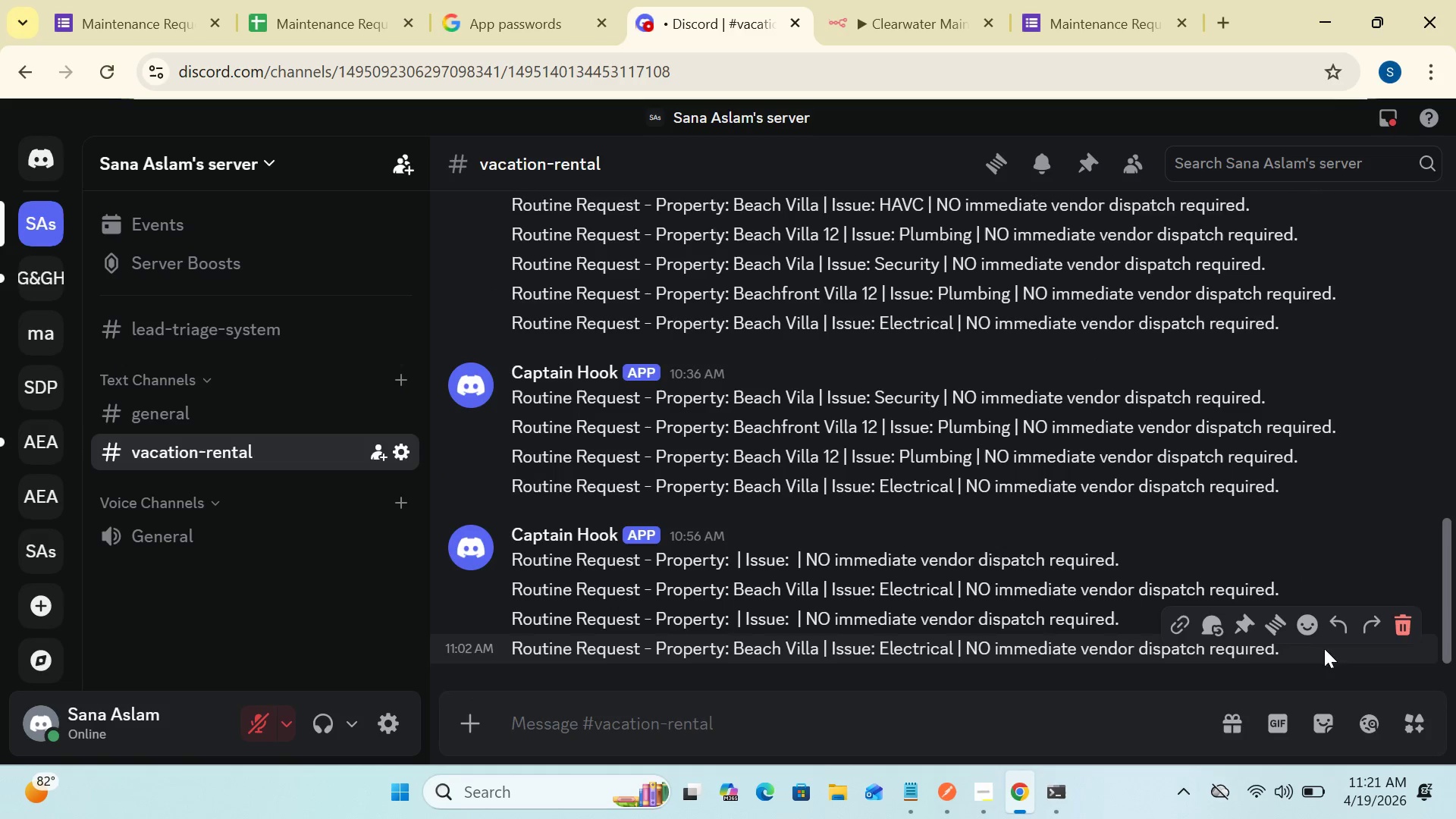 
left_click([1404, 626])
 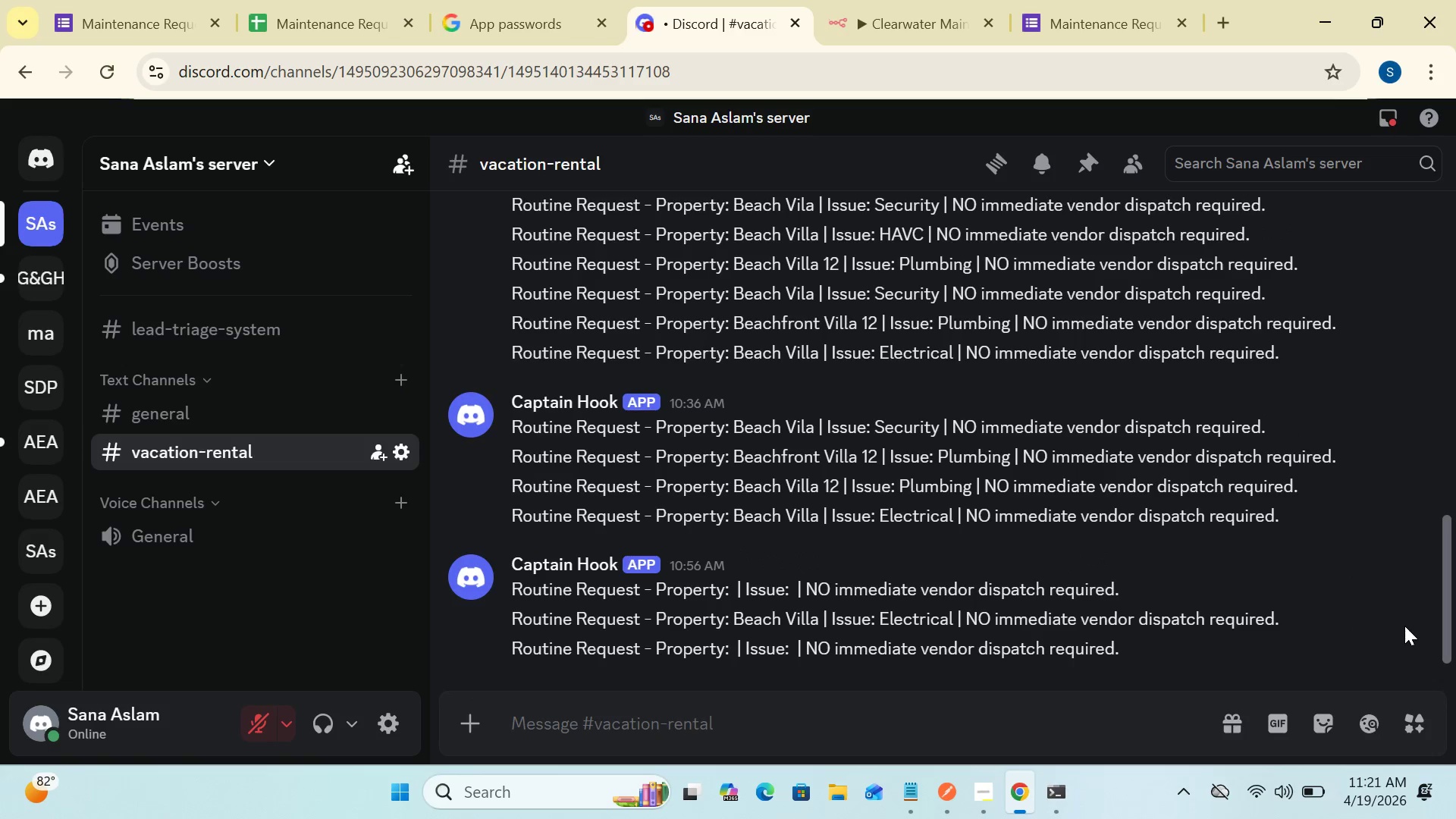 
left_click([1404, 626])
 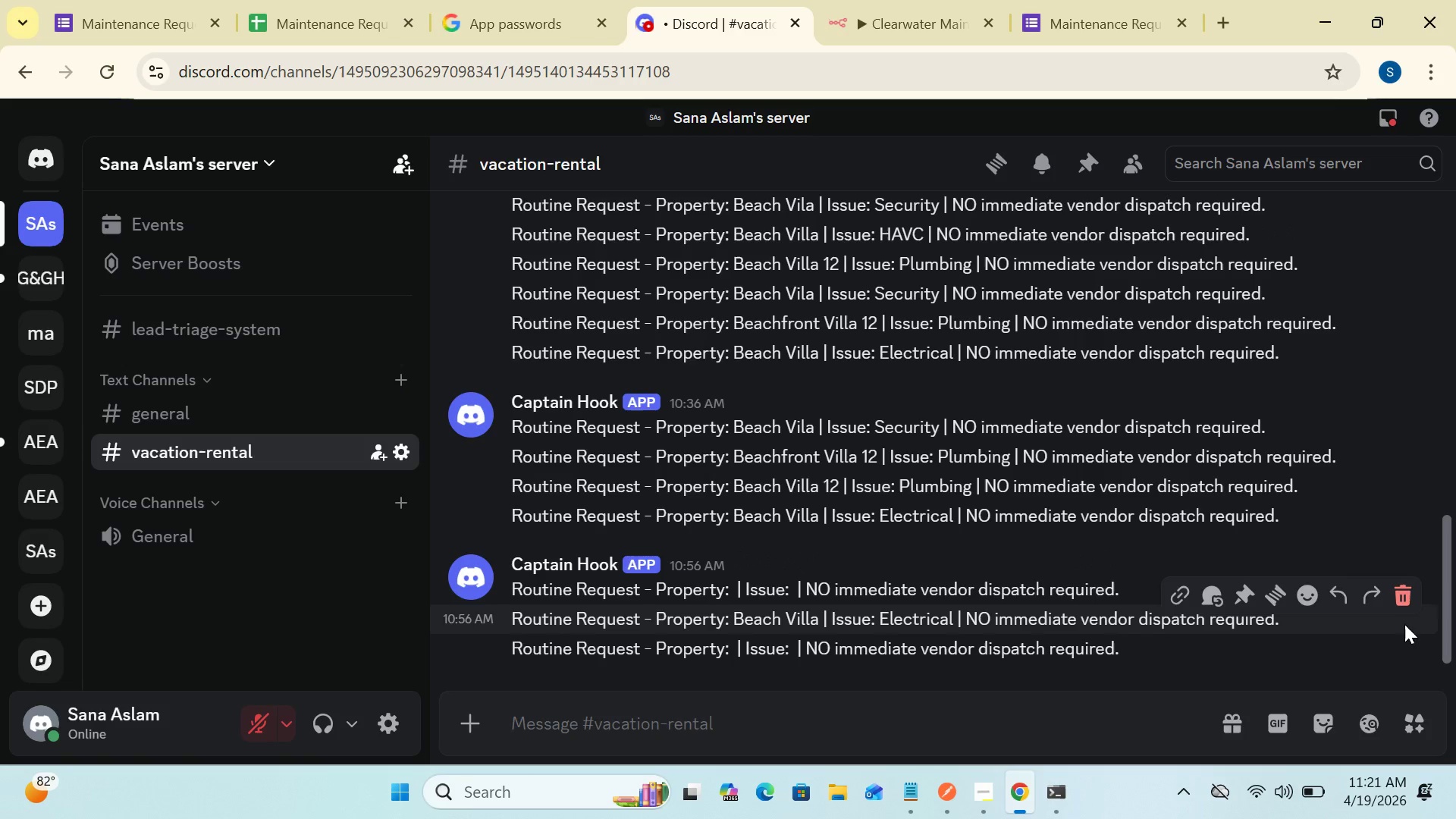 
left_click_drag(start_coordinate=[1404, 626], to_coordinate=[1400, 602])
 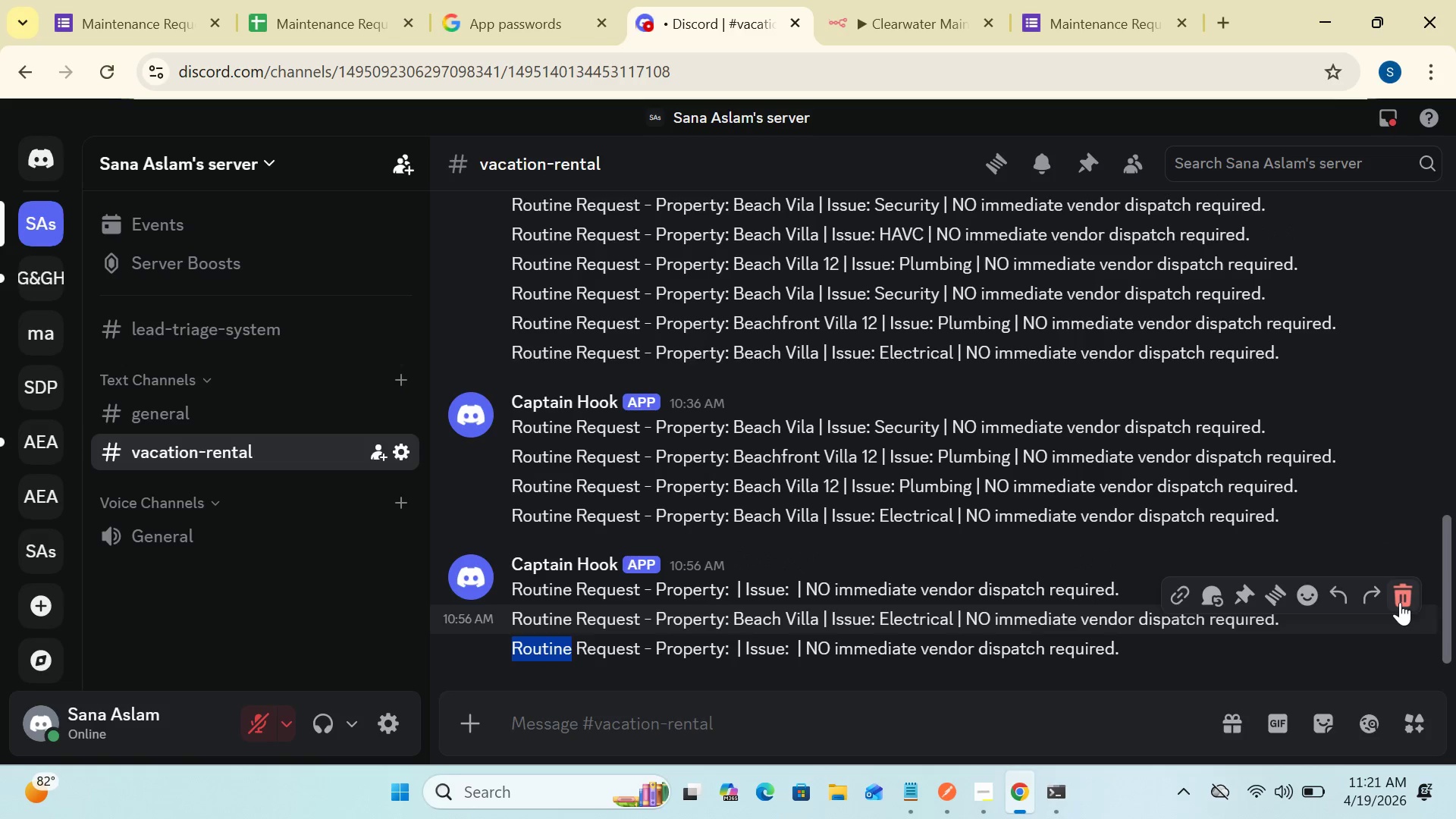 
left_click([1400, 602])
 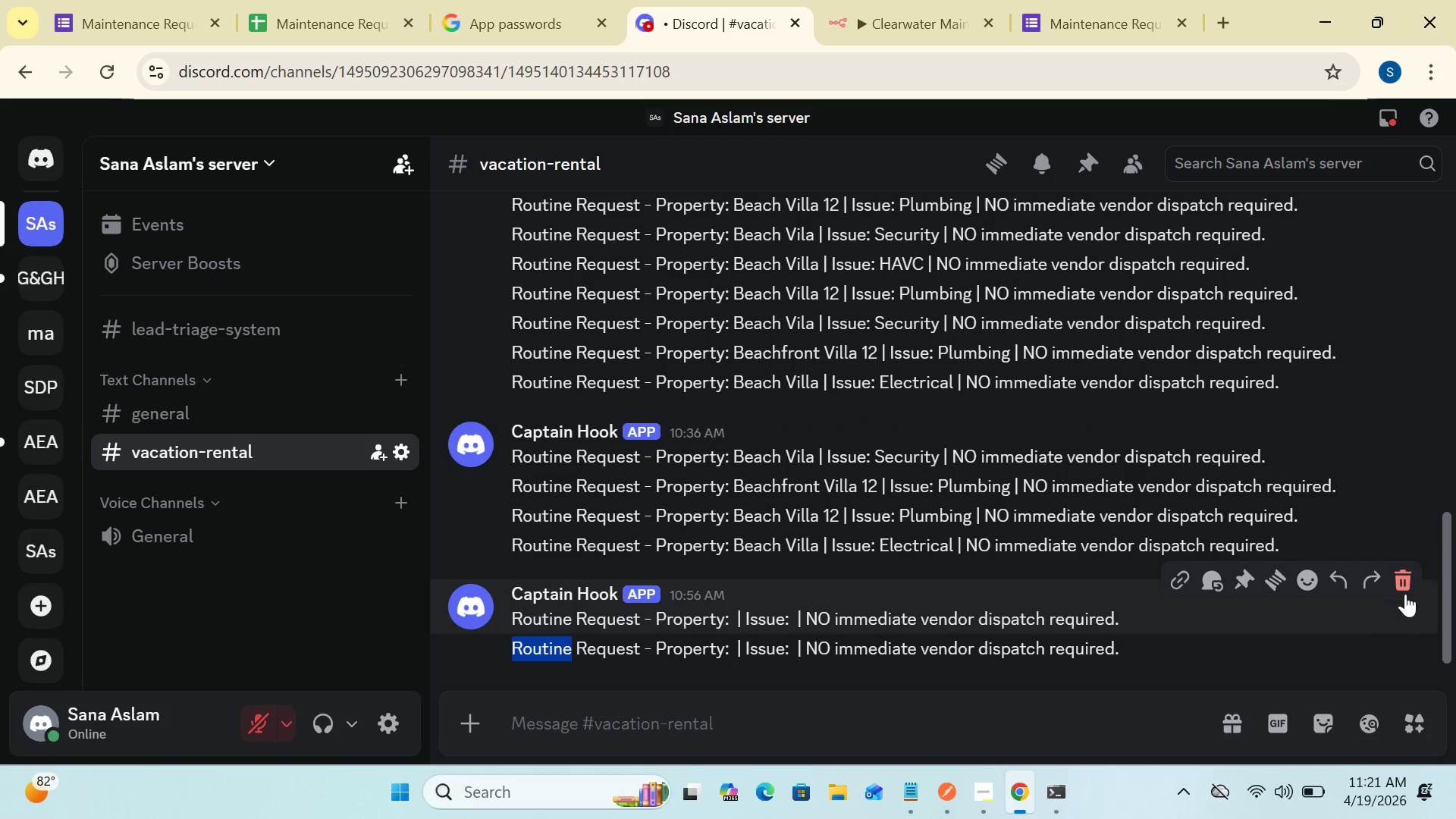 
left_click([1410, 586])
 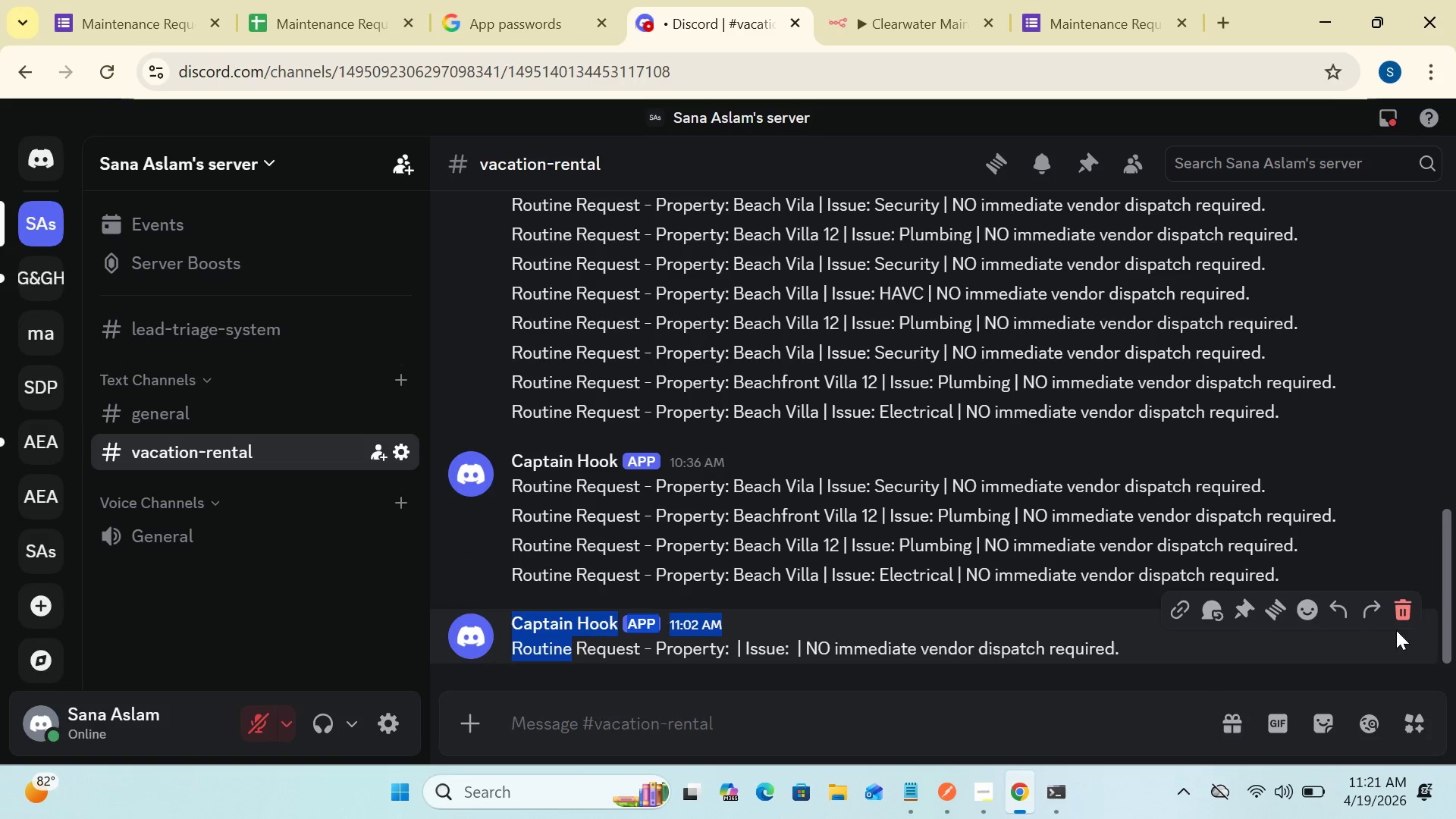 
left_click([1406, 601])
 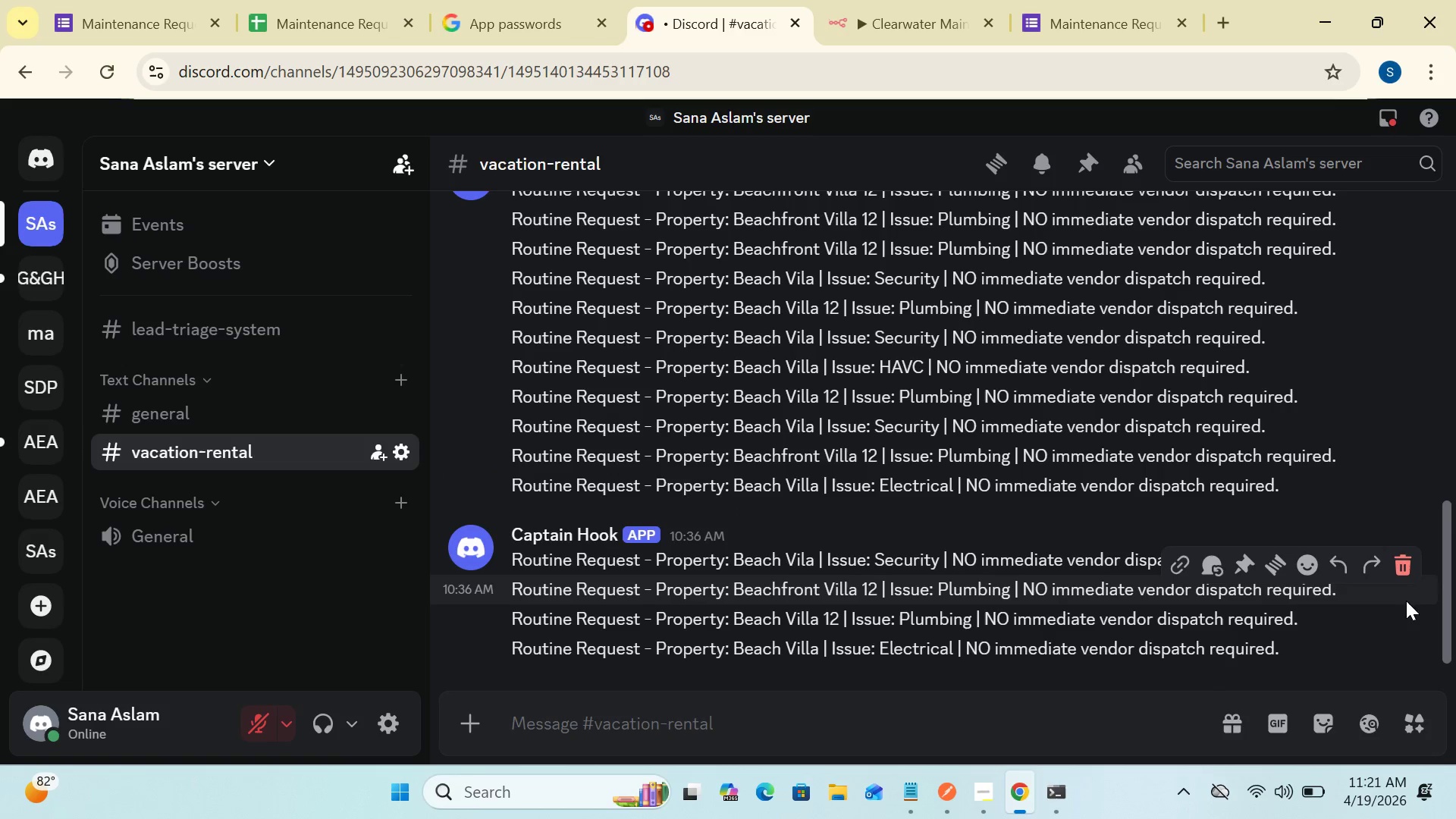 
left_click([1399, 570])
 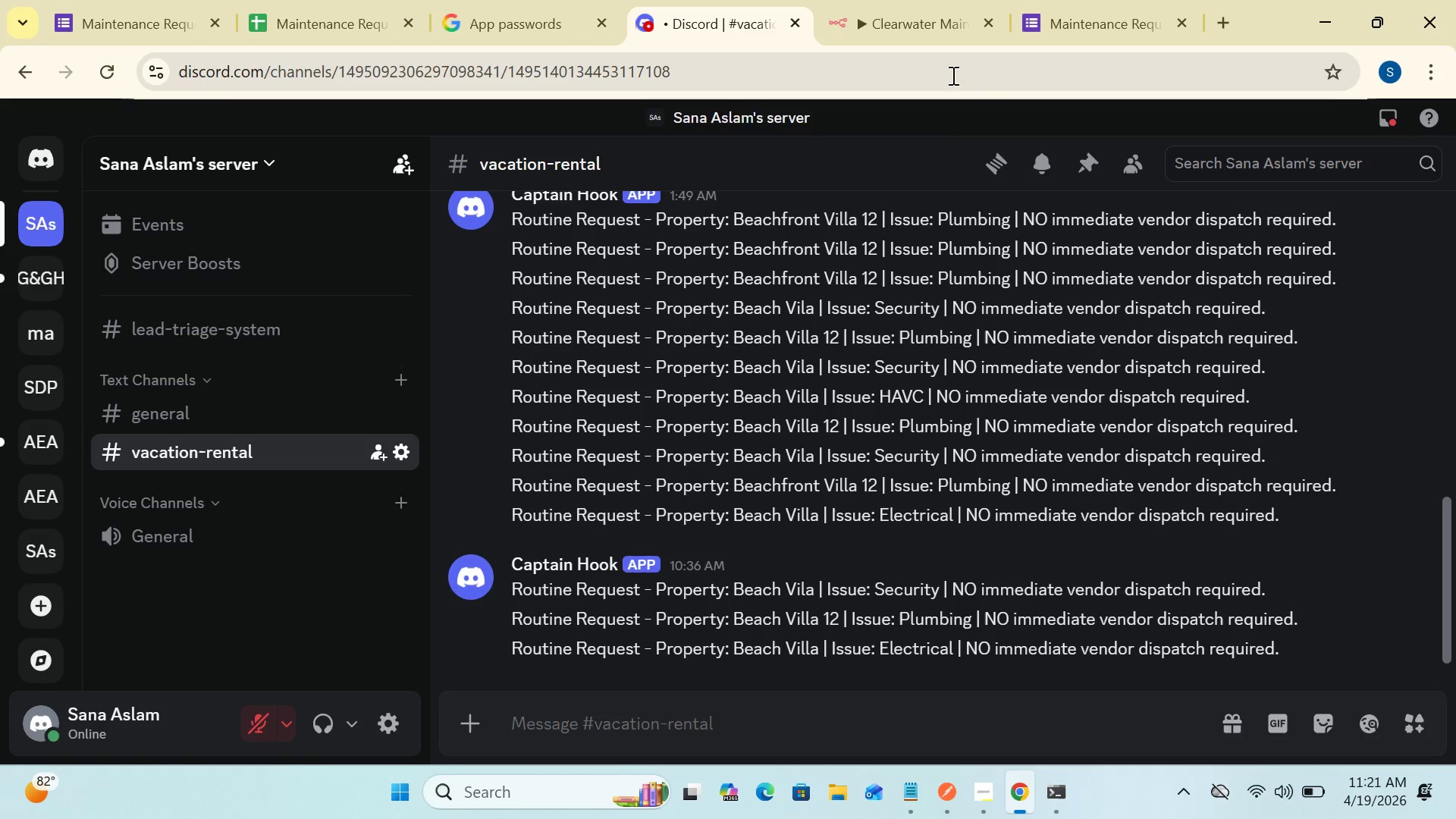 
mouse_move([1044, 21])
 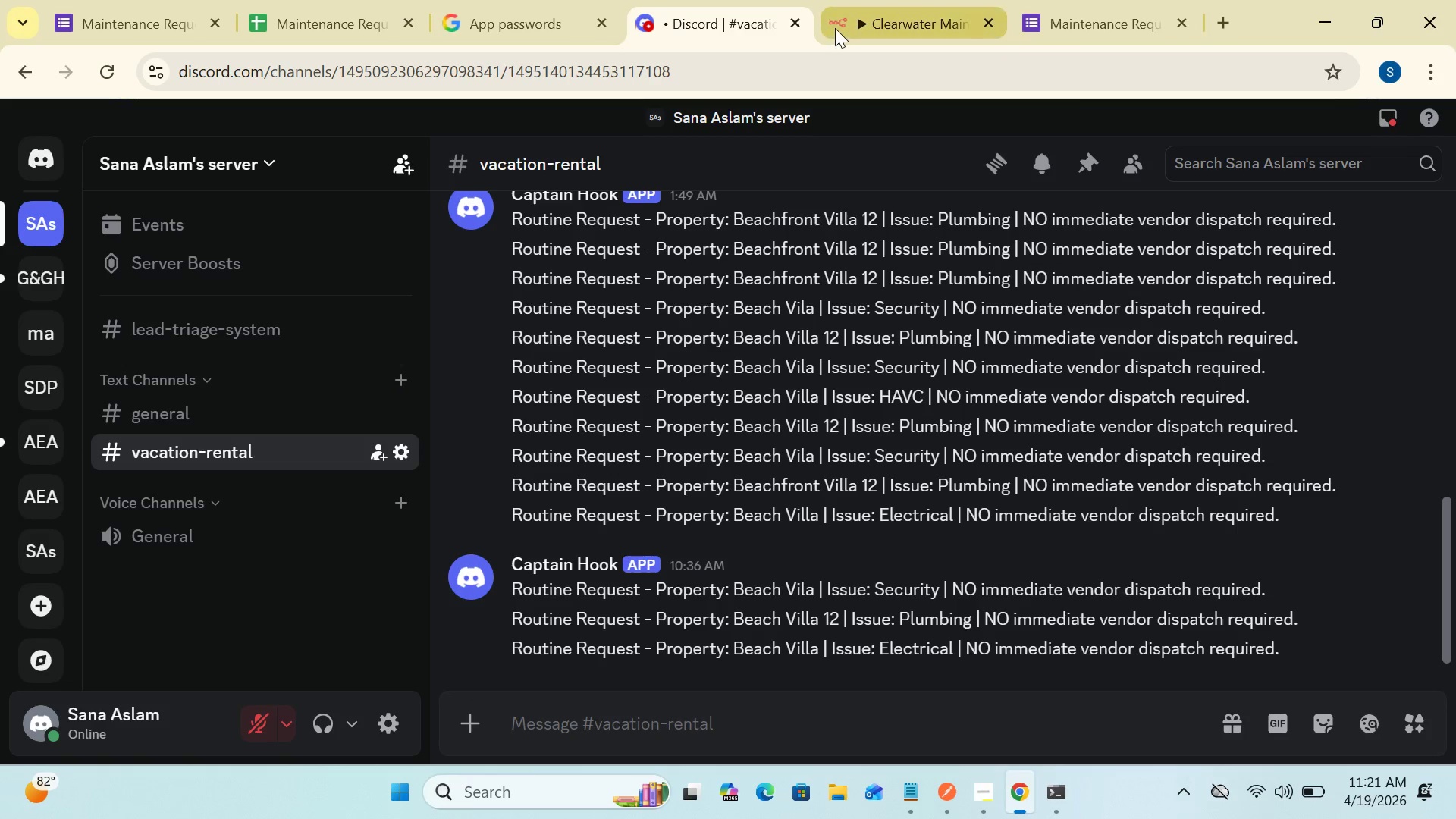 
left_click([839, 27])
 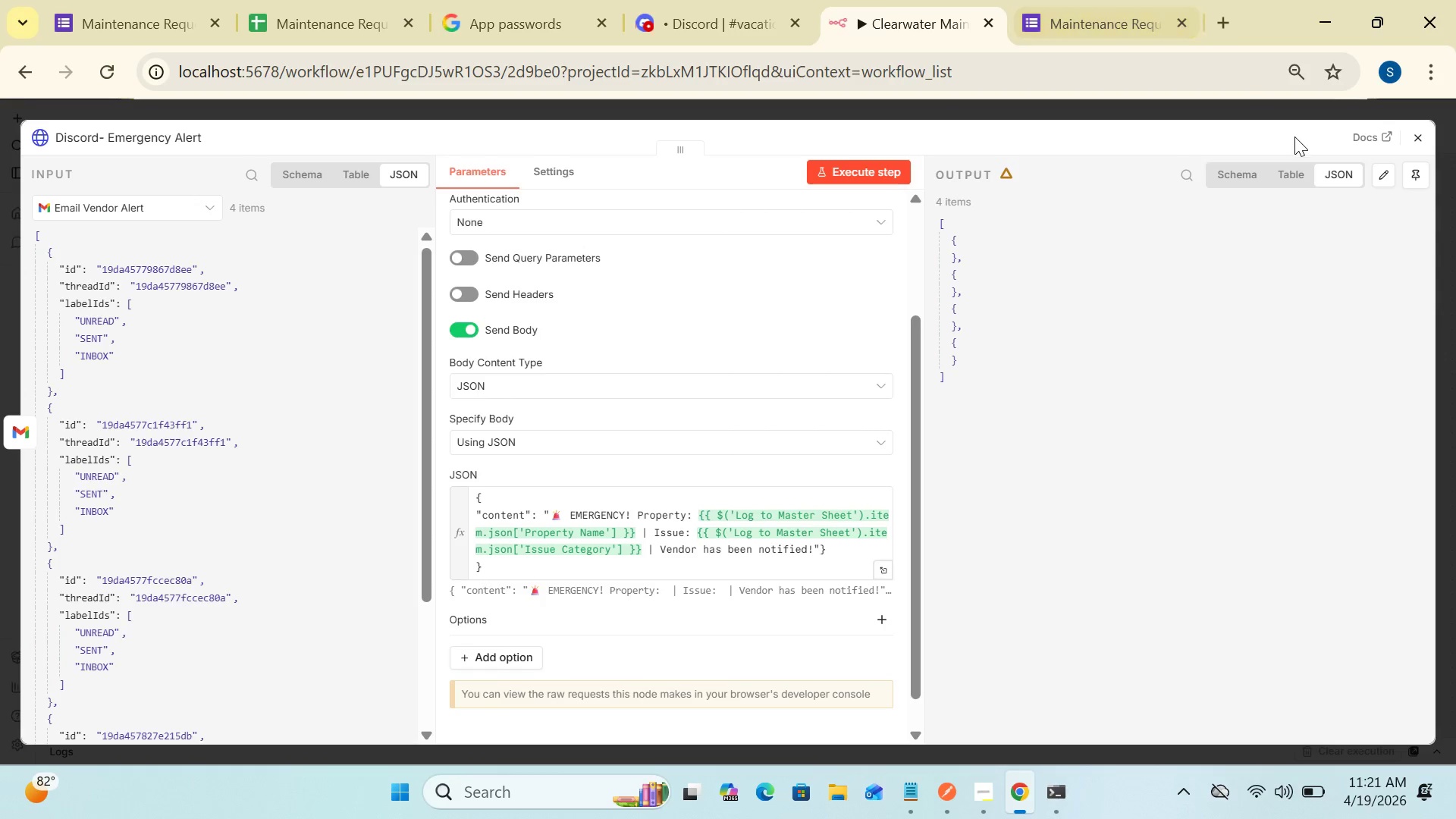 
left_click([1420, 131])
 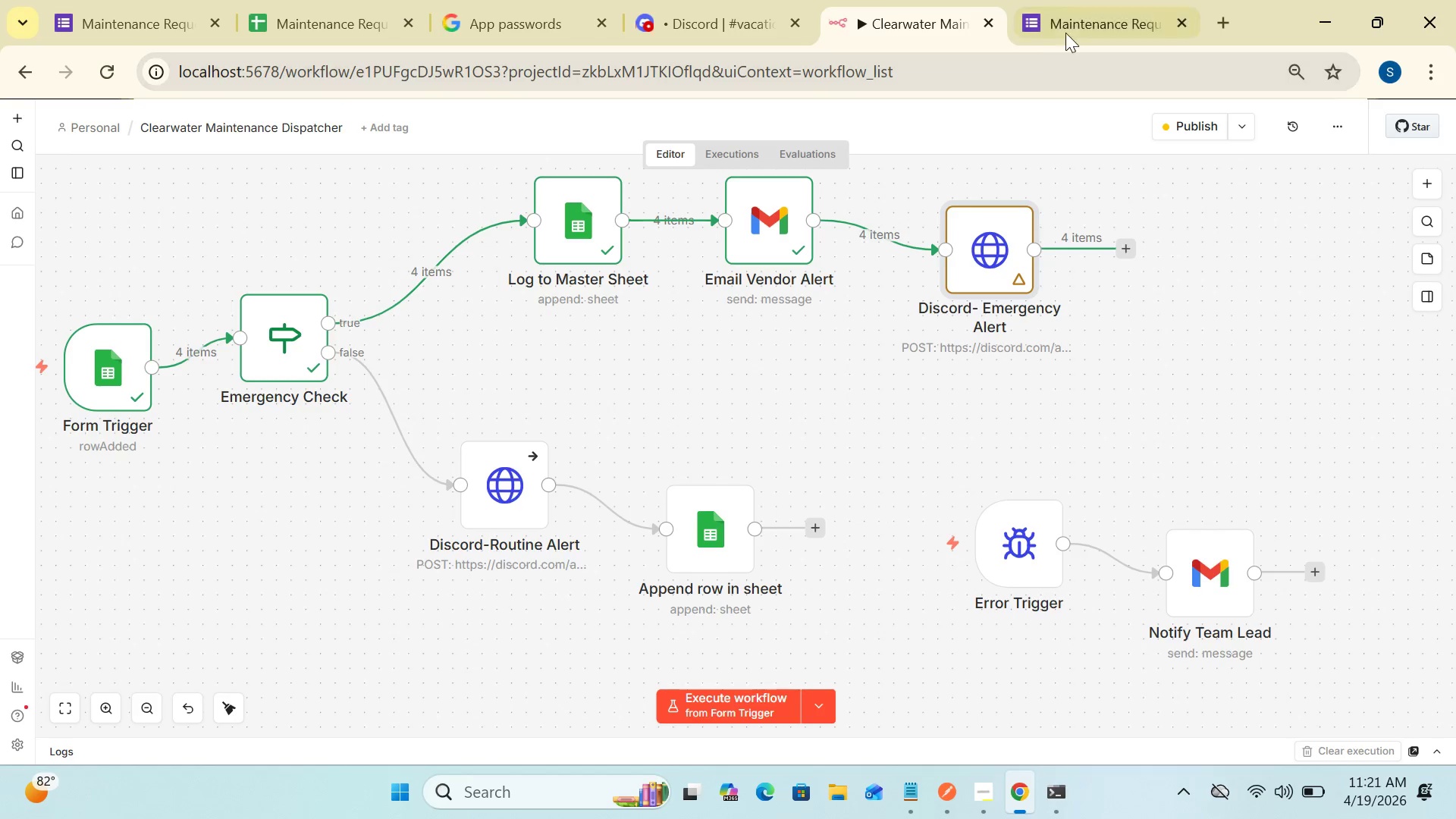 
left_click([1072, 26])
 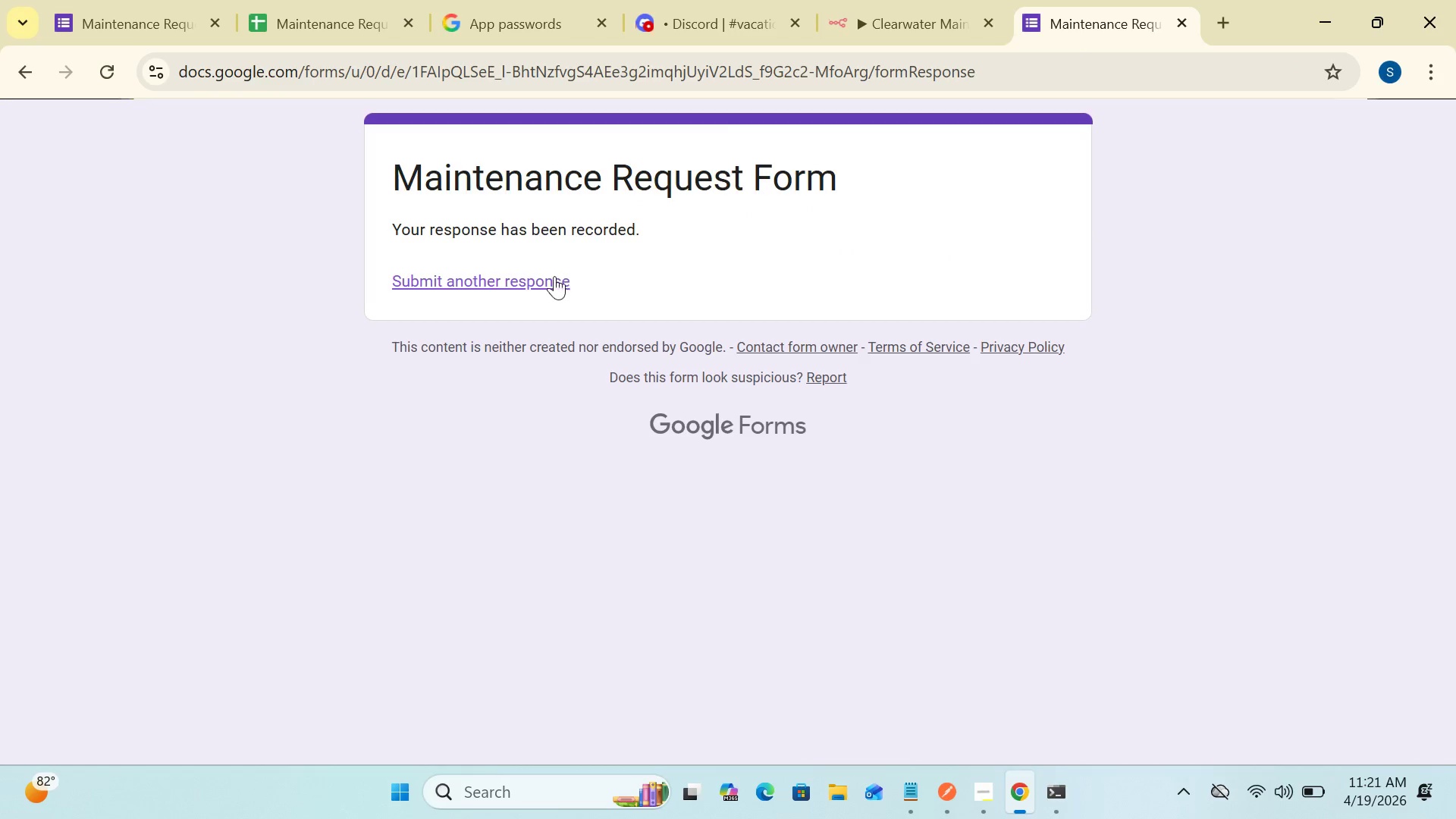 
left_click([546, 277])
 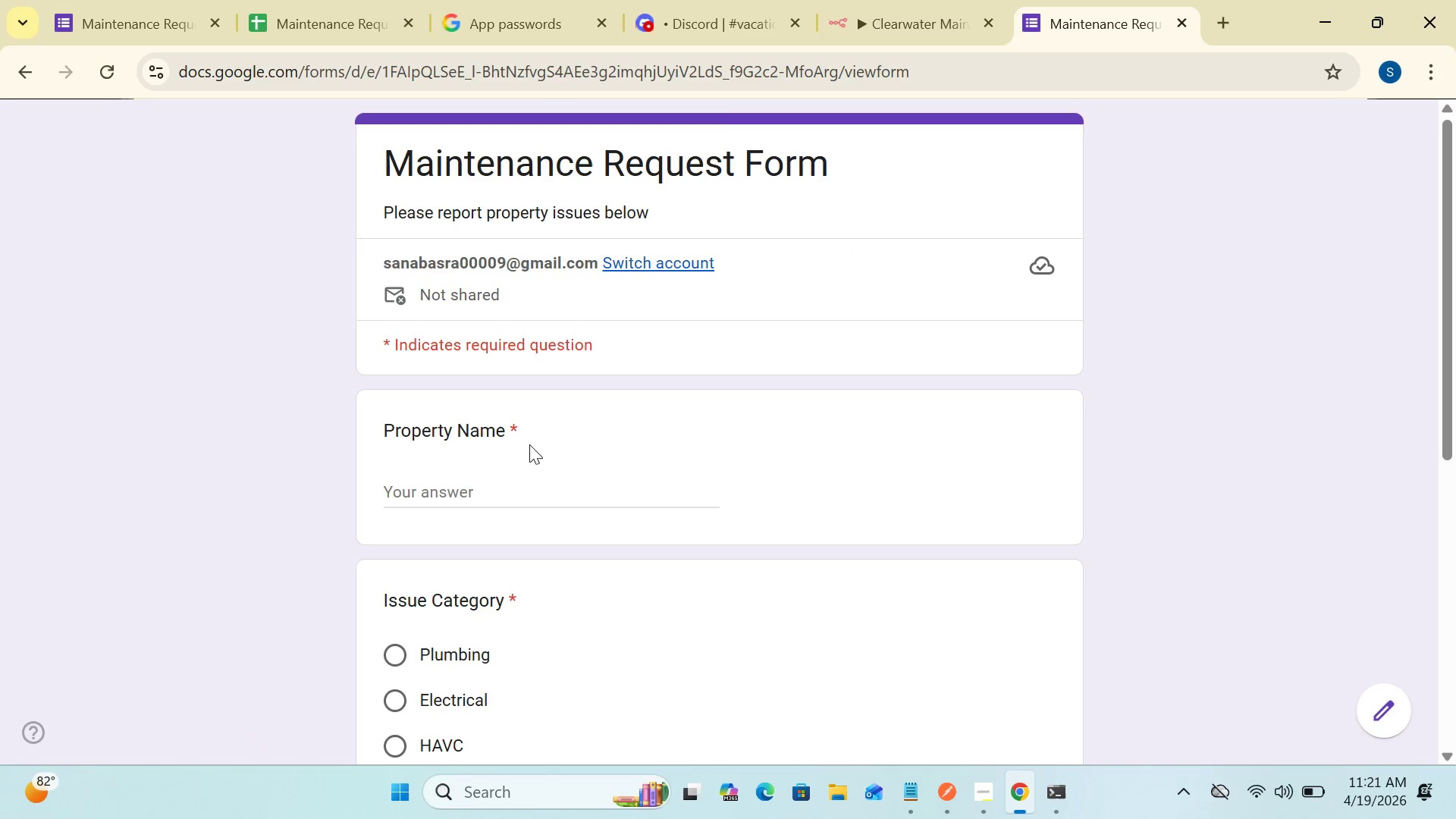 
left_click([526, 485])
 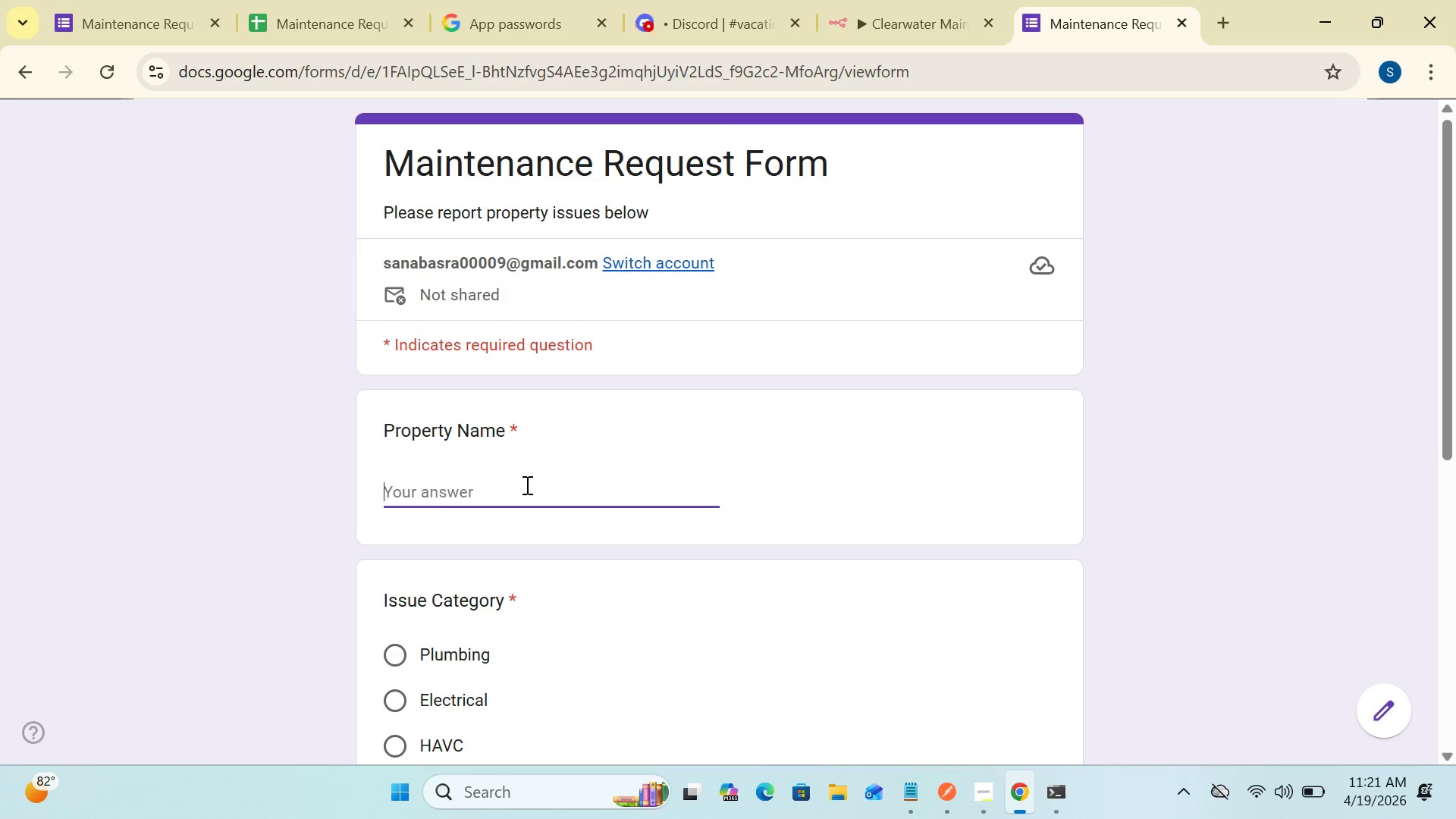 
type(Beach Voi)
key(Backspace)
key(Backspace)
type(illa)
 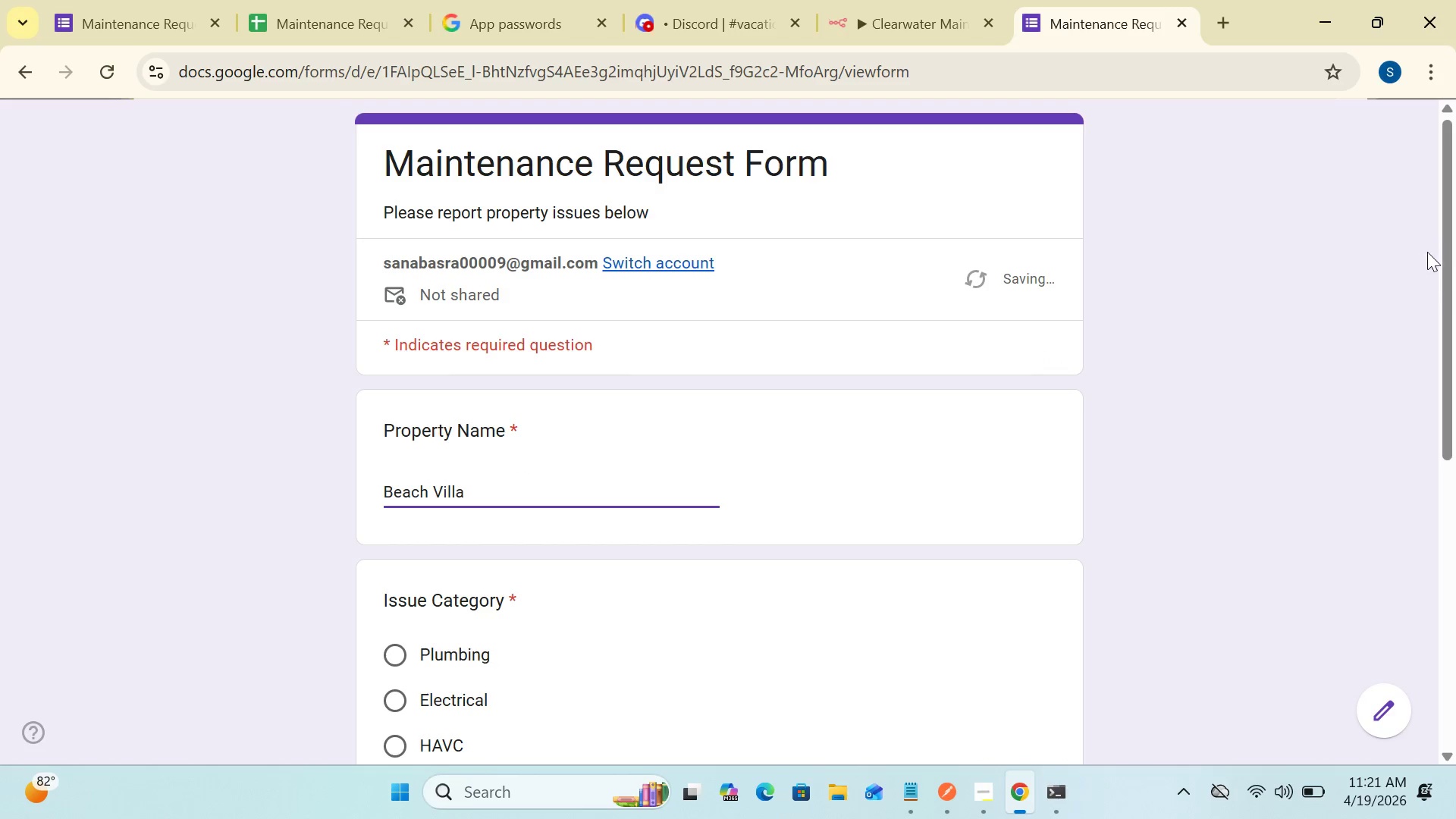 
left_click_drag(start_coordinate=[1445, 251], to_coordinate=[1455, 479])
 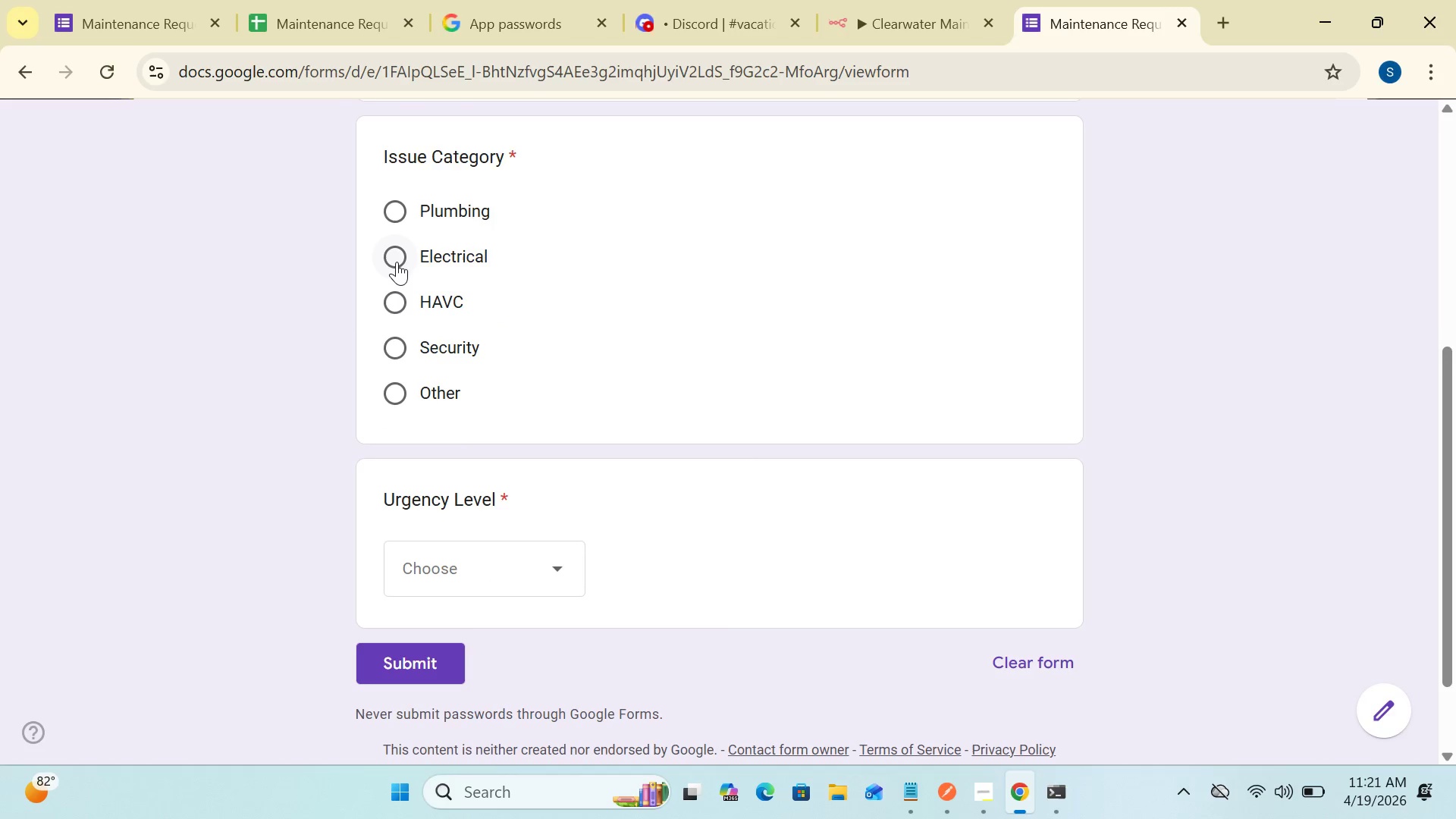 
left_click([397, 262])
 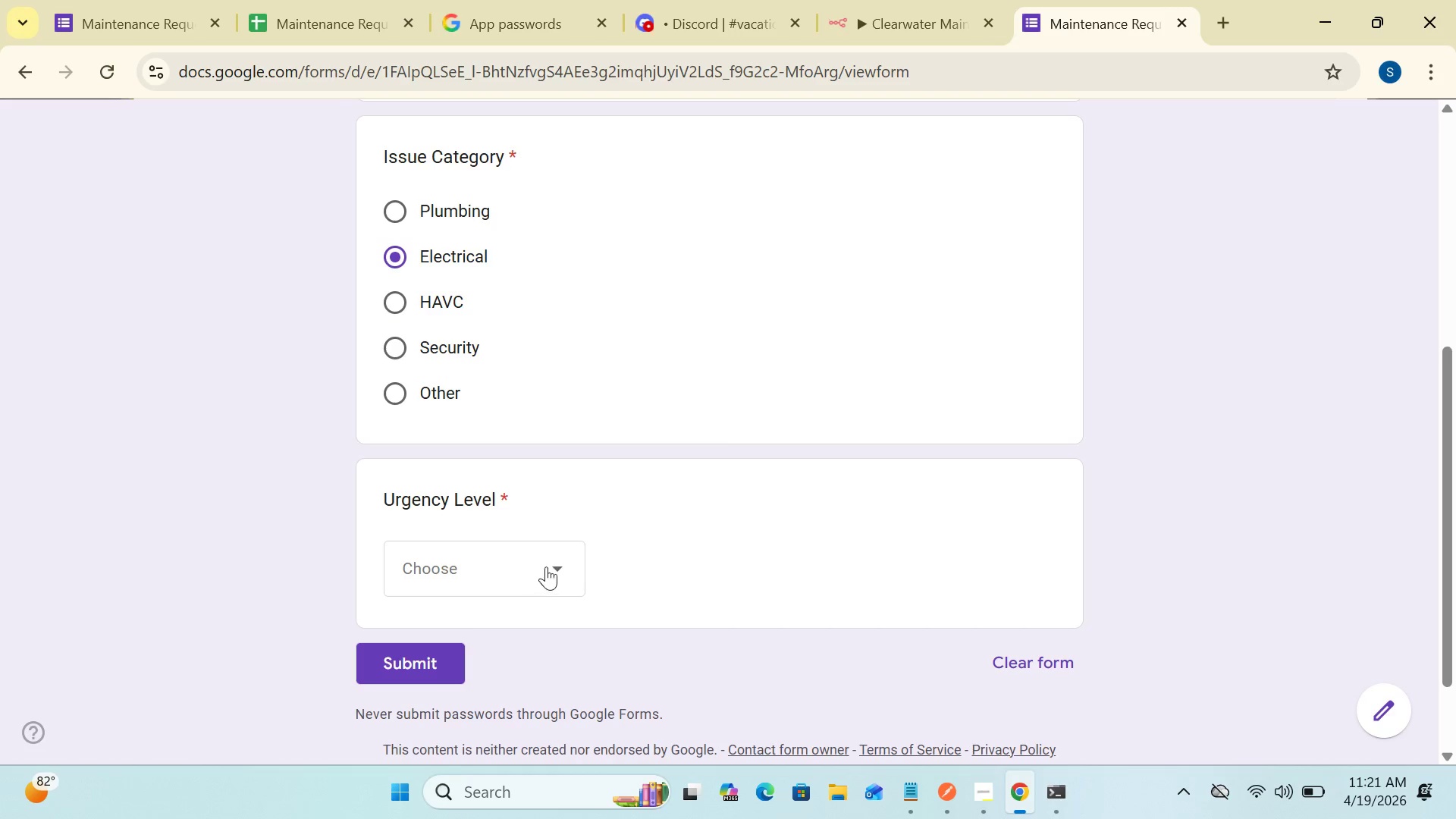 
left_click([561, 560])
 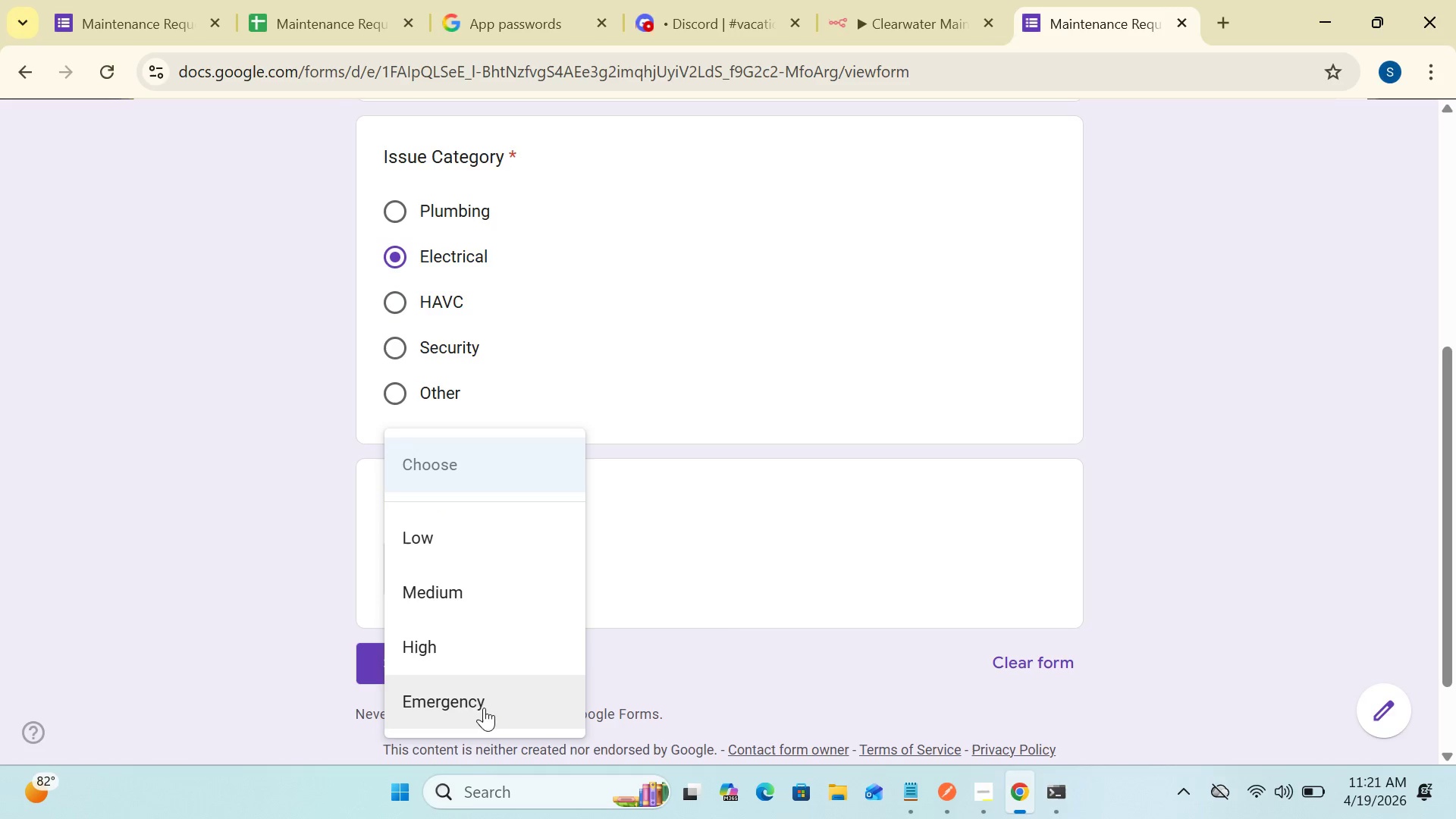 
left_click([483, 711])
 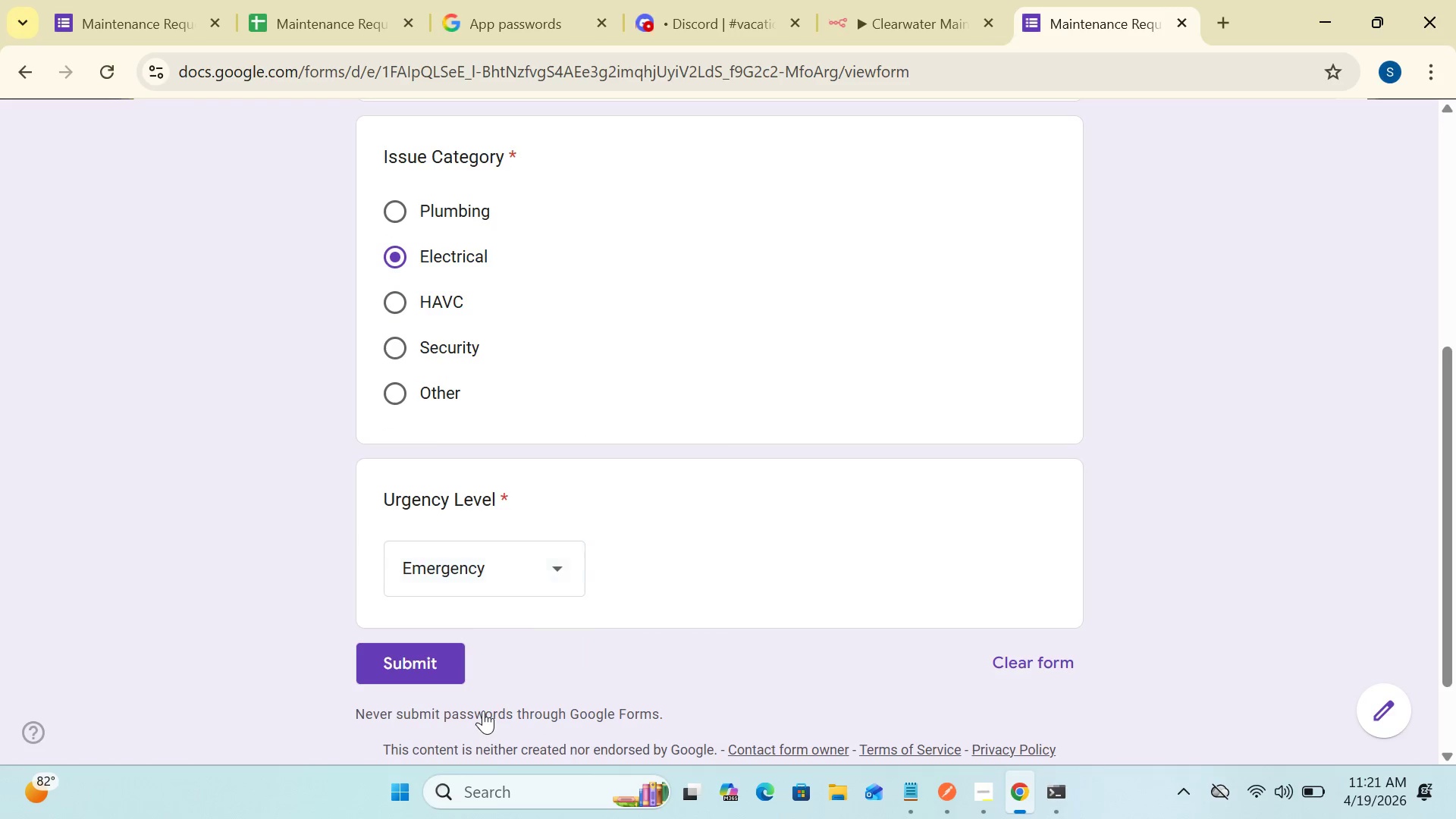 
left_click([483, 711])
 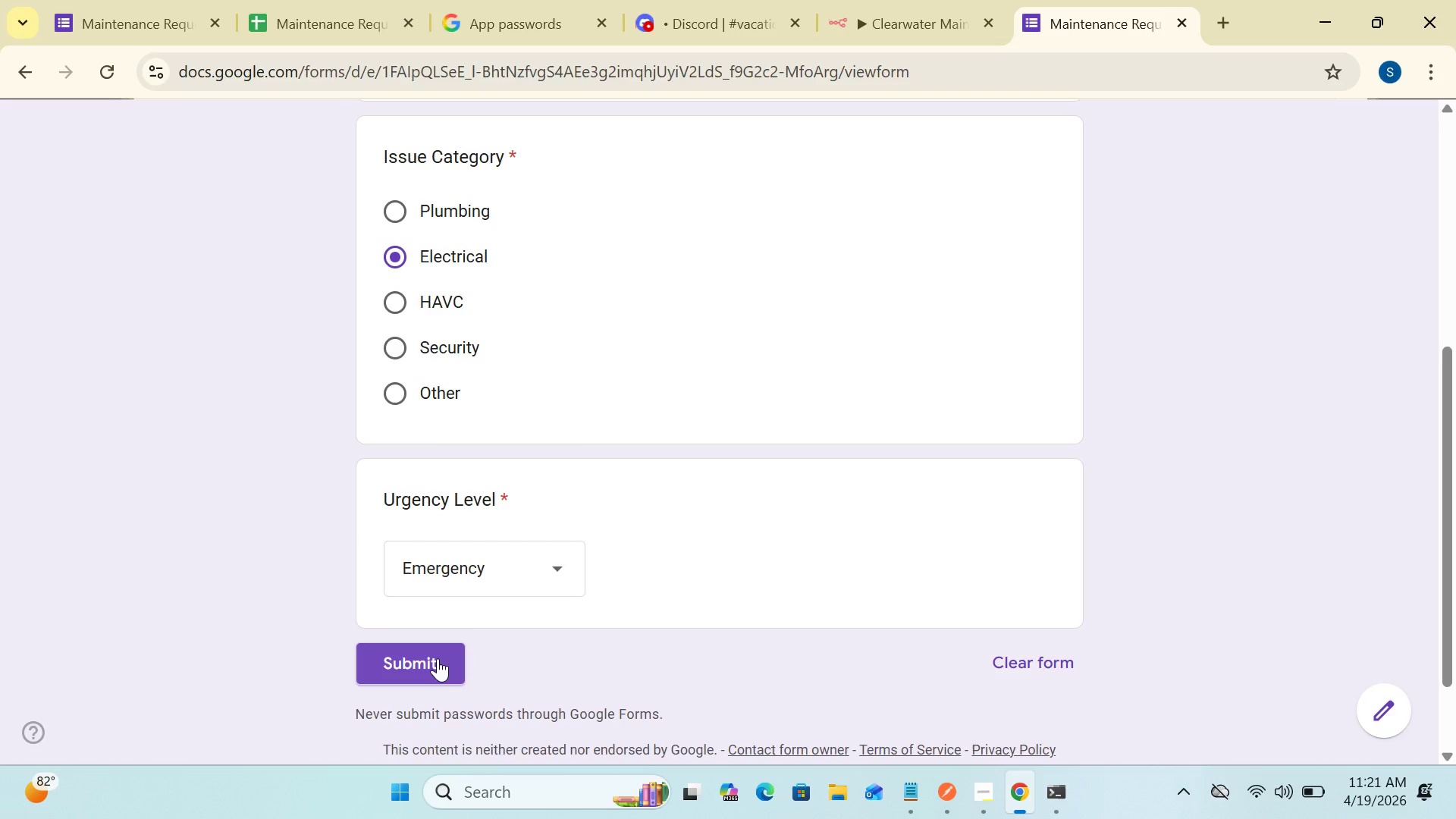 
left_click([438, 658])
 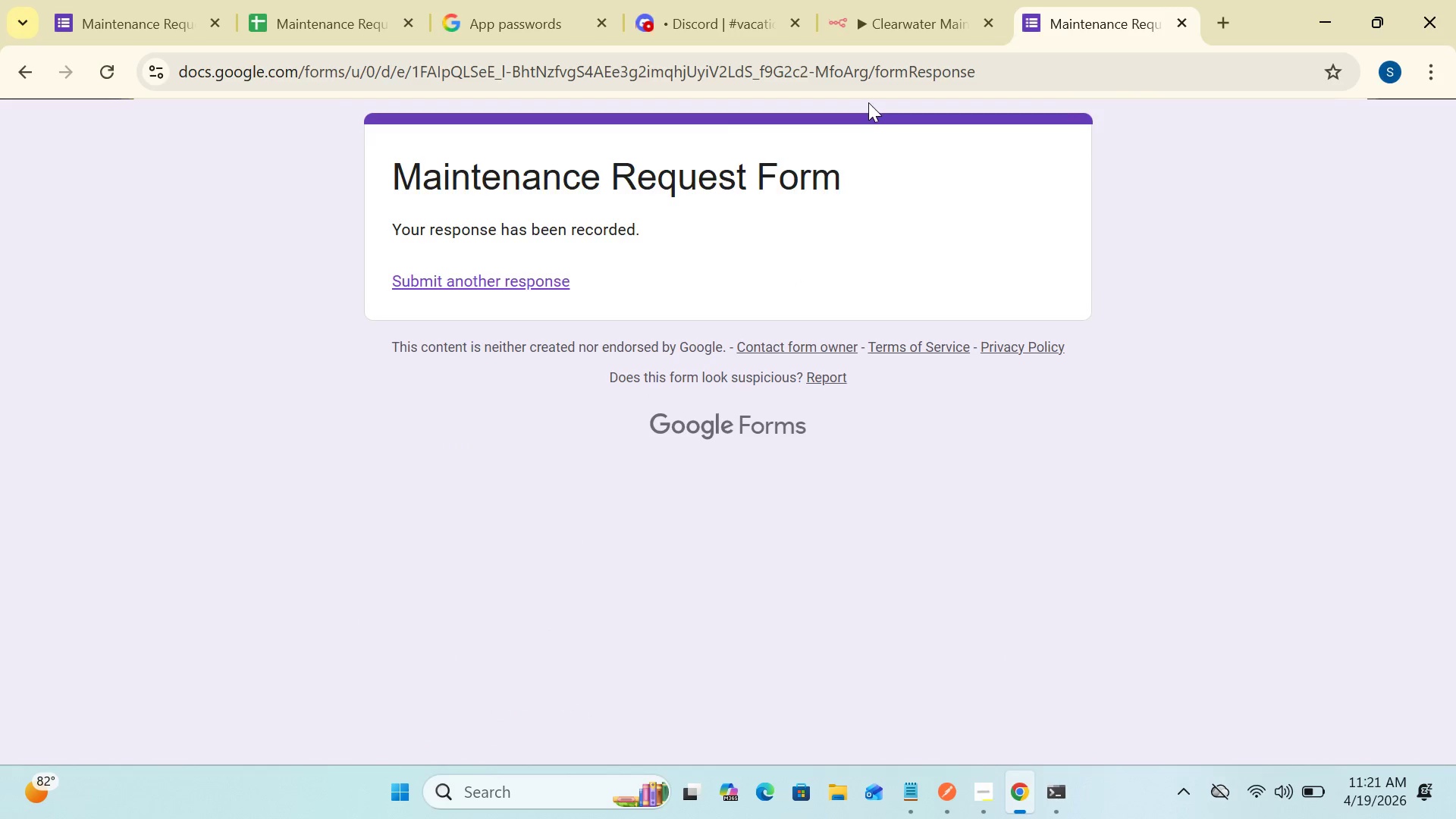 
left_click([901, 11])
 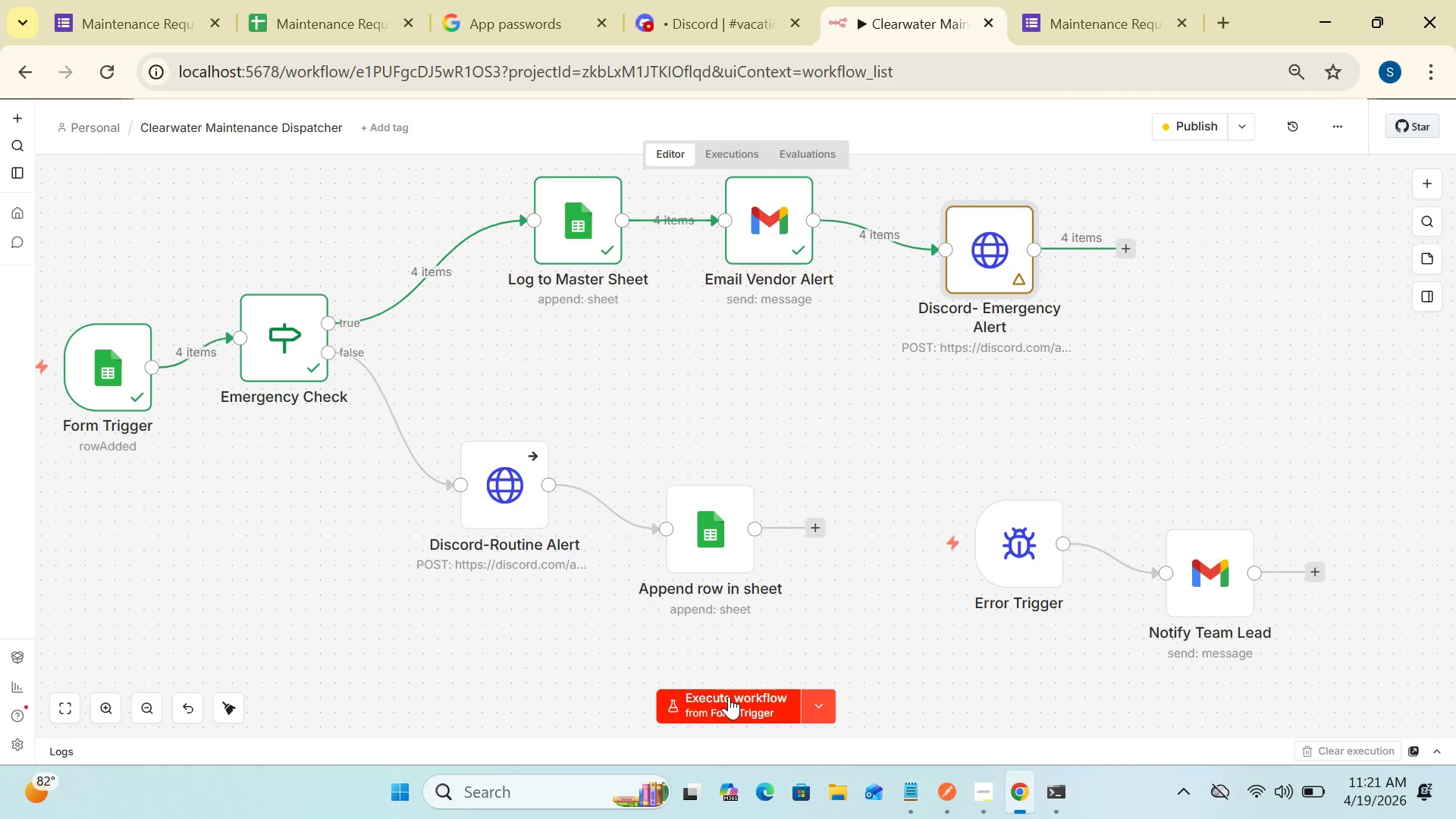 
left_click([729, 699])
 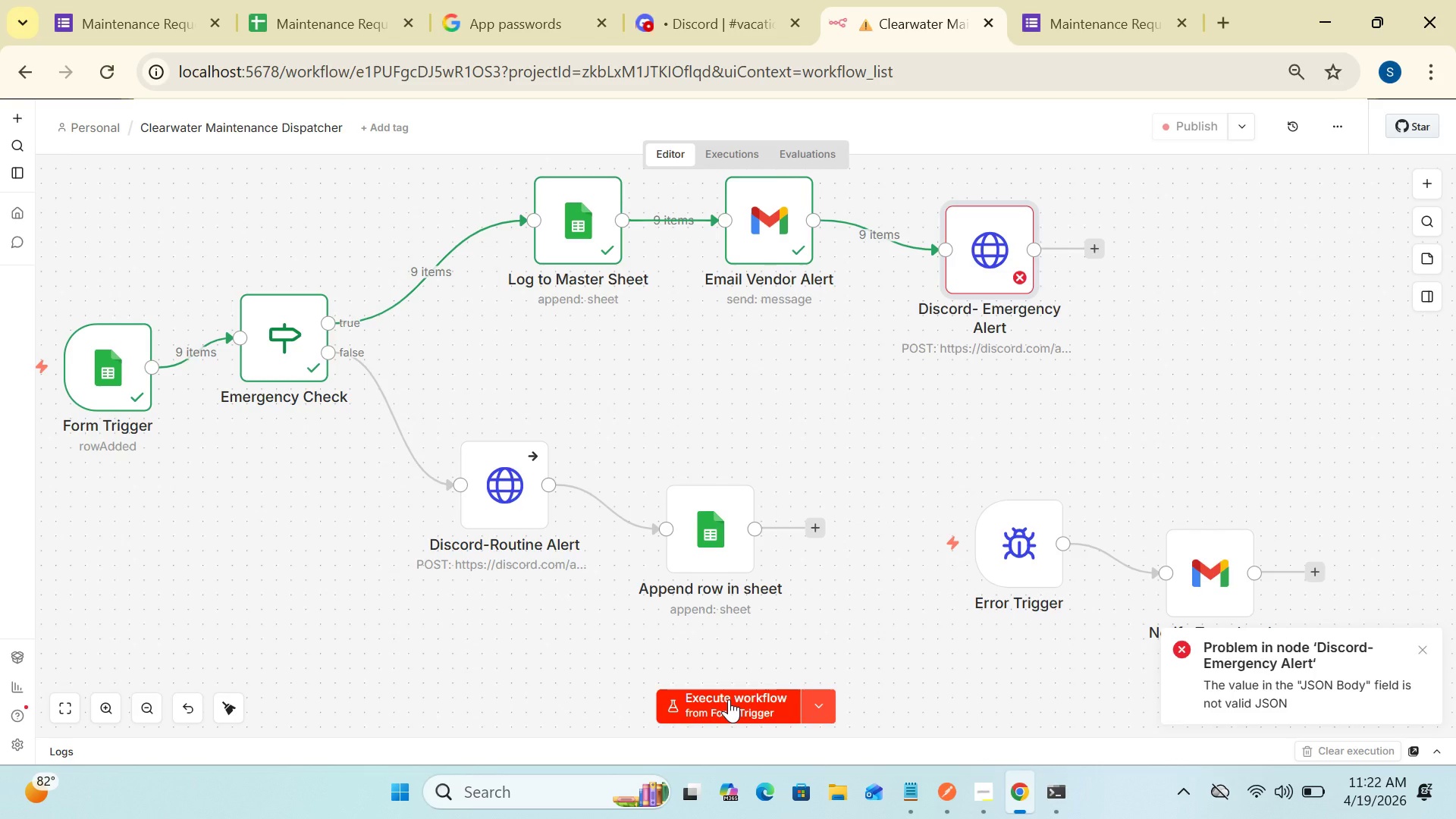 
wait(53.17)
 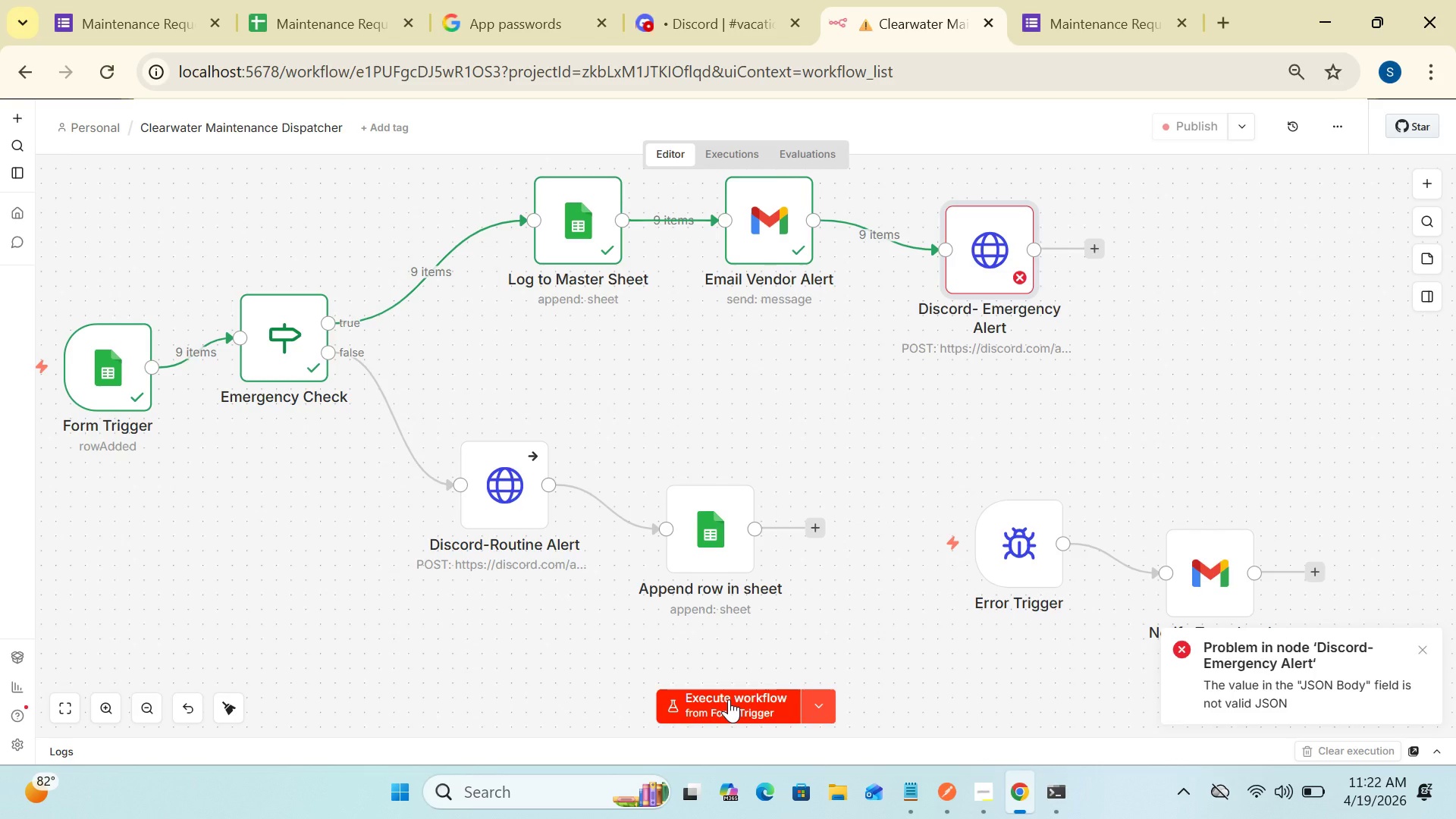 
left_click([1426, 642])
 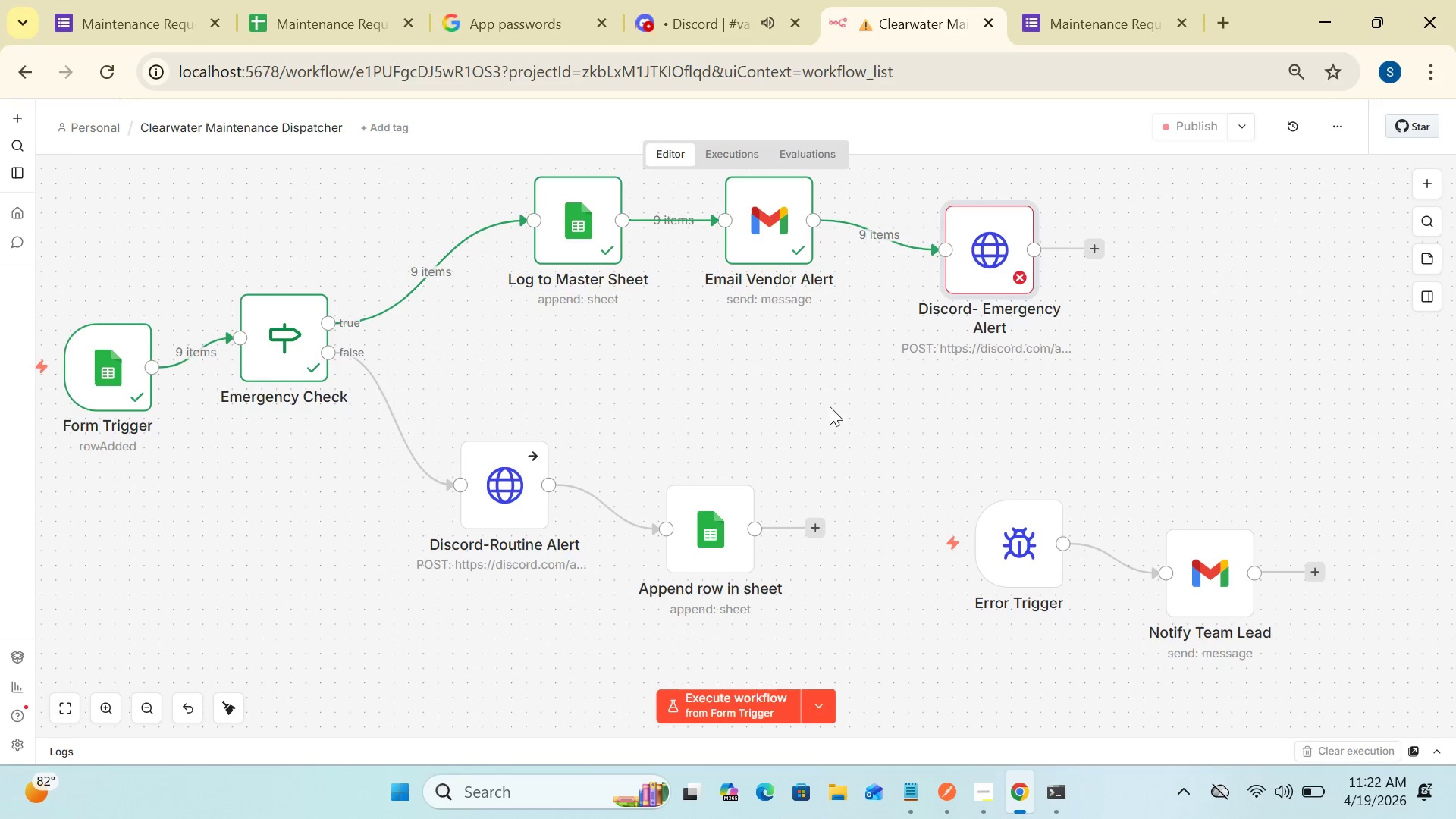 
wait(5.12)
 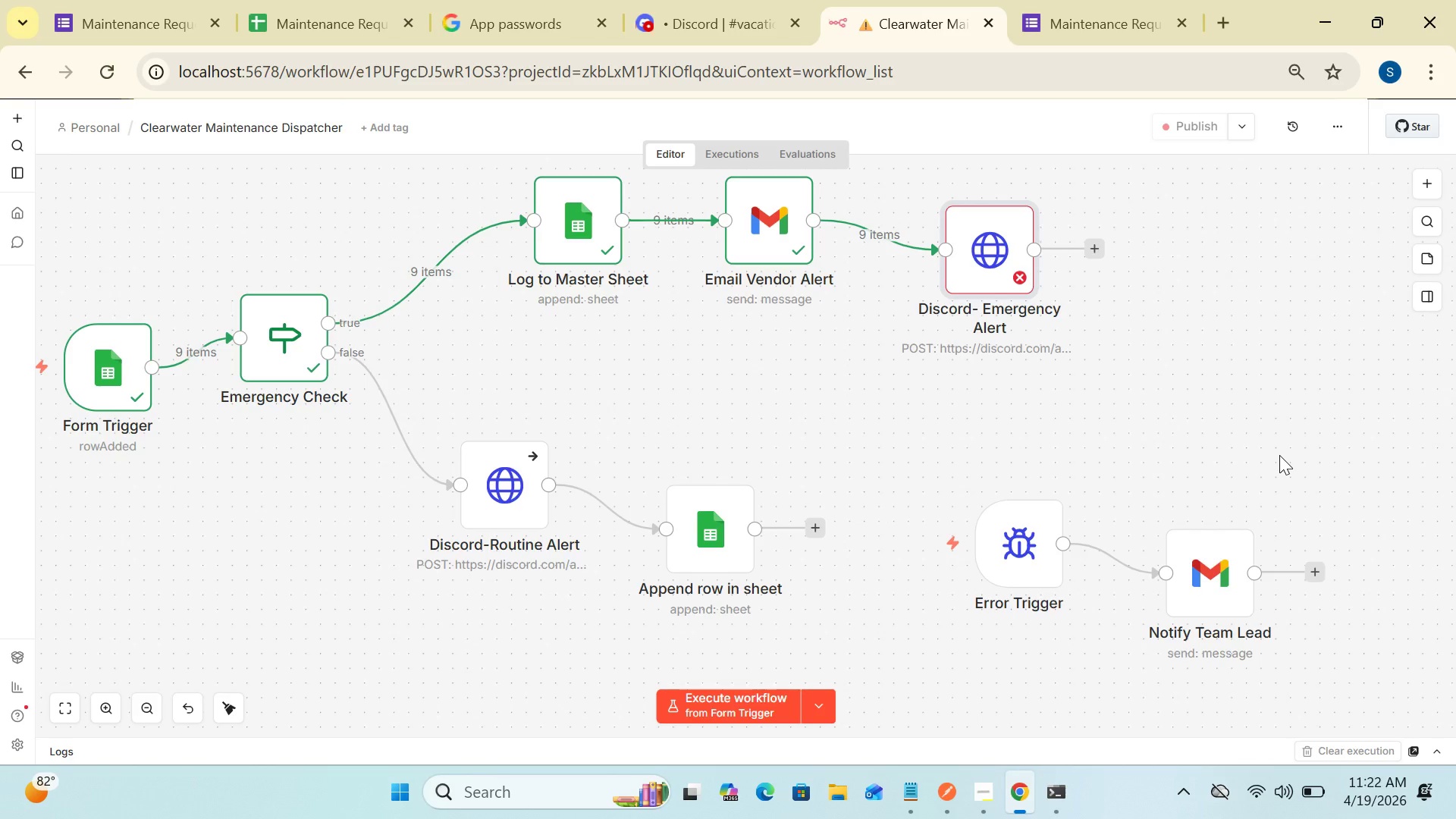 
left_click([767, 198])
 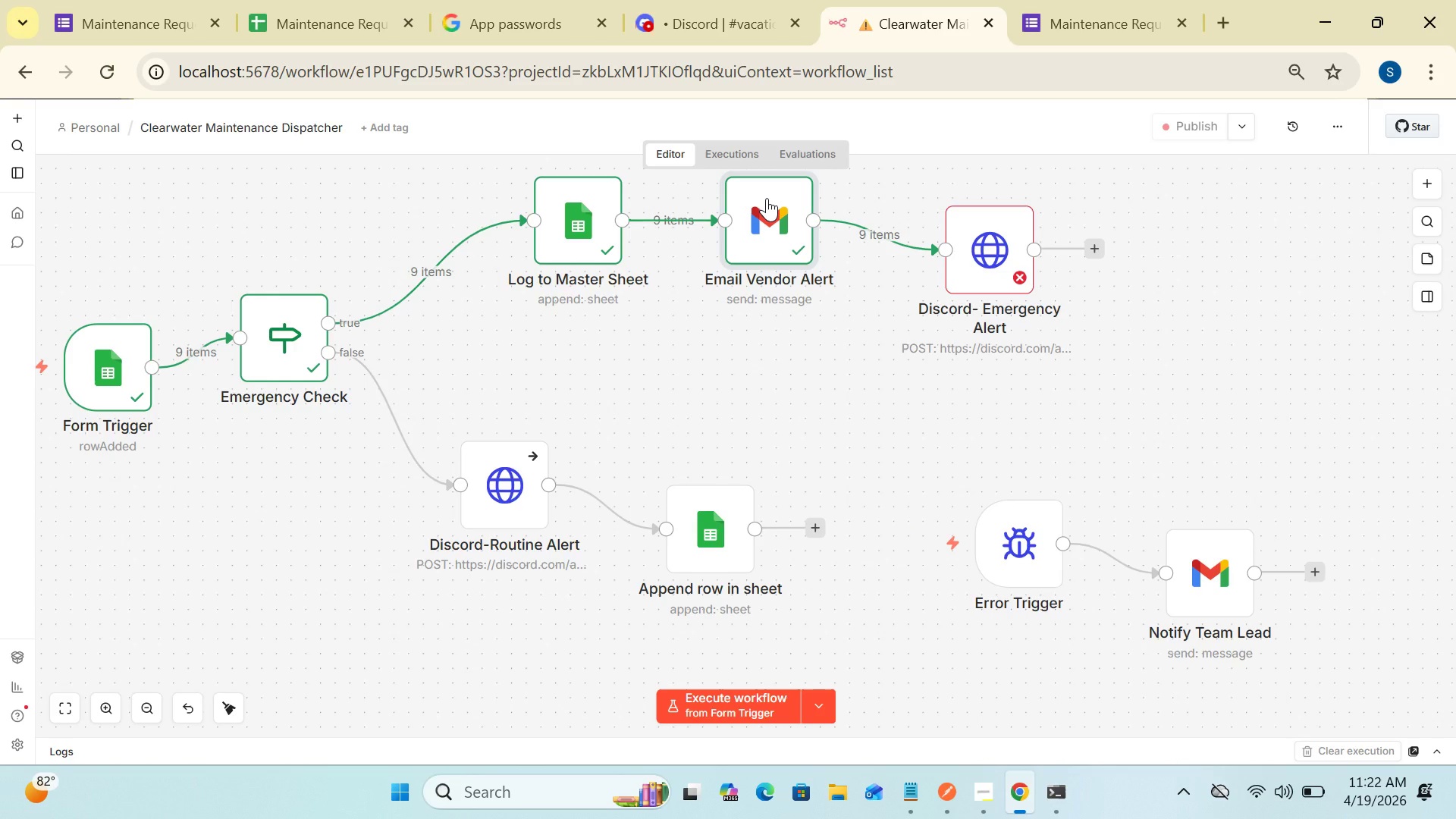 
left_click([782, 231])
 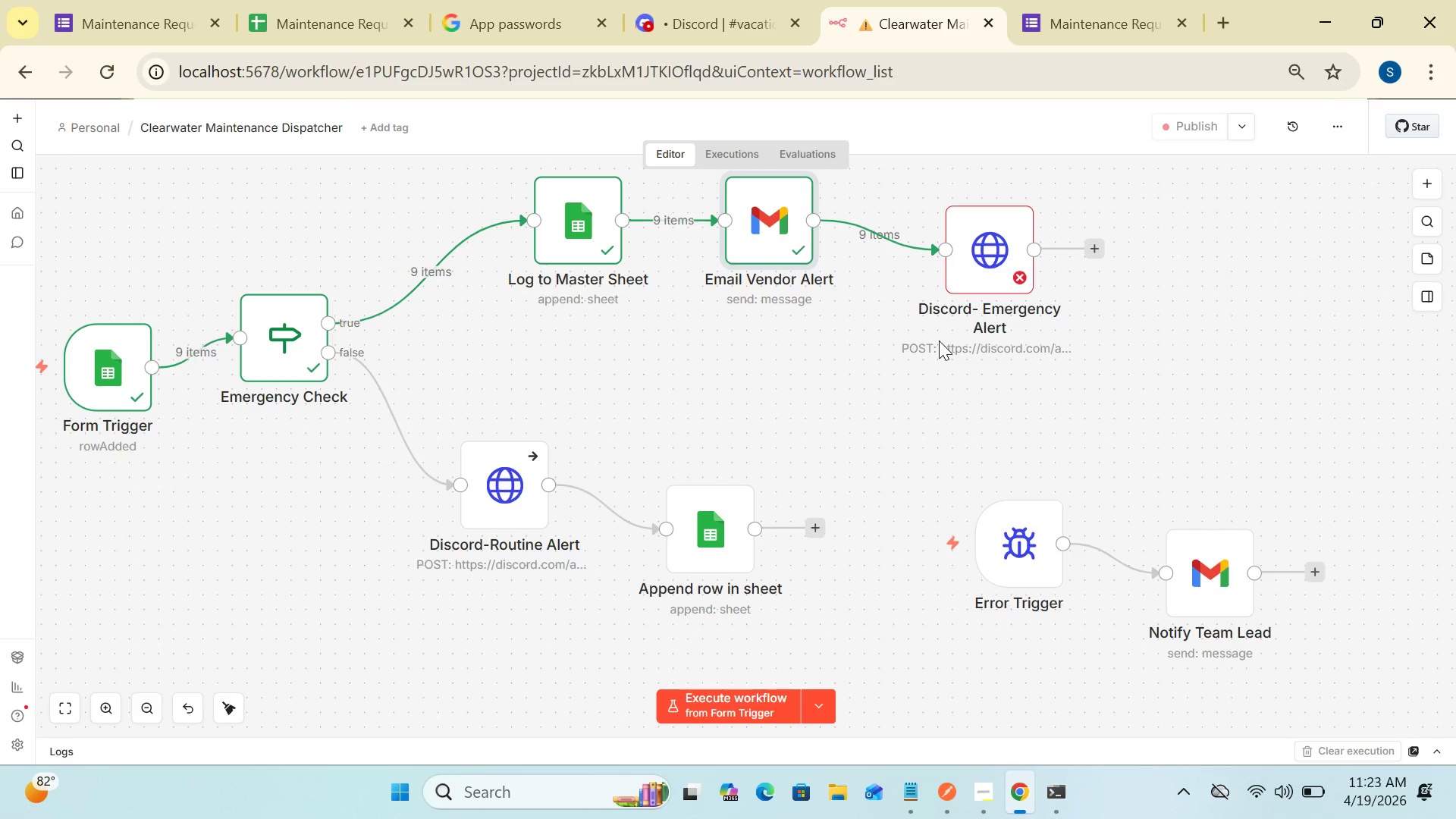 
wait(24.03)
 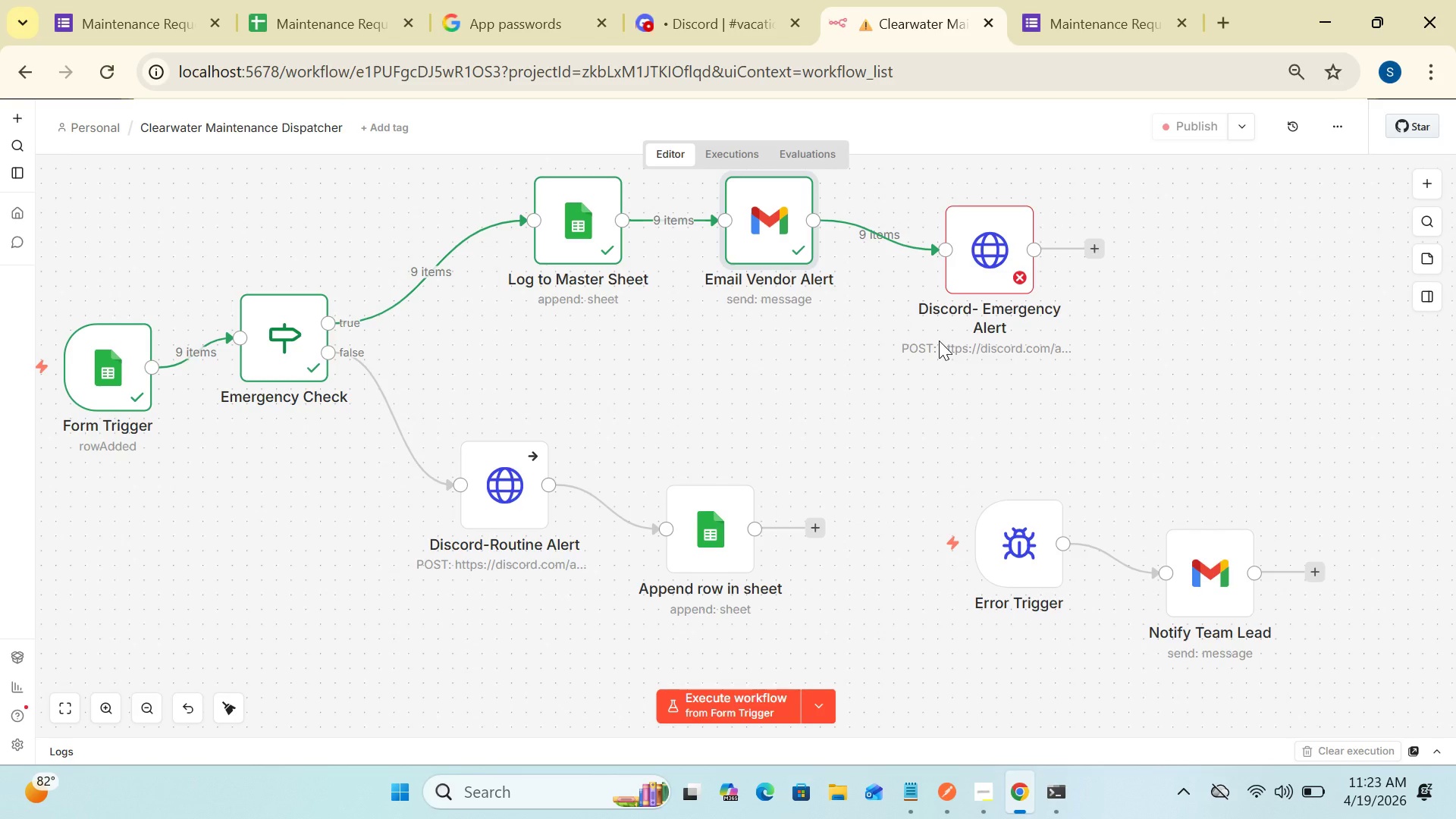 
double_click([976, 281])
 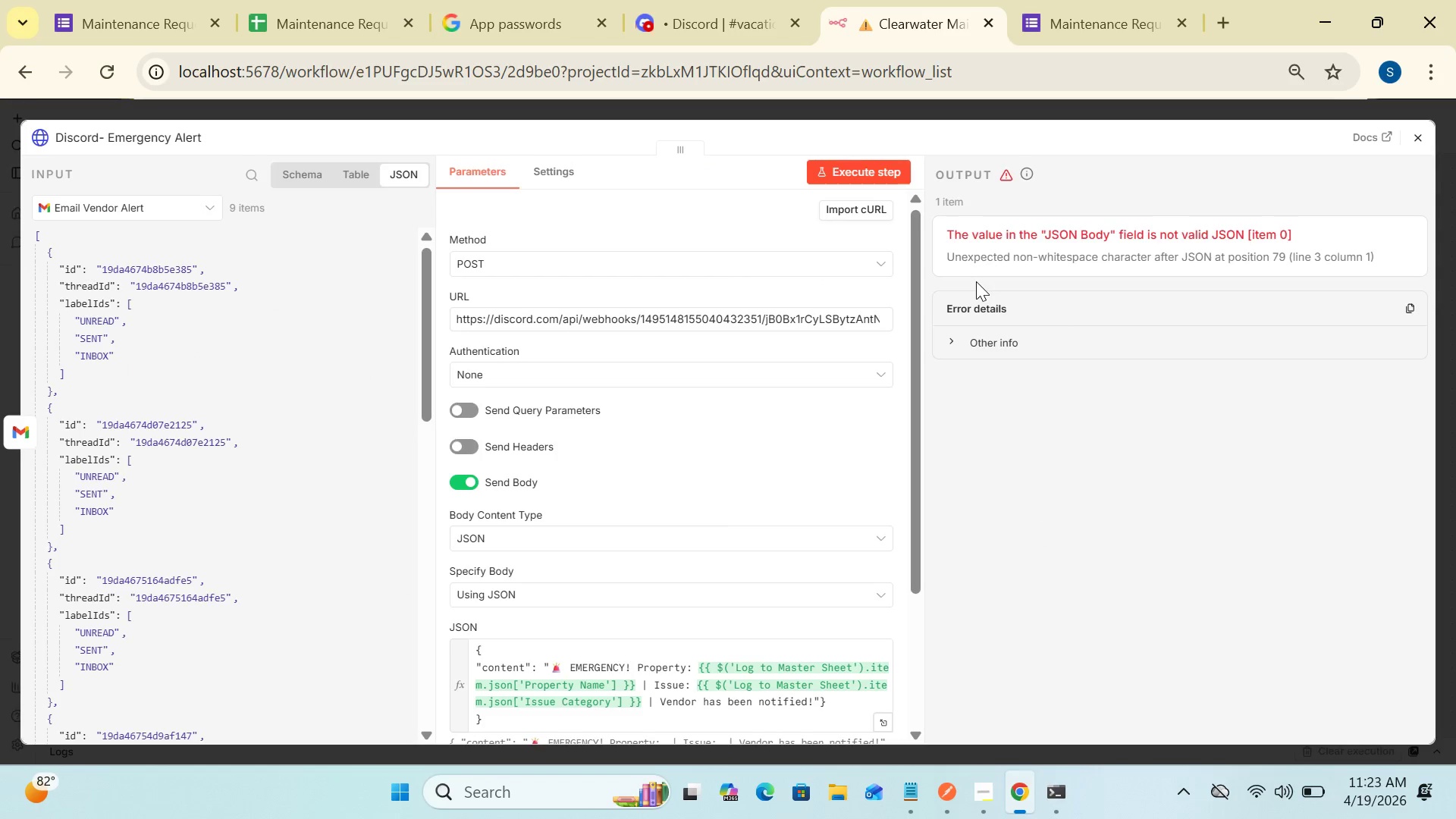 
wait(13.27)
 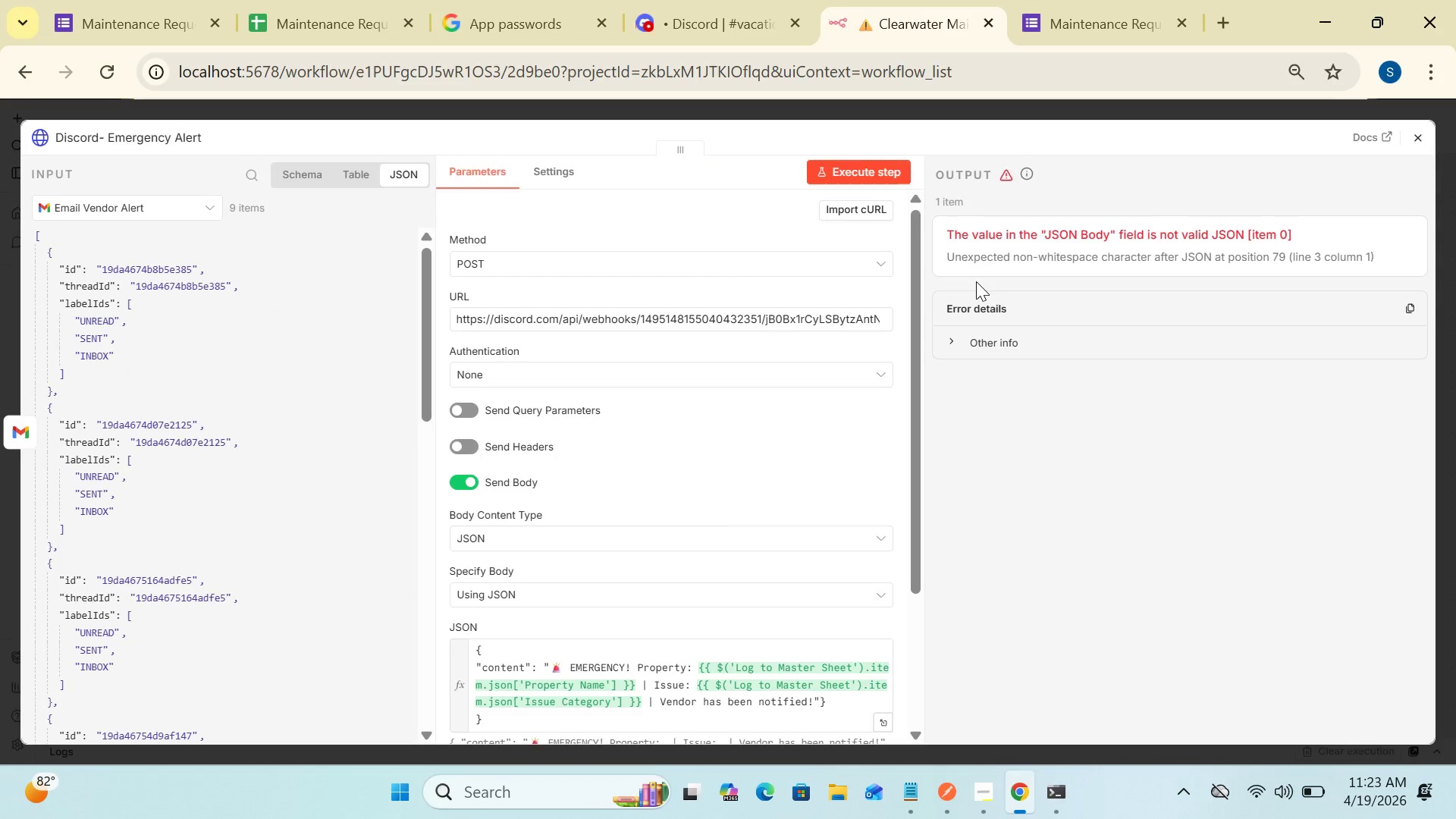 
left_click_drag(start_coordinate=[918, 356], to_coordinate=[949, 536])
 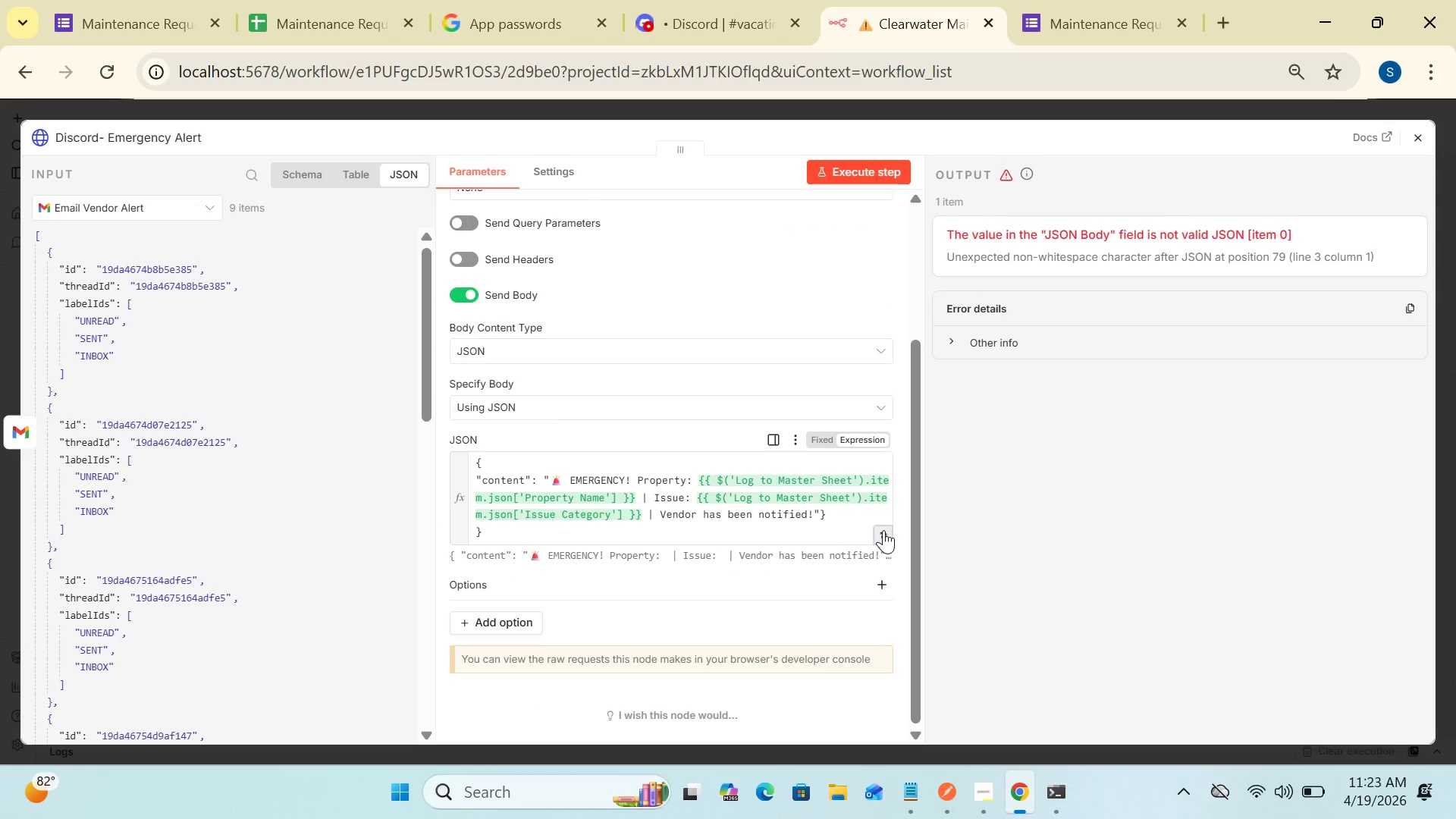 
left_click([883, 530])
 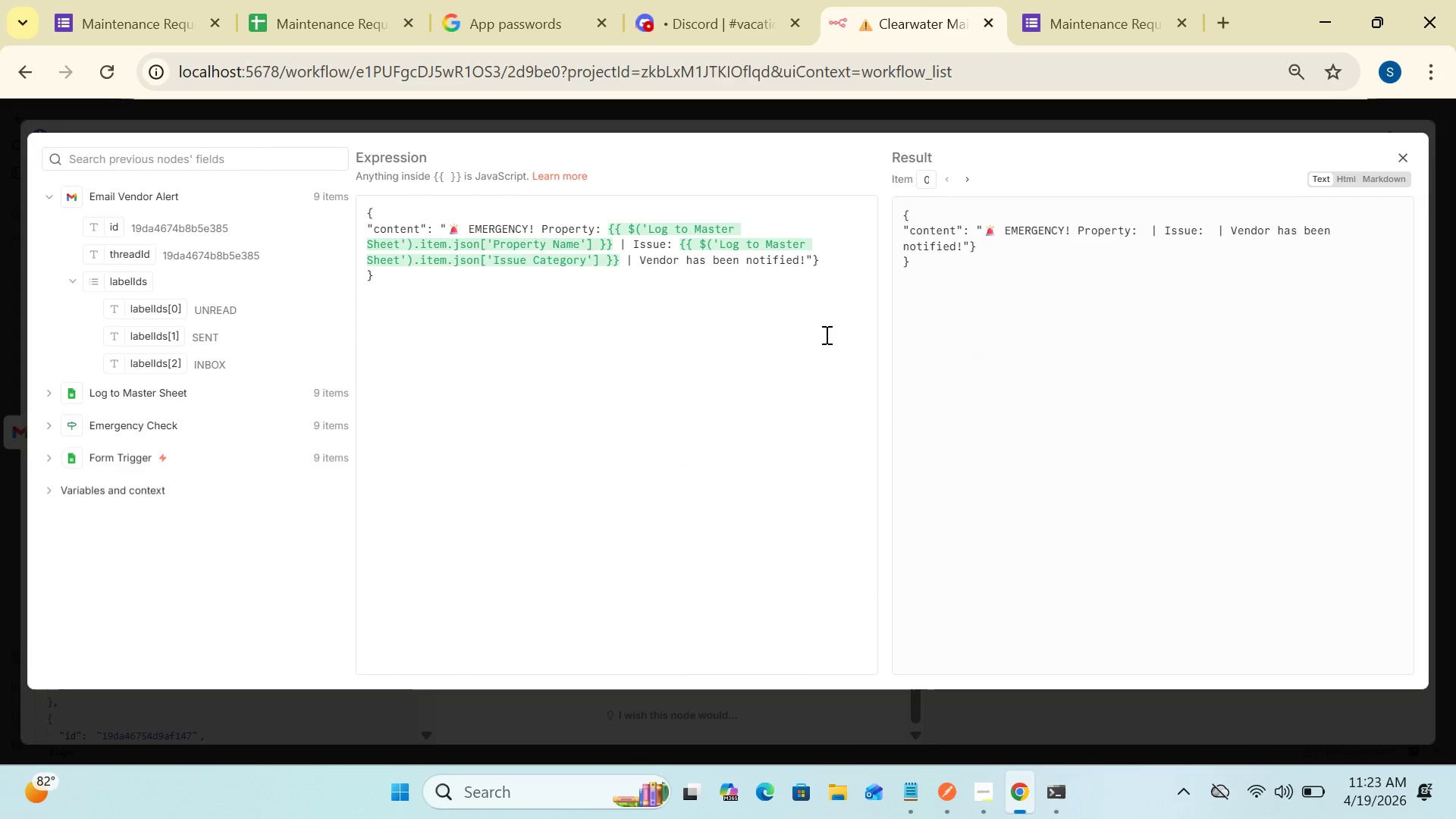 
wait(12.48)
 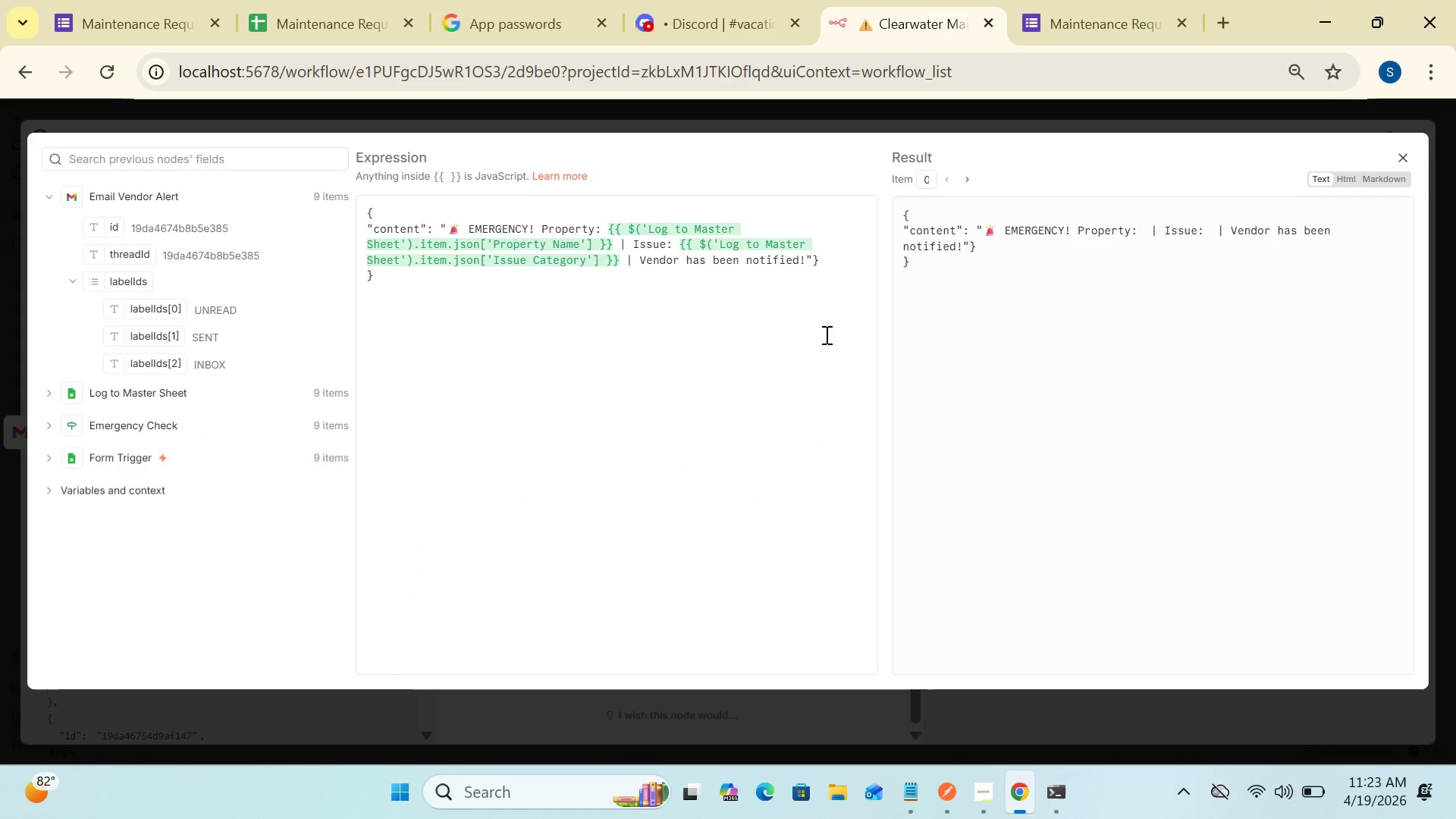 
left_click([1400, 162])
 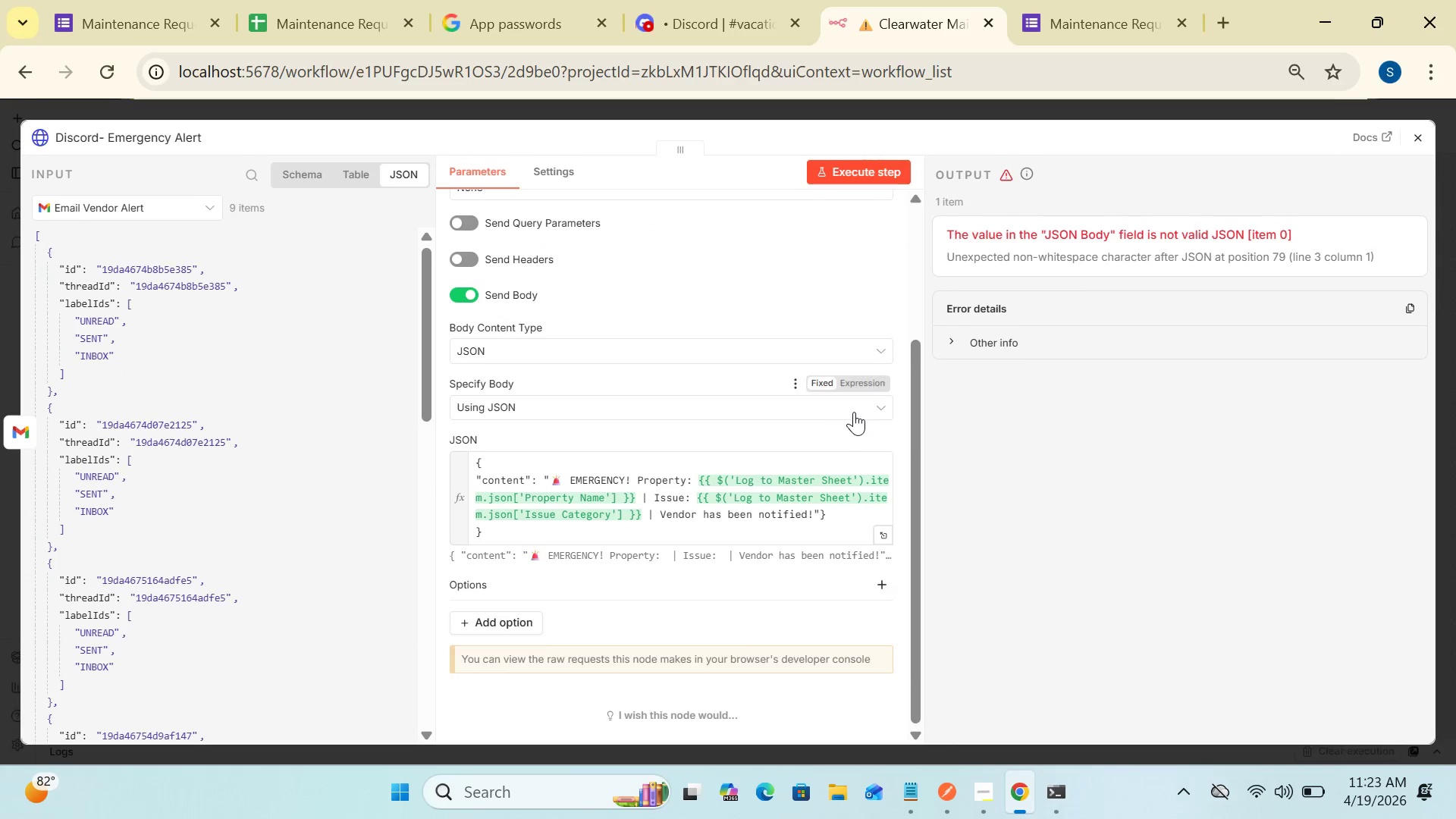 
left_click([868, 405])
 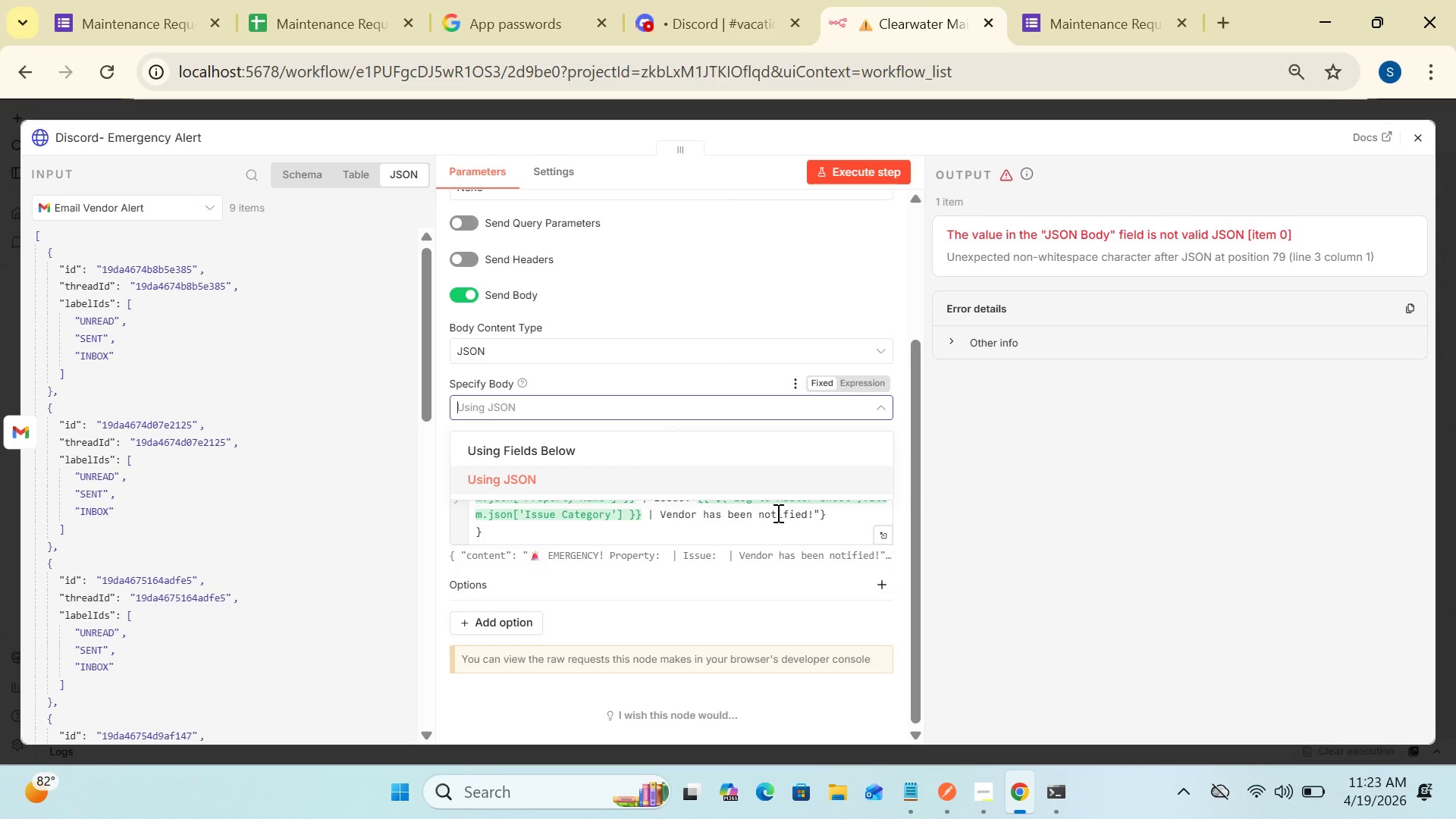 
left_click([770, 496])
 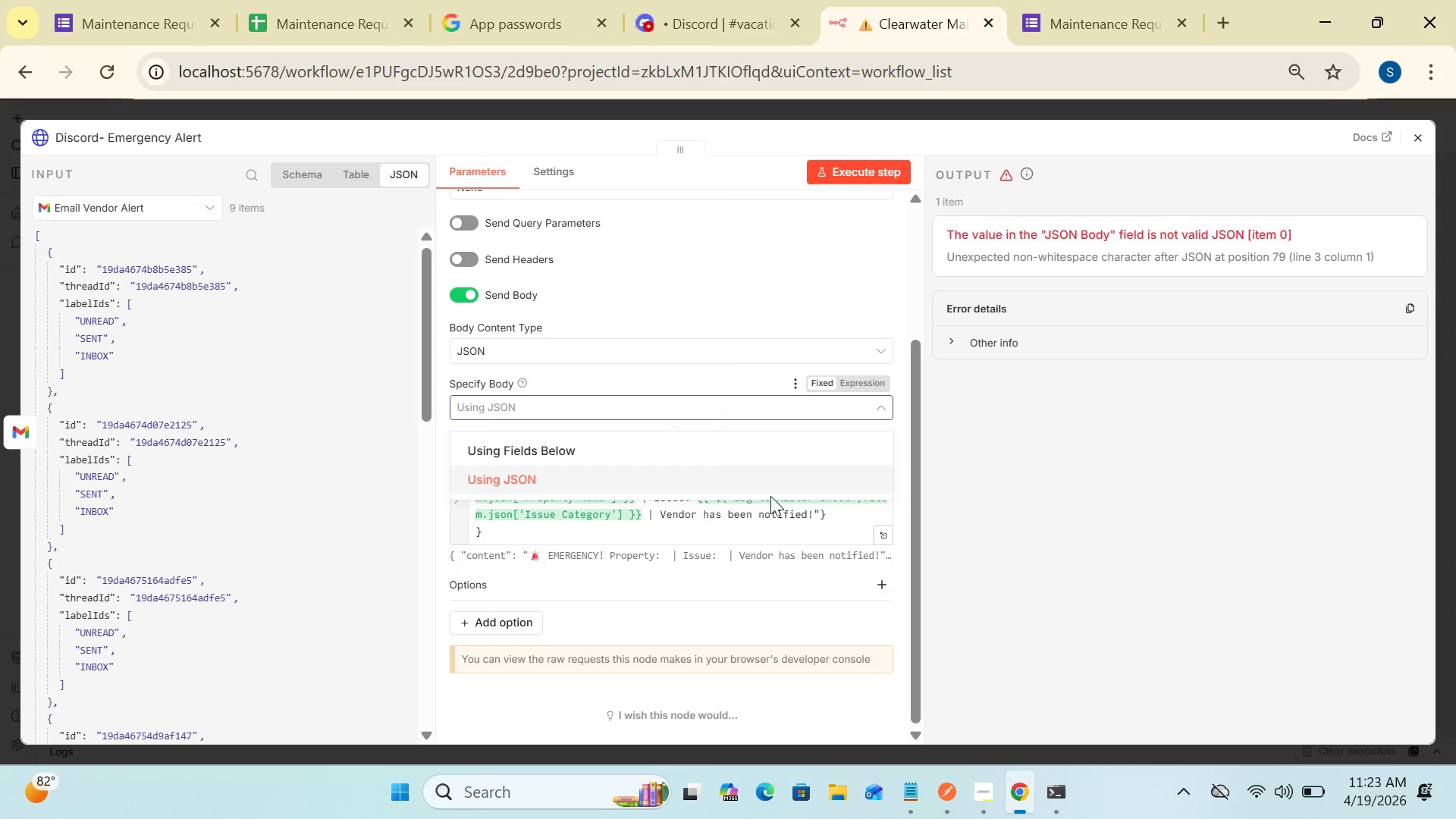 
left_click([770, 496])
 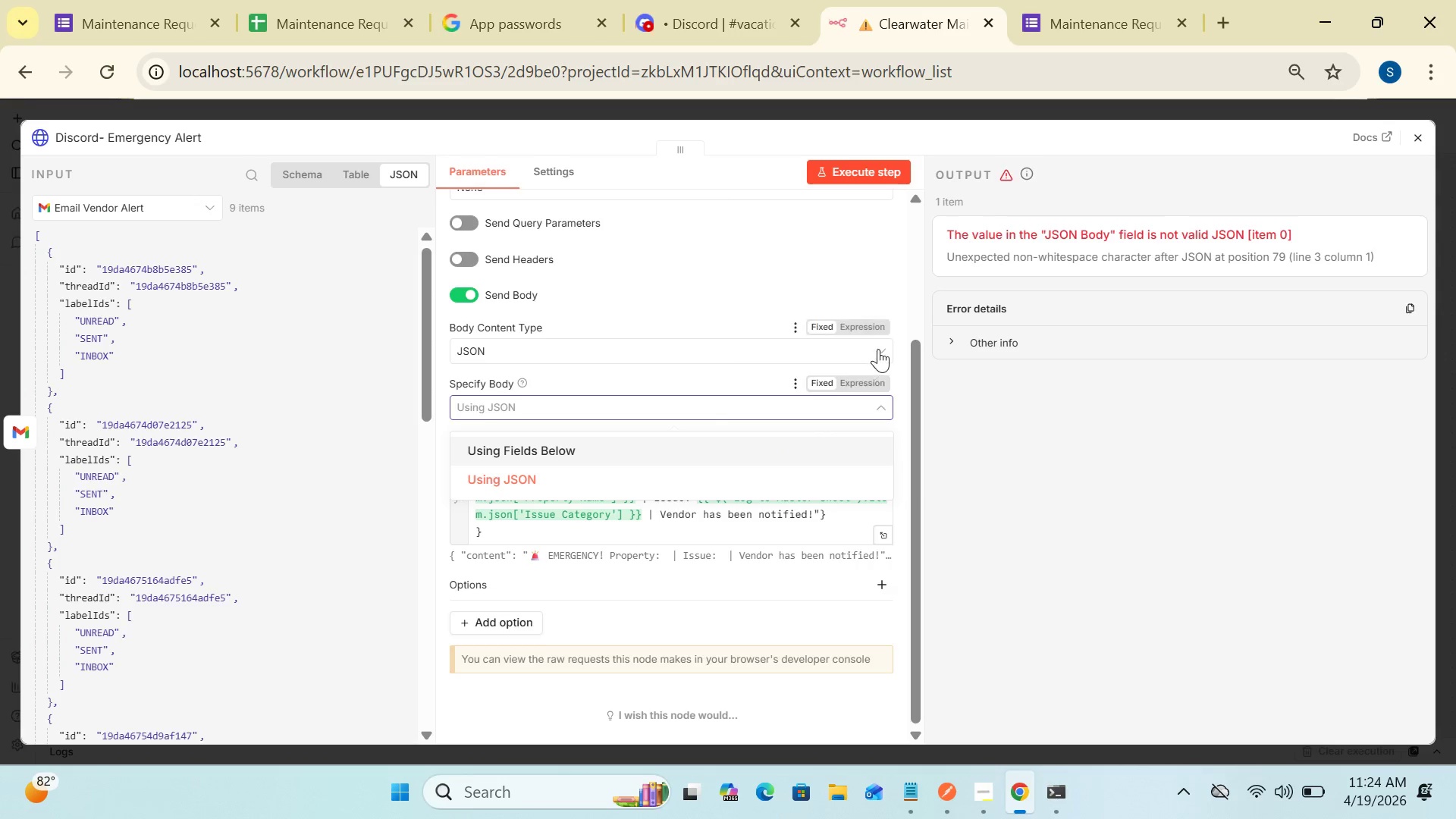 
left_click([878, 347])
 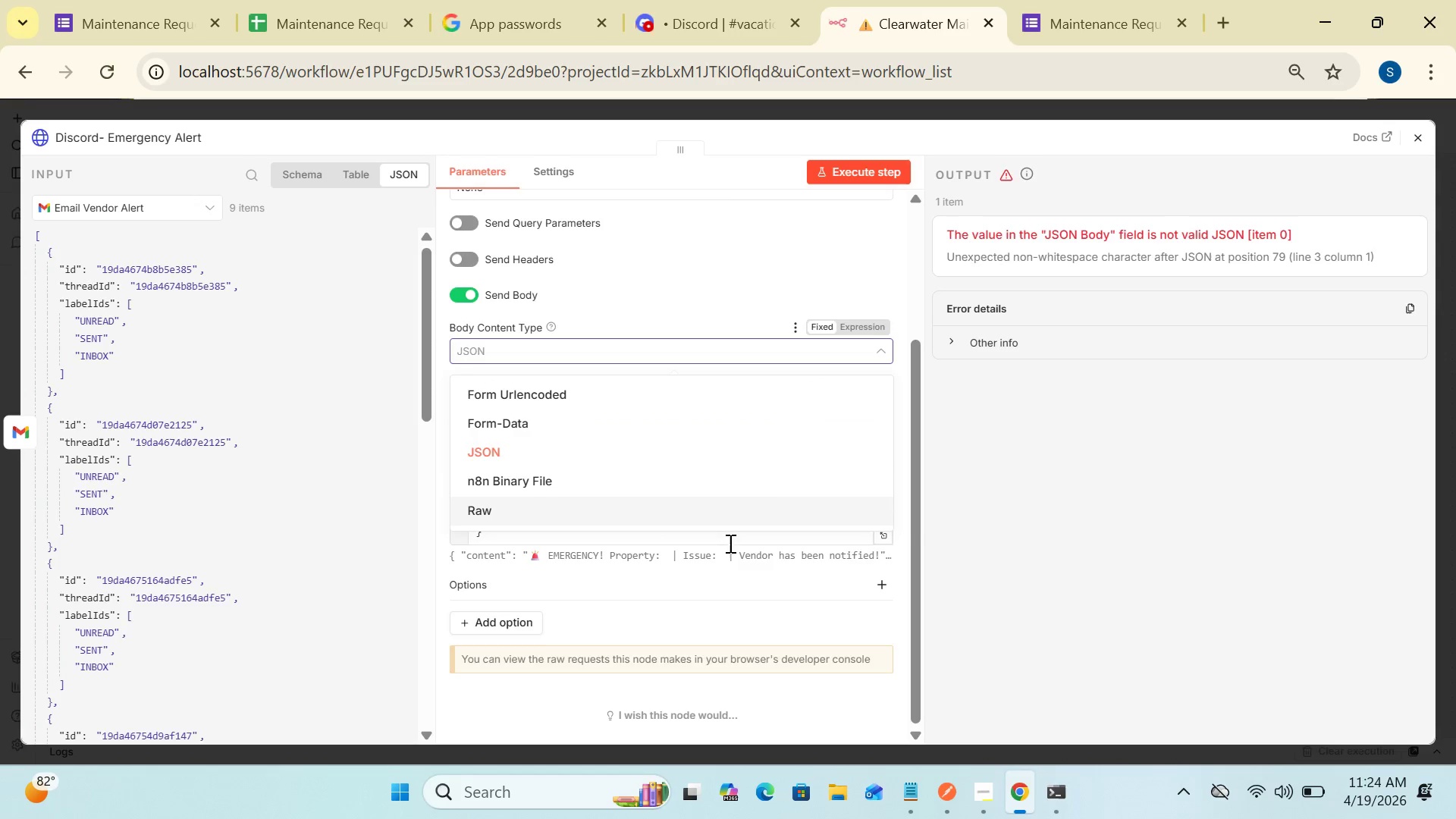 
left_click([730, 526])
 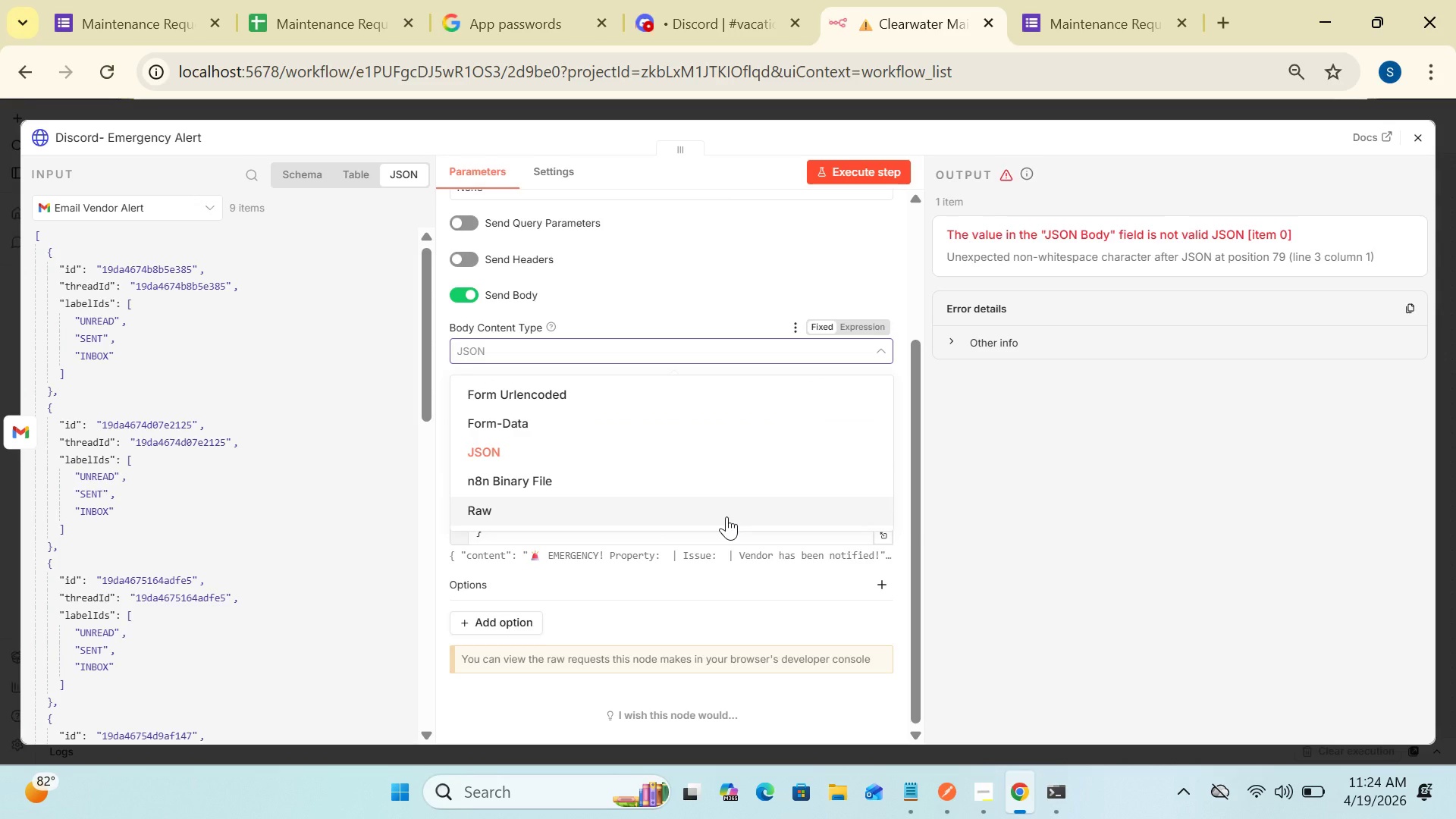 
double_click([726, 516])
 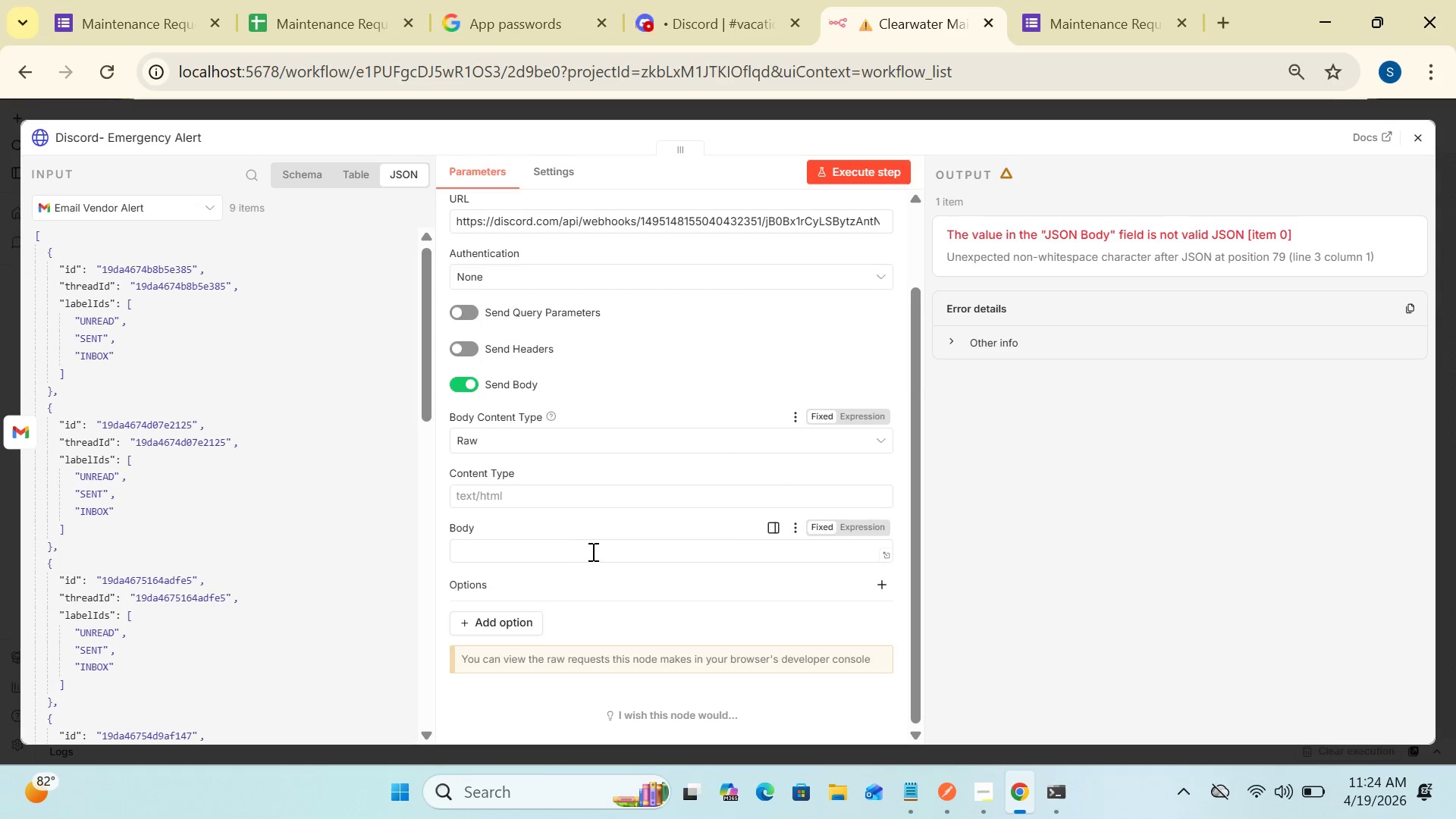 
wait(15.03)
 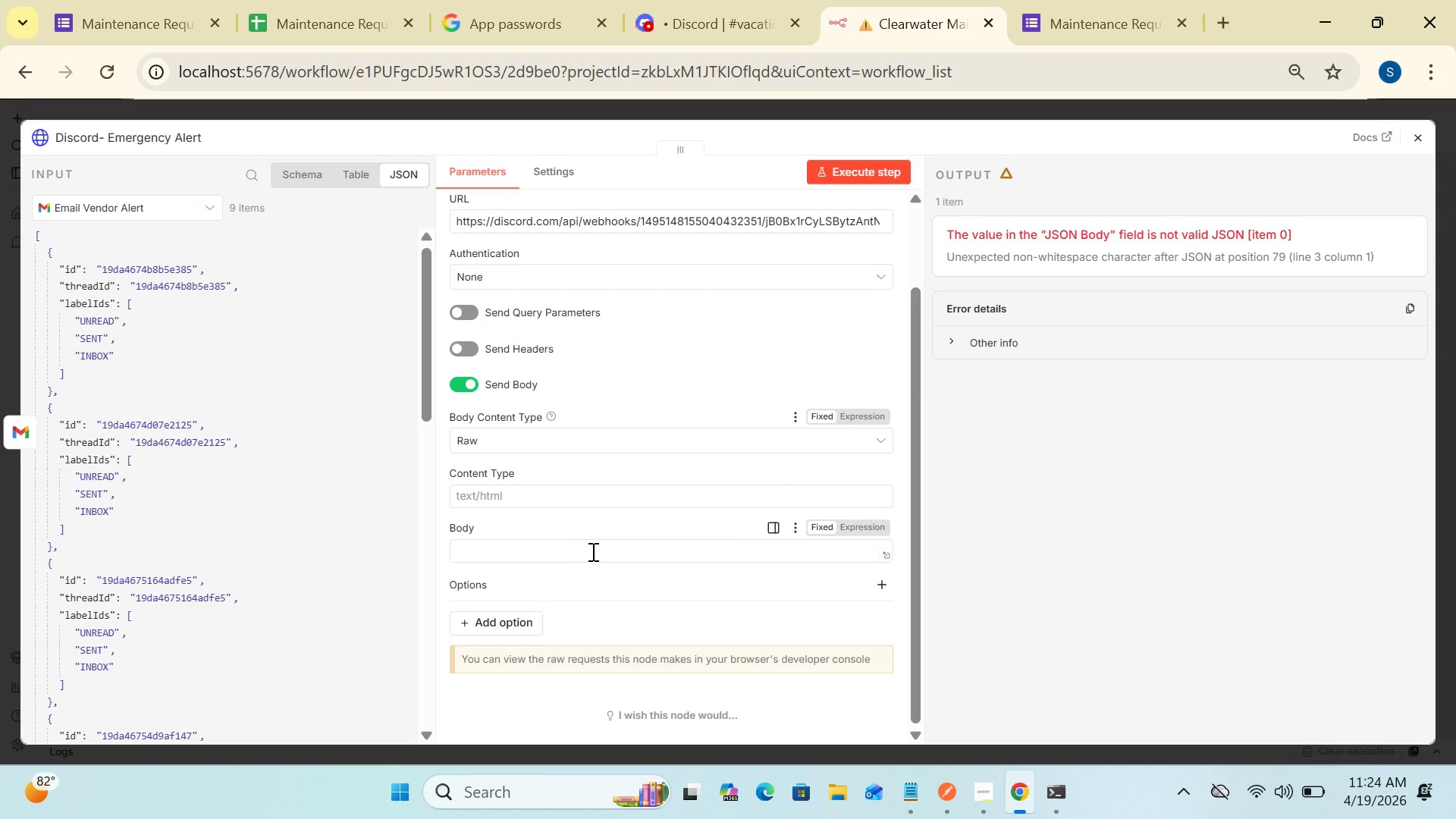 
left_click([565, 499])
 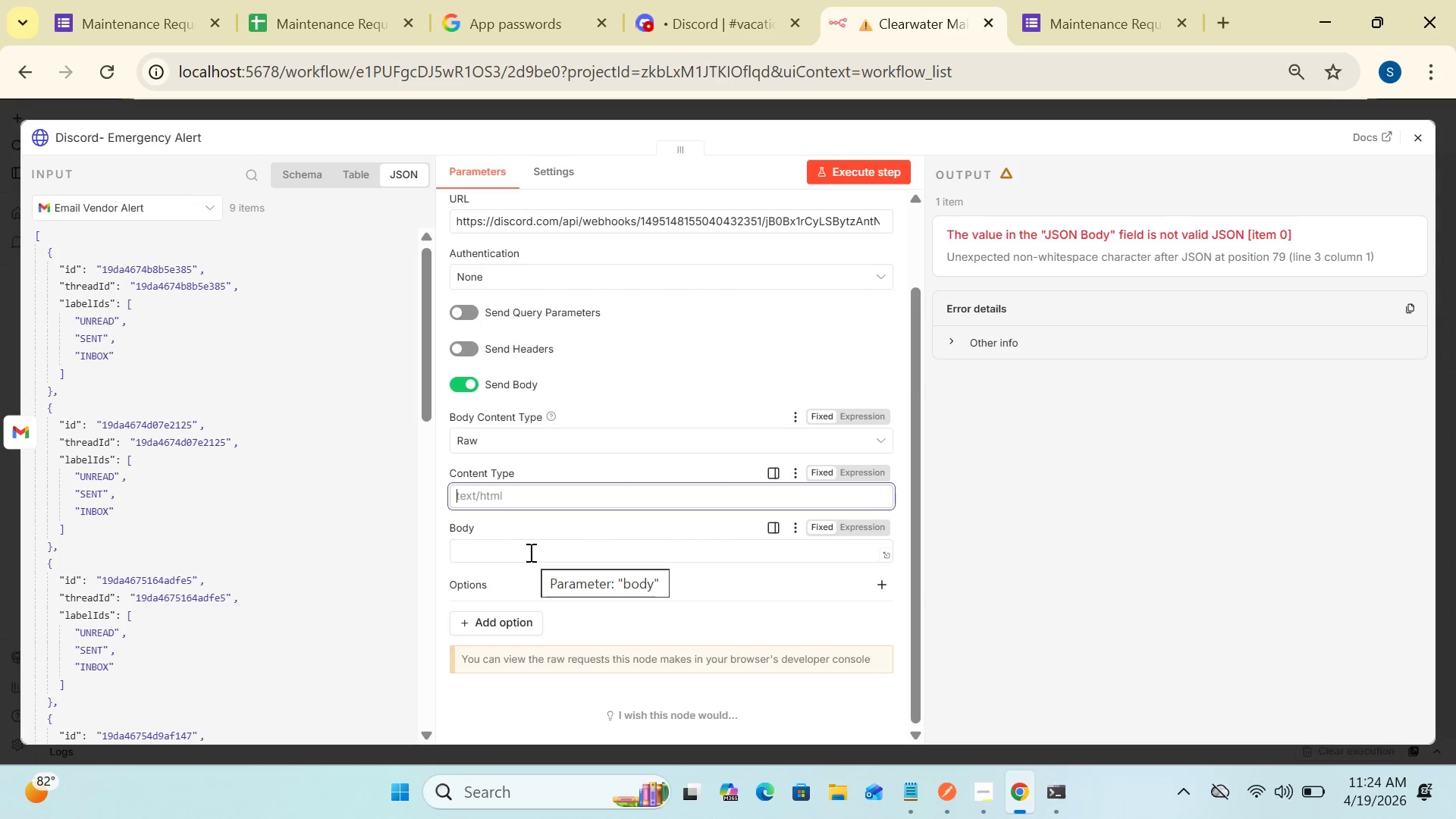 
wait(6.14)
 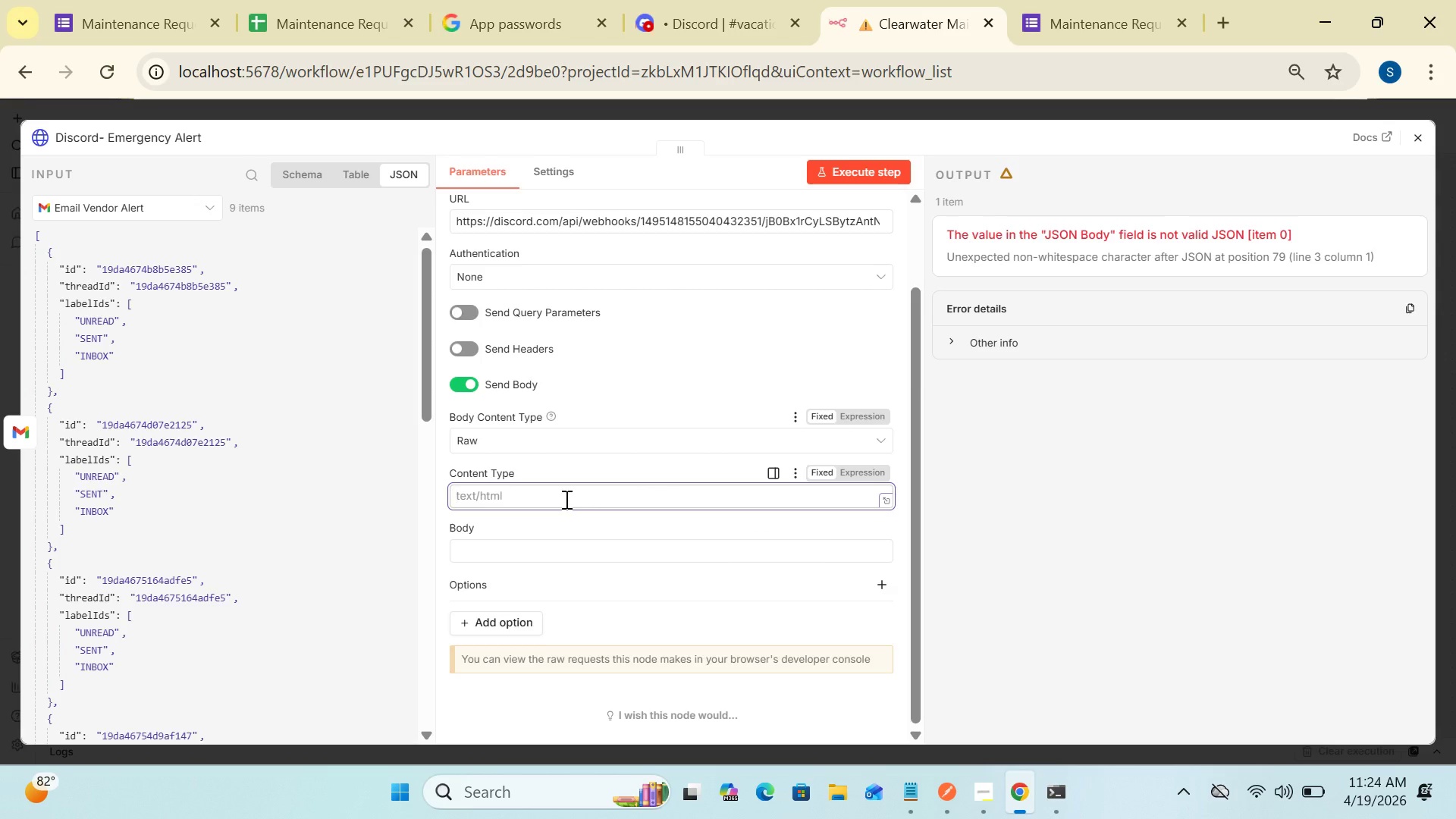 
double_click([529, 552])
 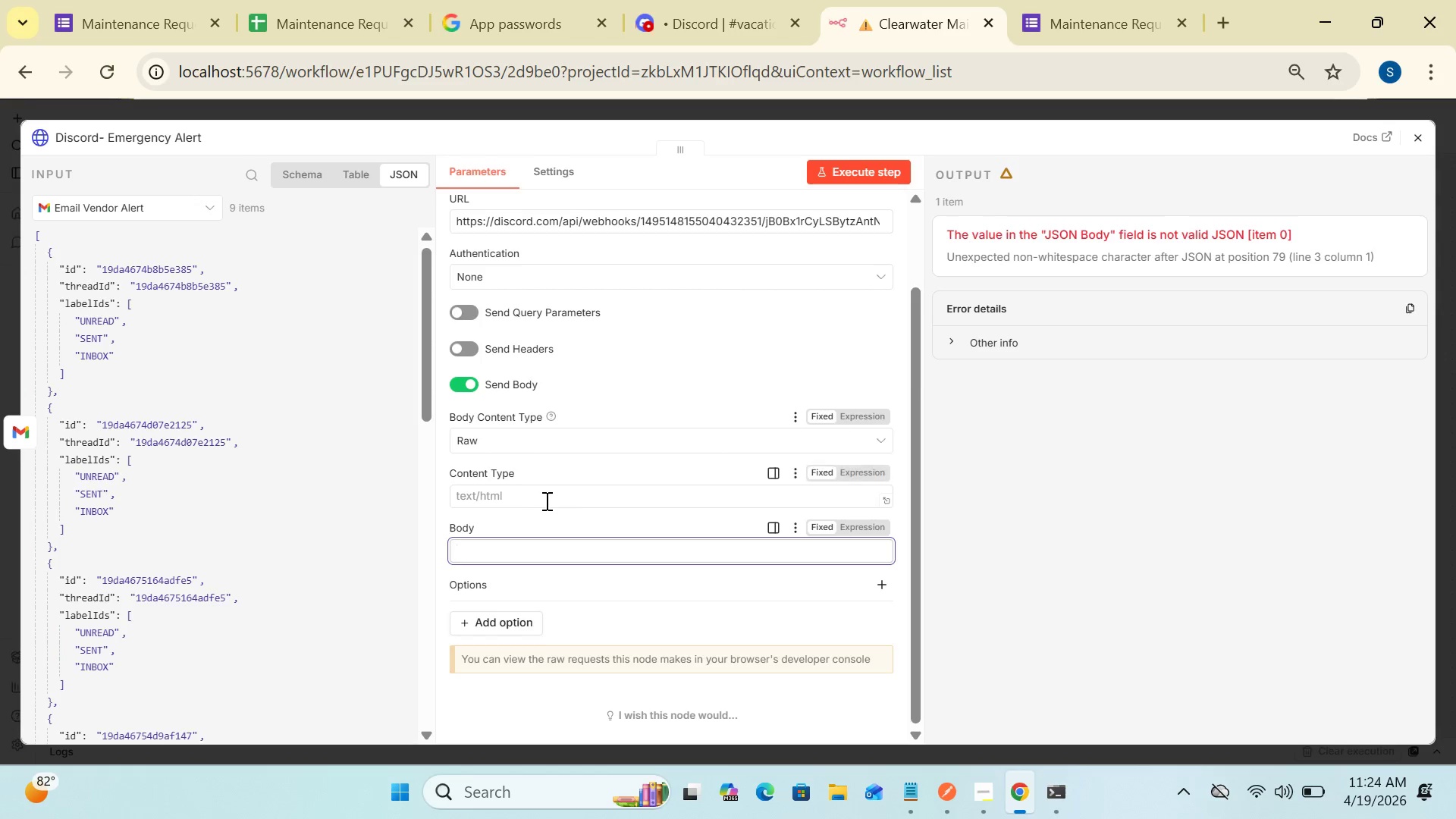 
left_click([545, 500])
 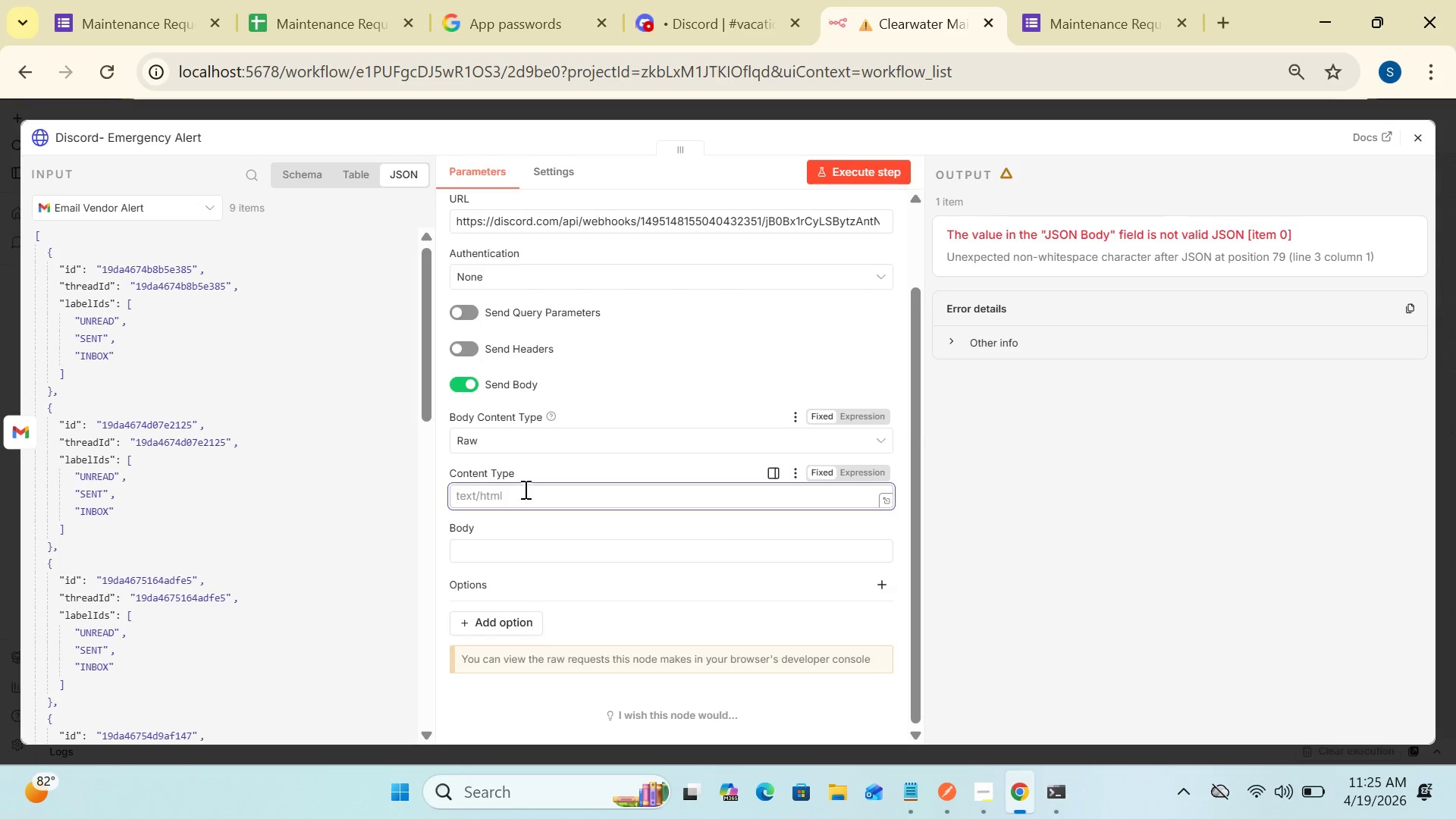 
wait(36.38)
 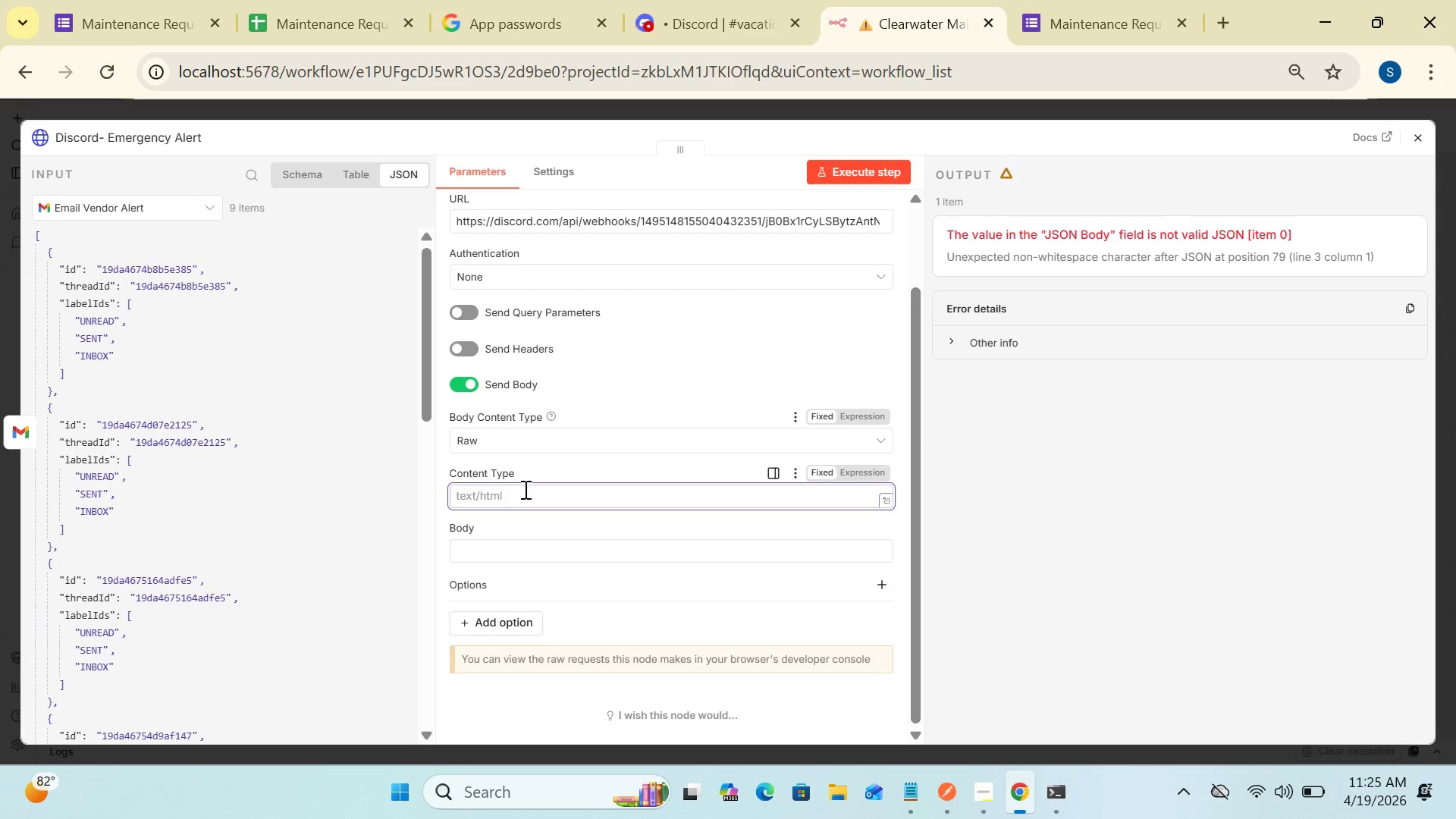 
left_click([821, 471])
 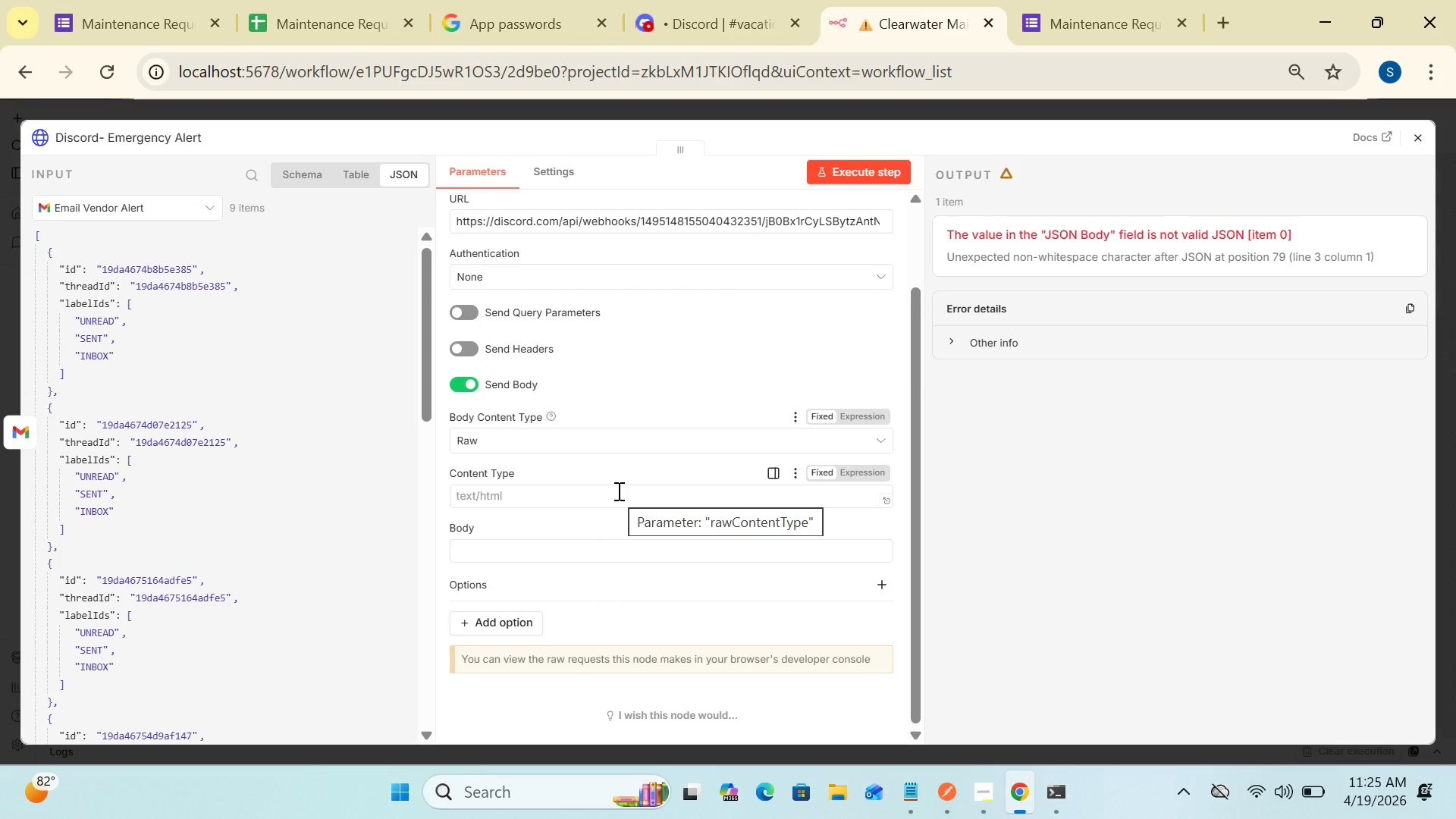 
wait(30.61)
 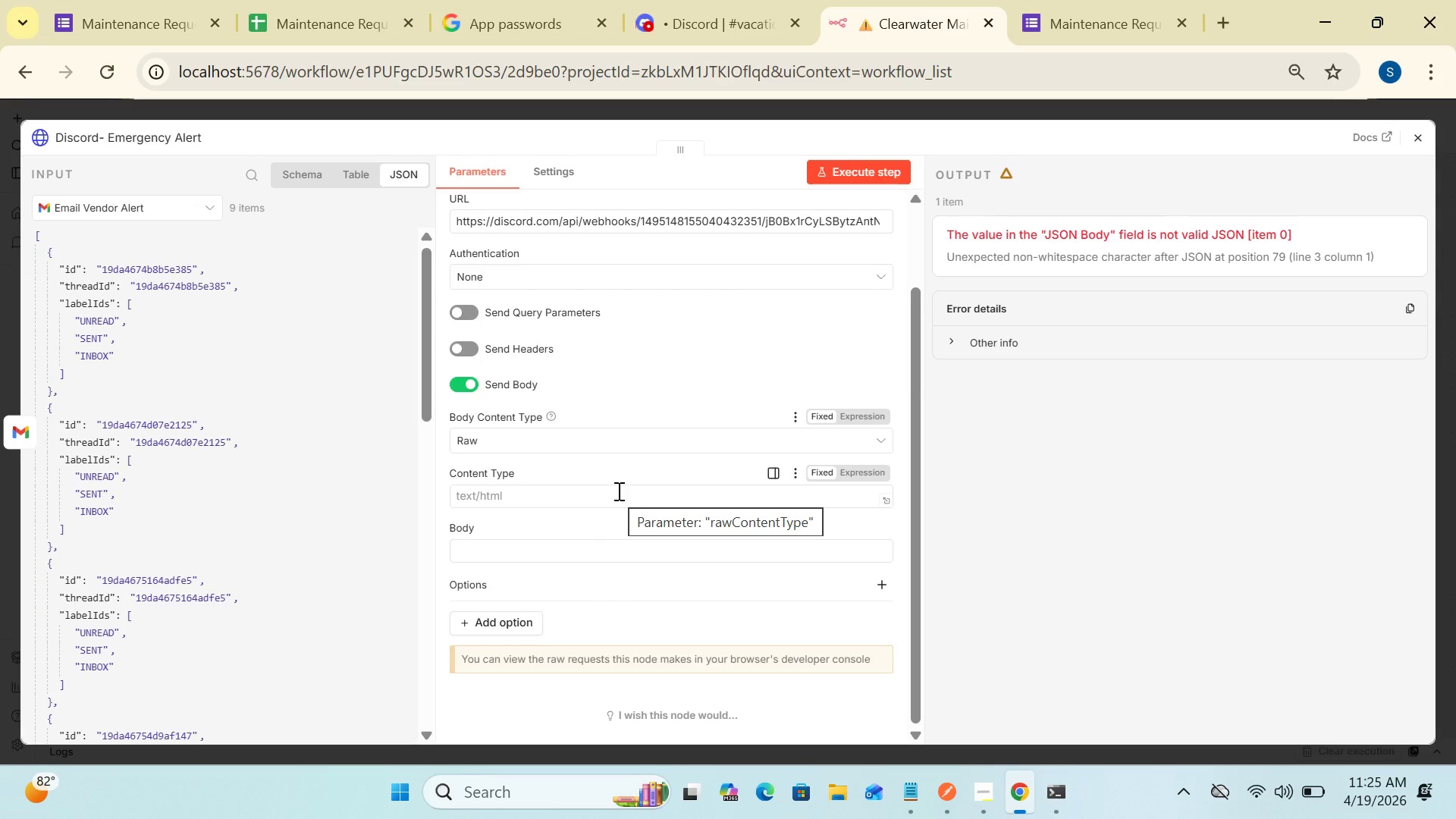 
left_click([747, 554])
 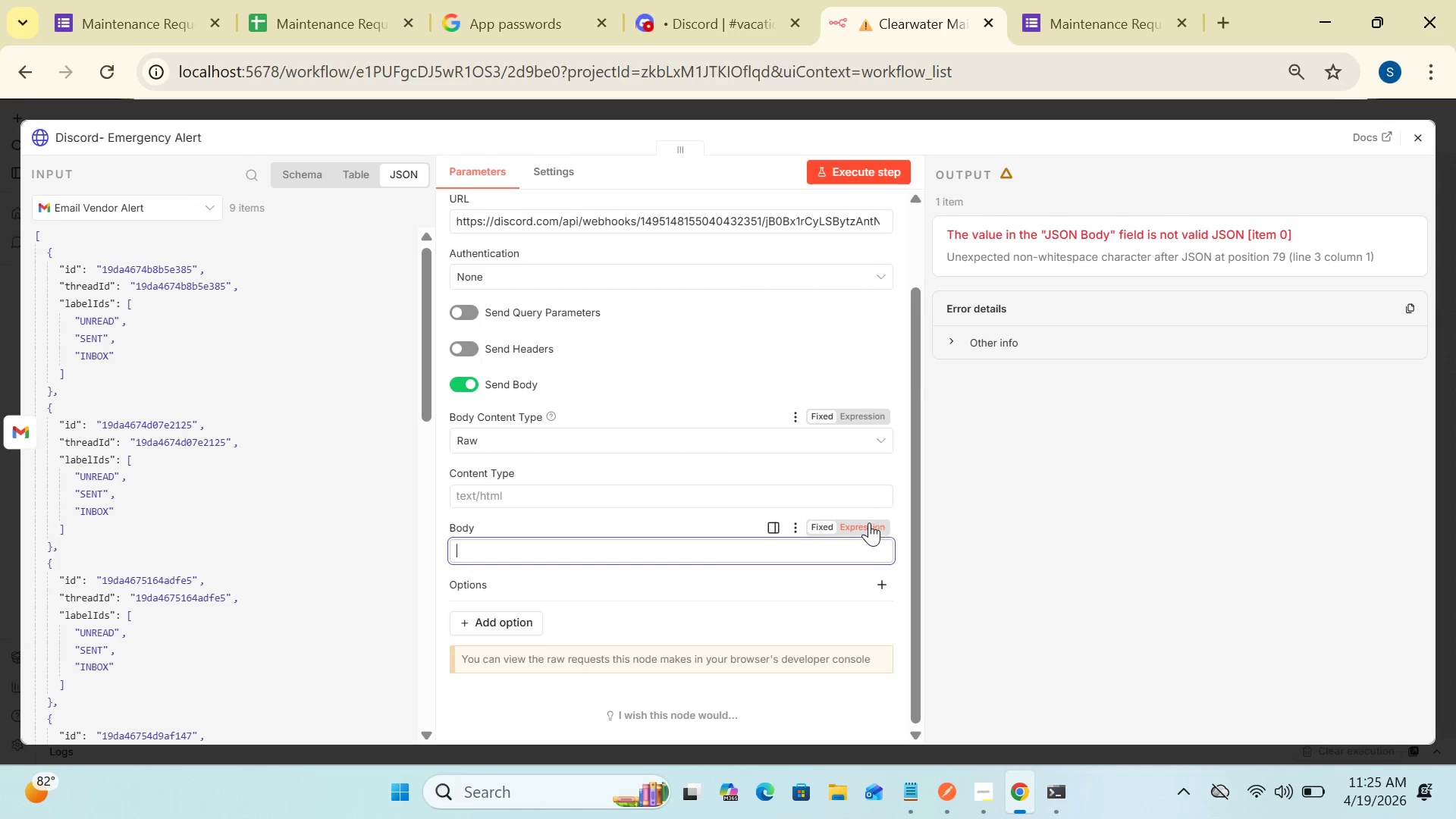 
left_click([868, 522])
 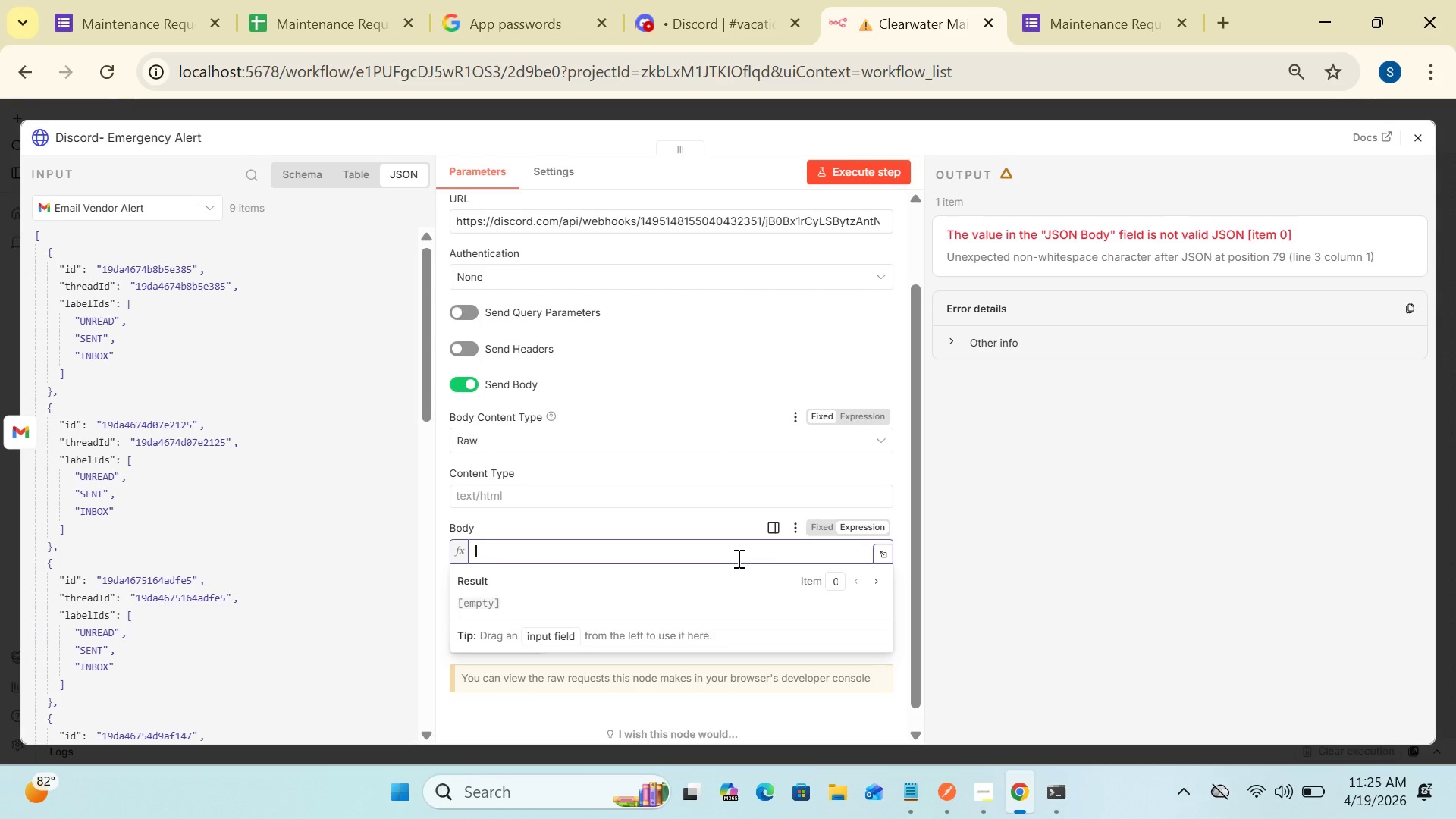 
wait(21.98)
 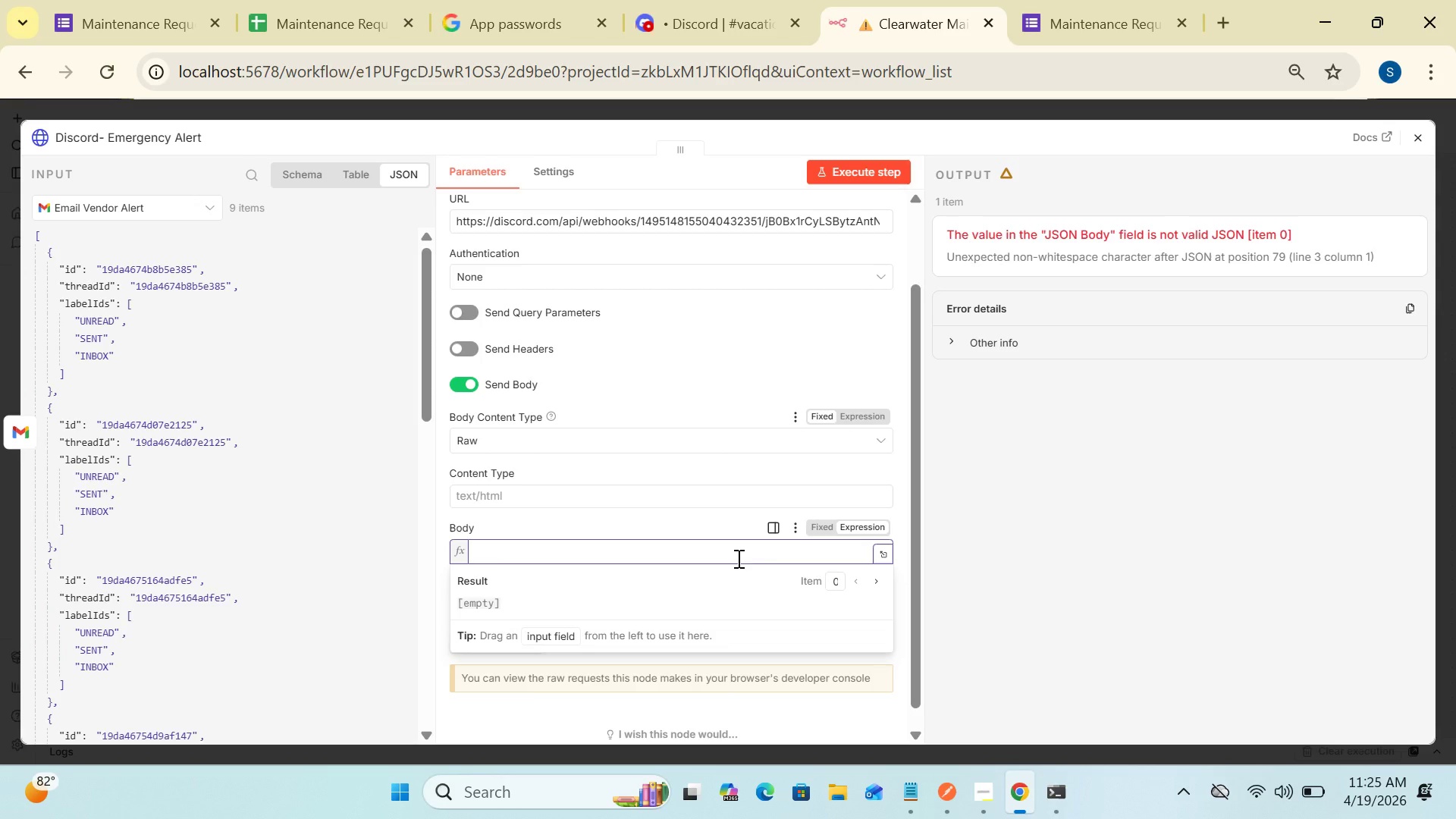 
key(Shift+BracketLeft)
 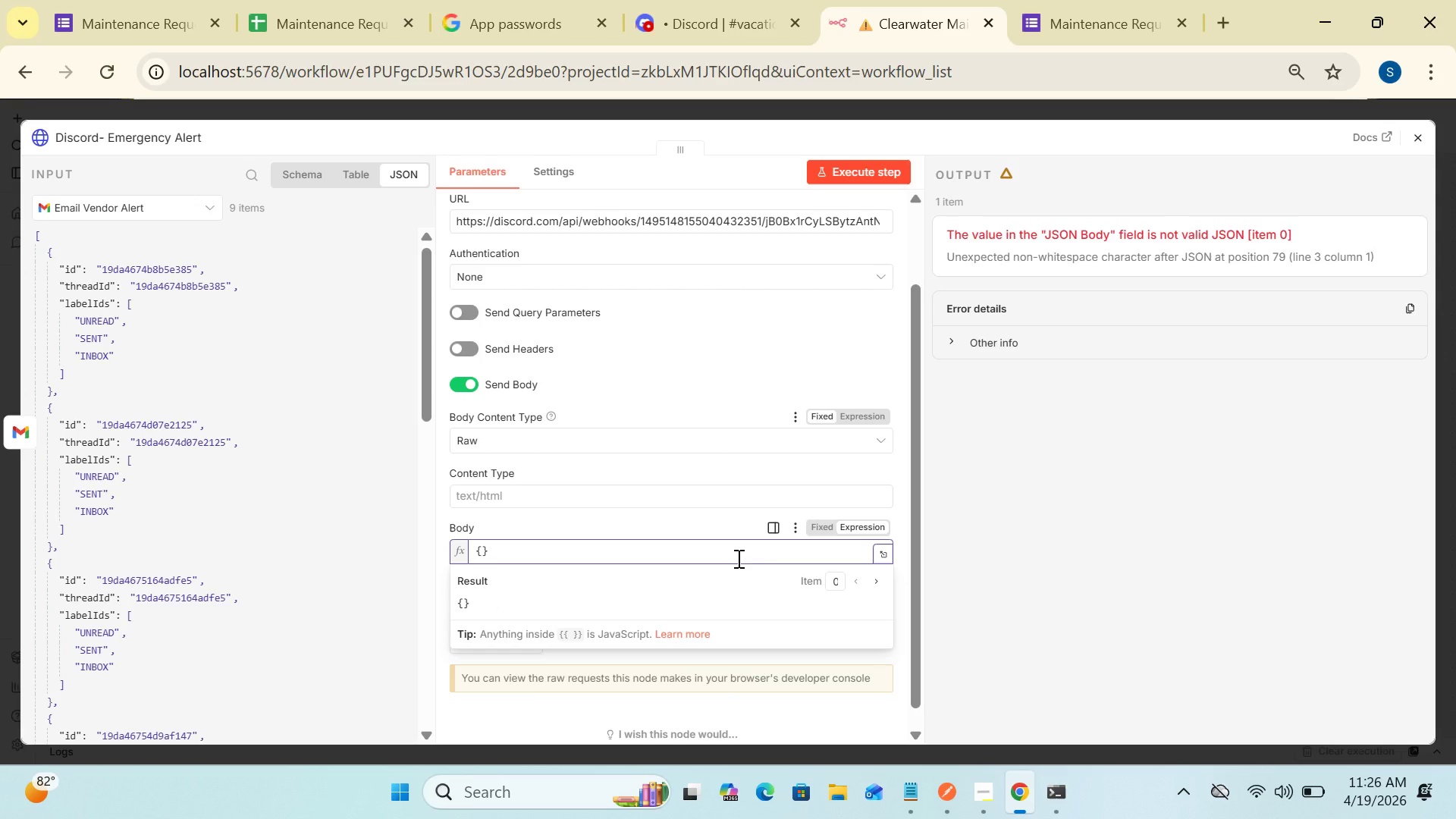 
key(Shift+Quote)
 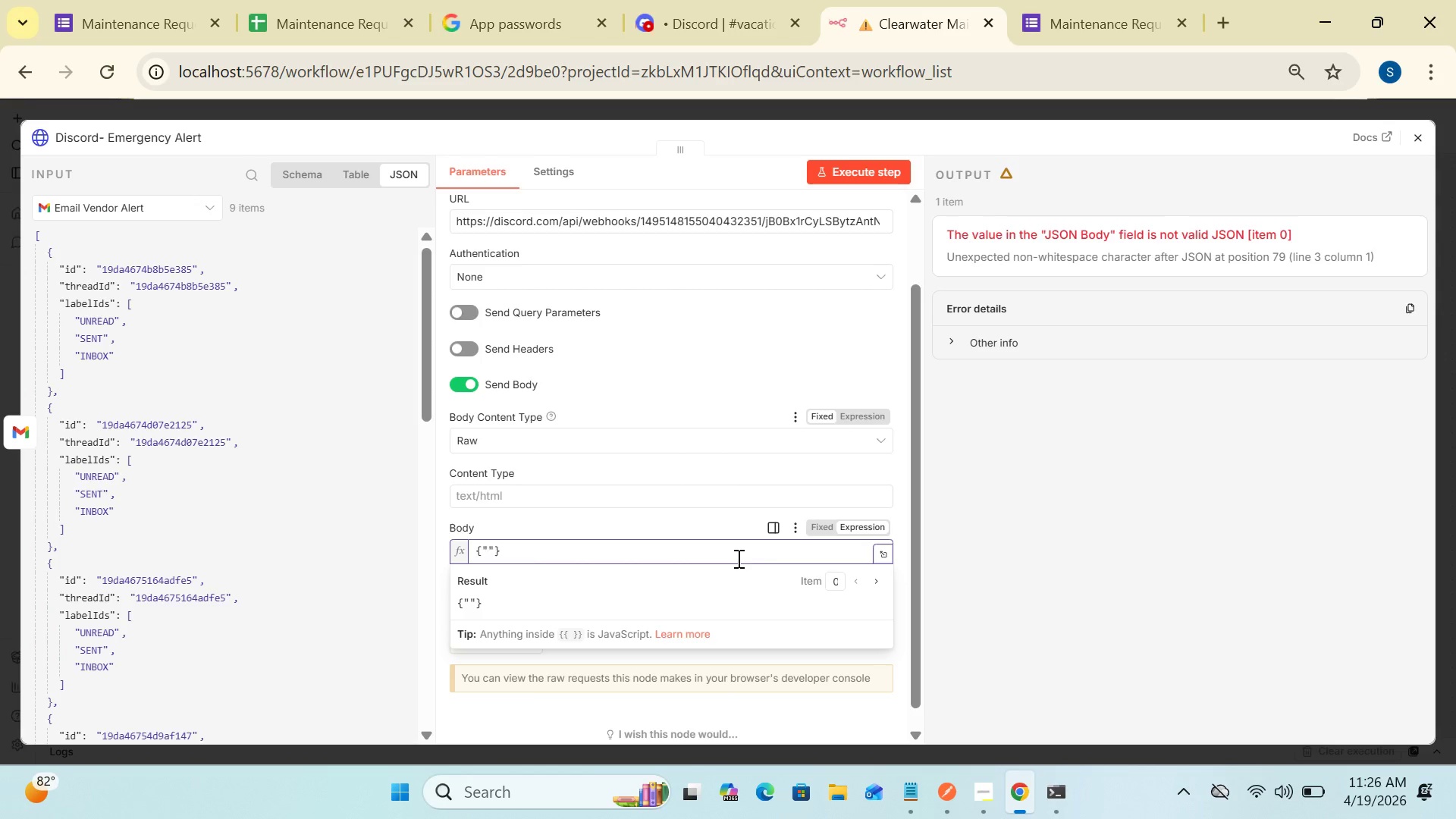 
type(content")
 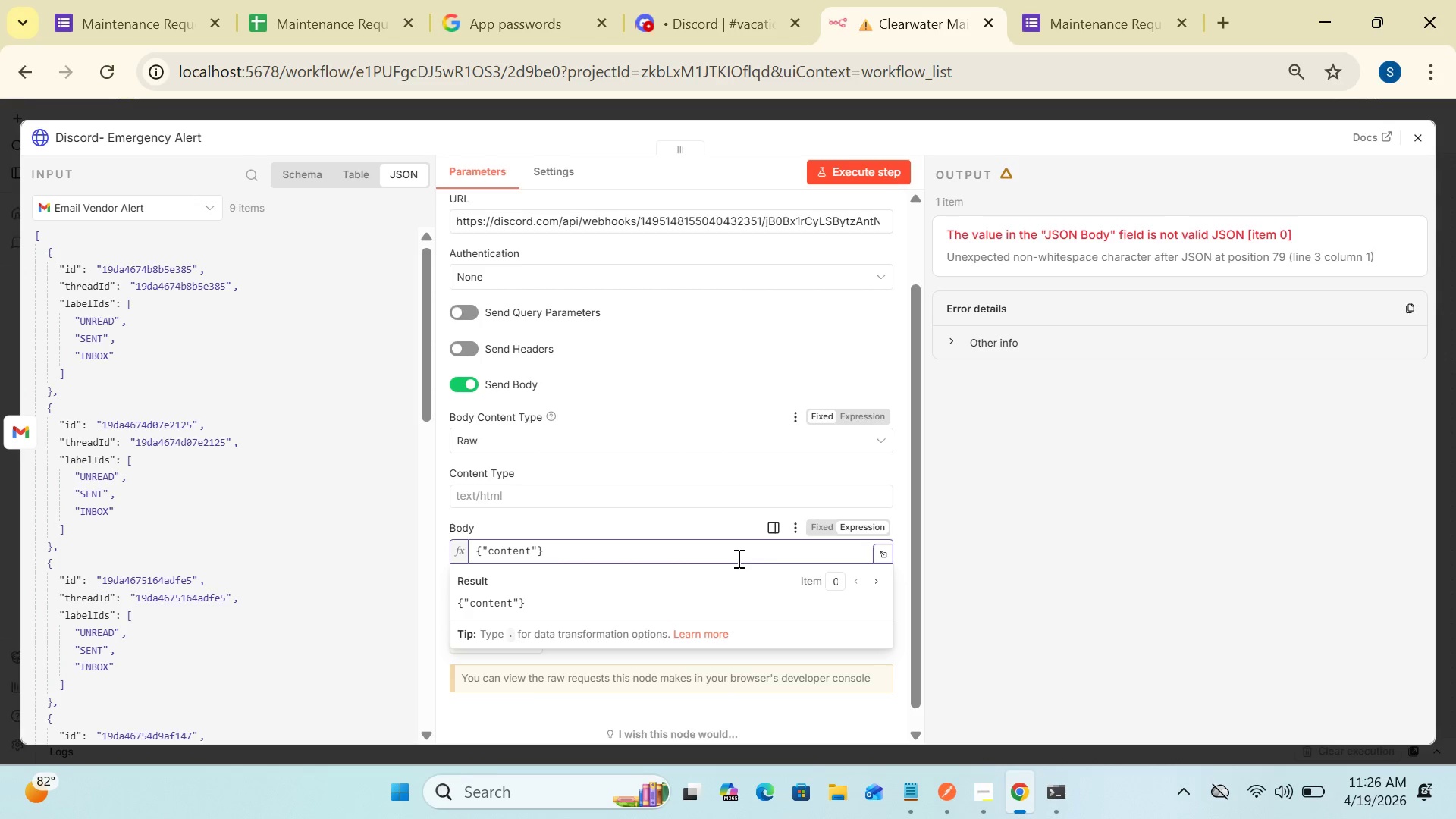 
wait(5.61)
 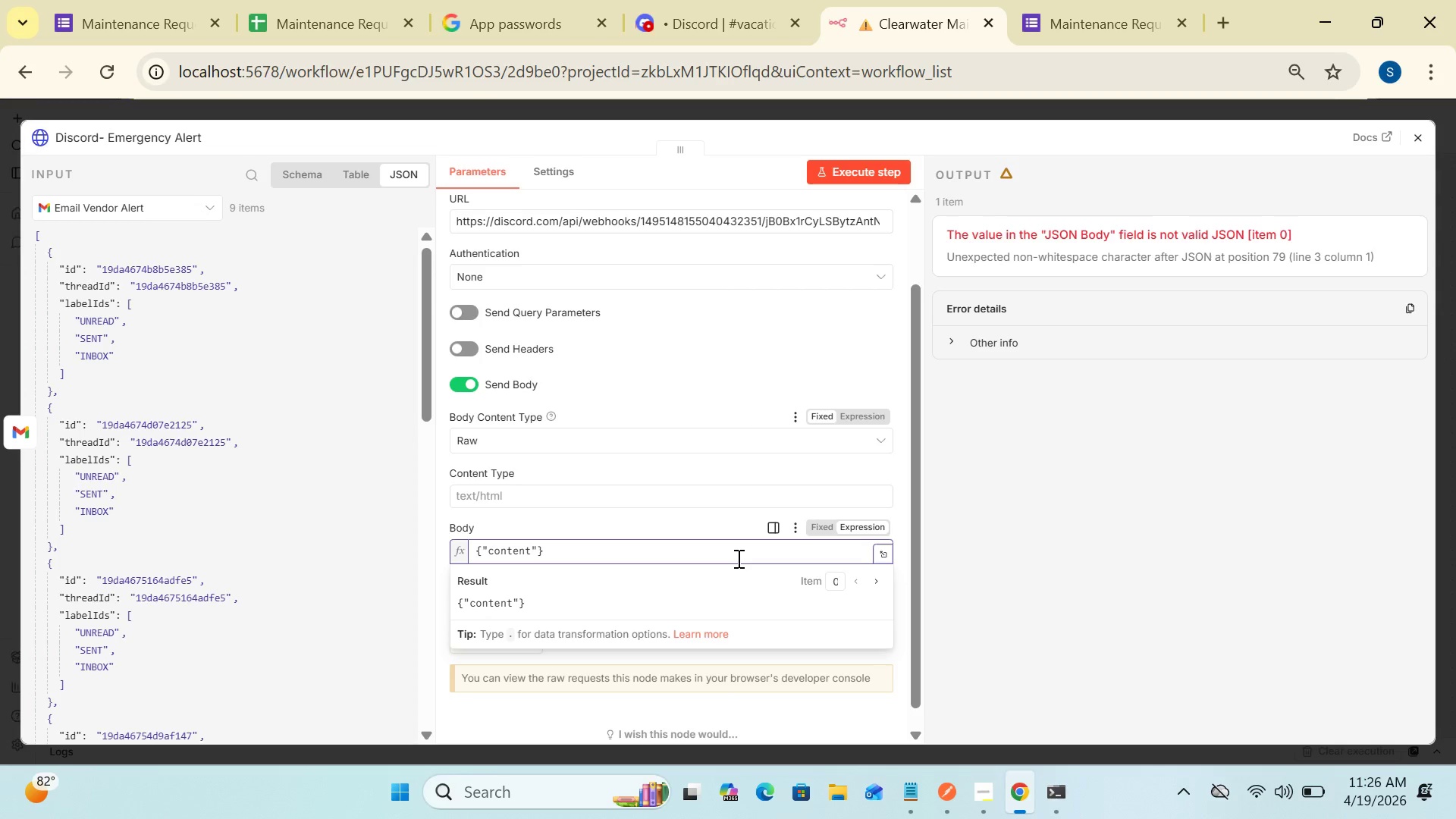 
key(Shift+Semicolon)
 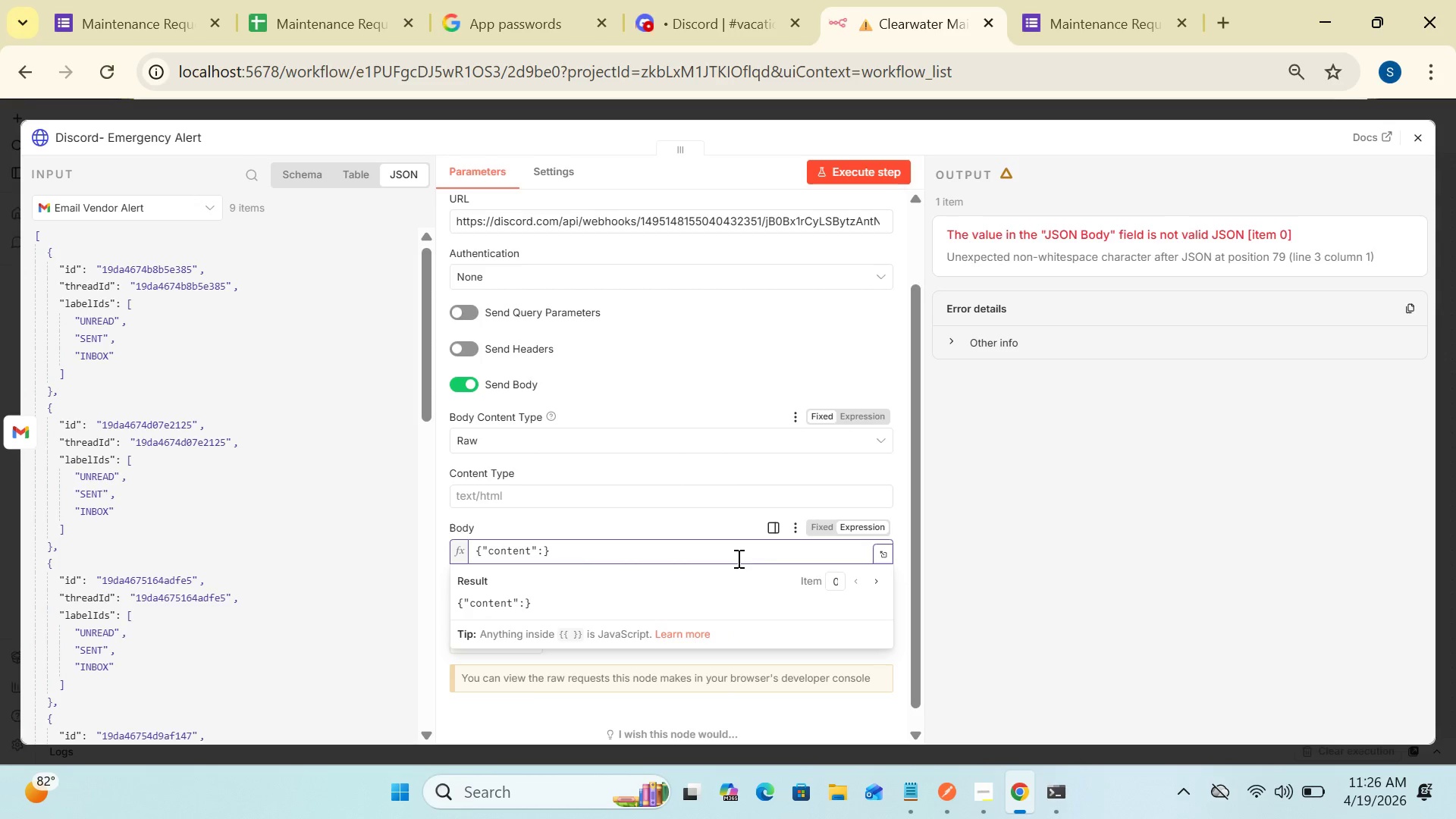 
wait(6.3)
 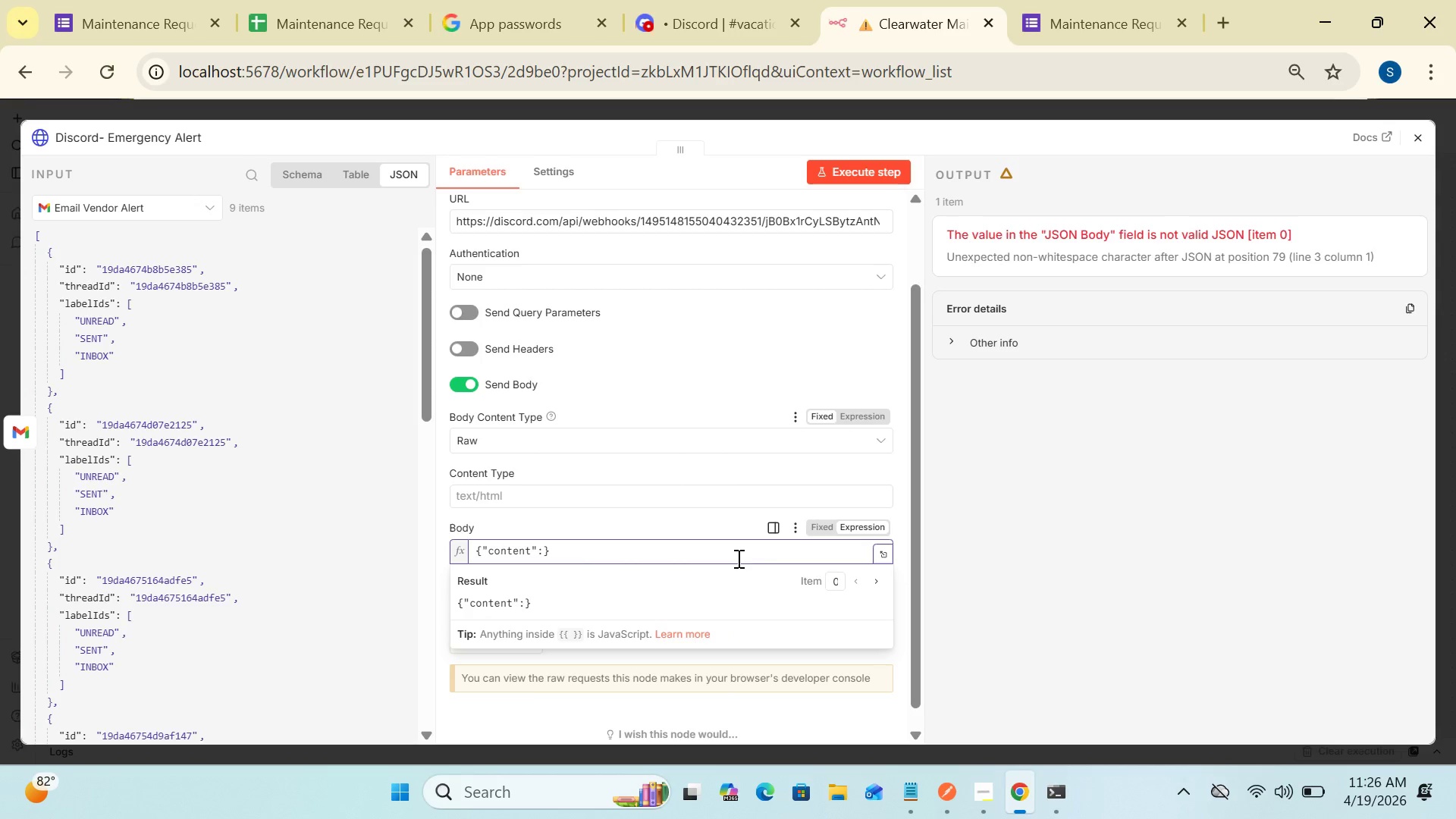 
key(Space)
 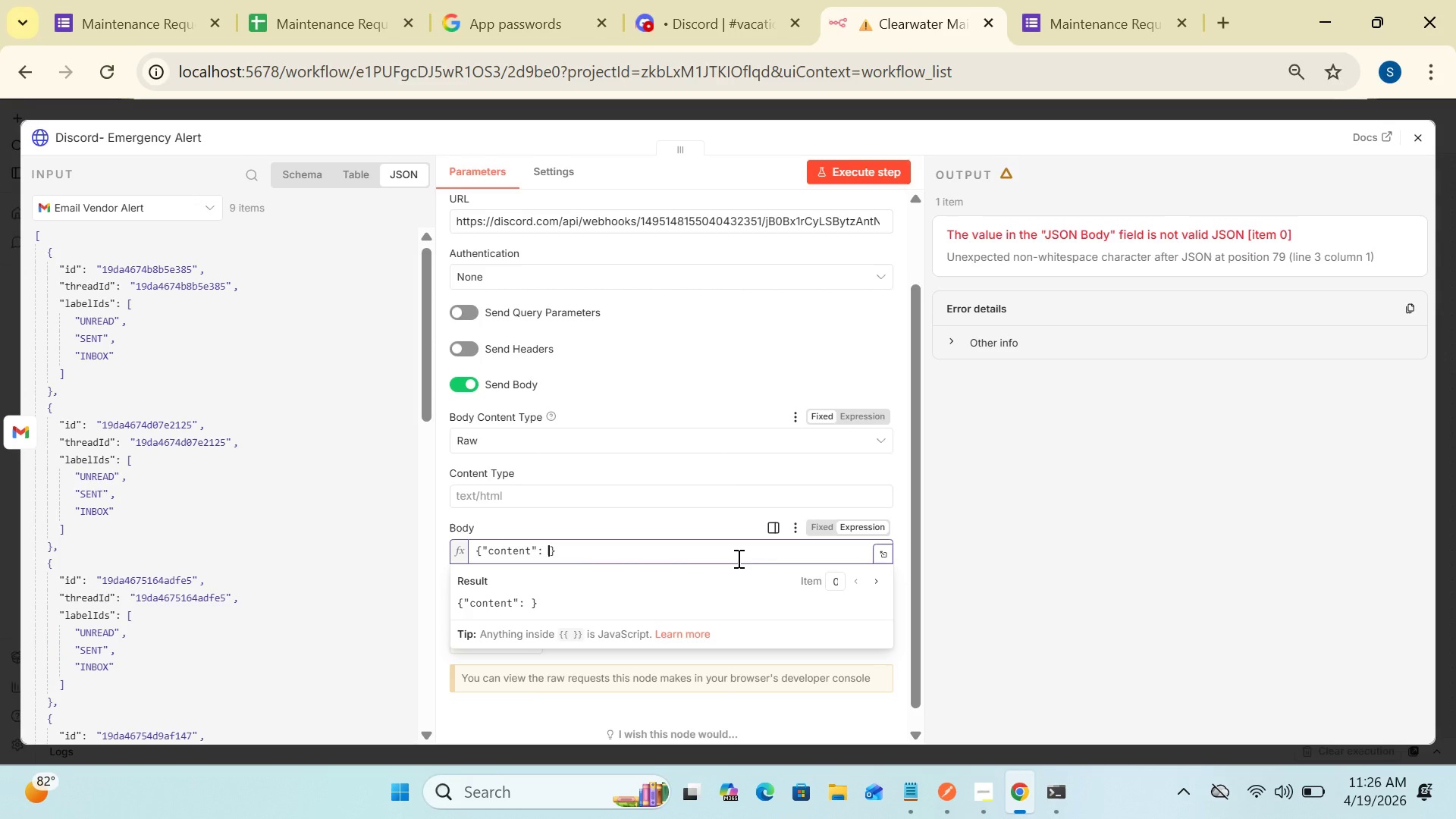 
key(Shift+Quote)
 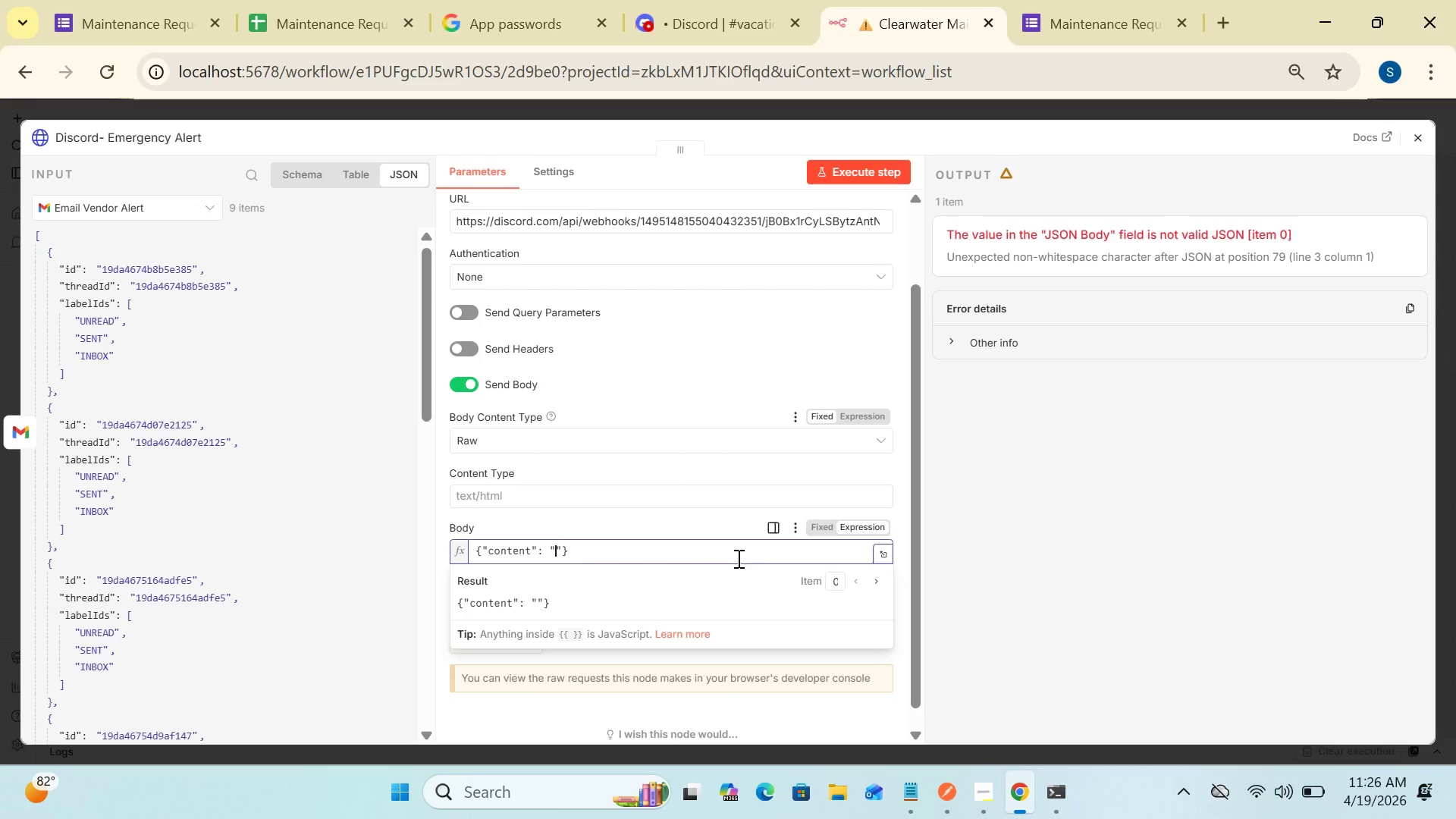 
type(Emergency)
 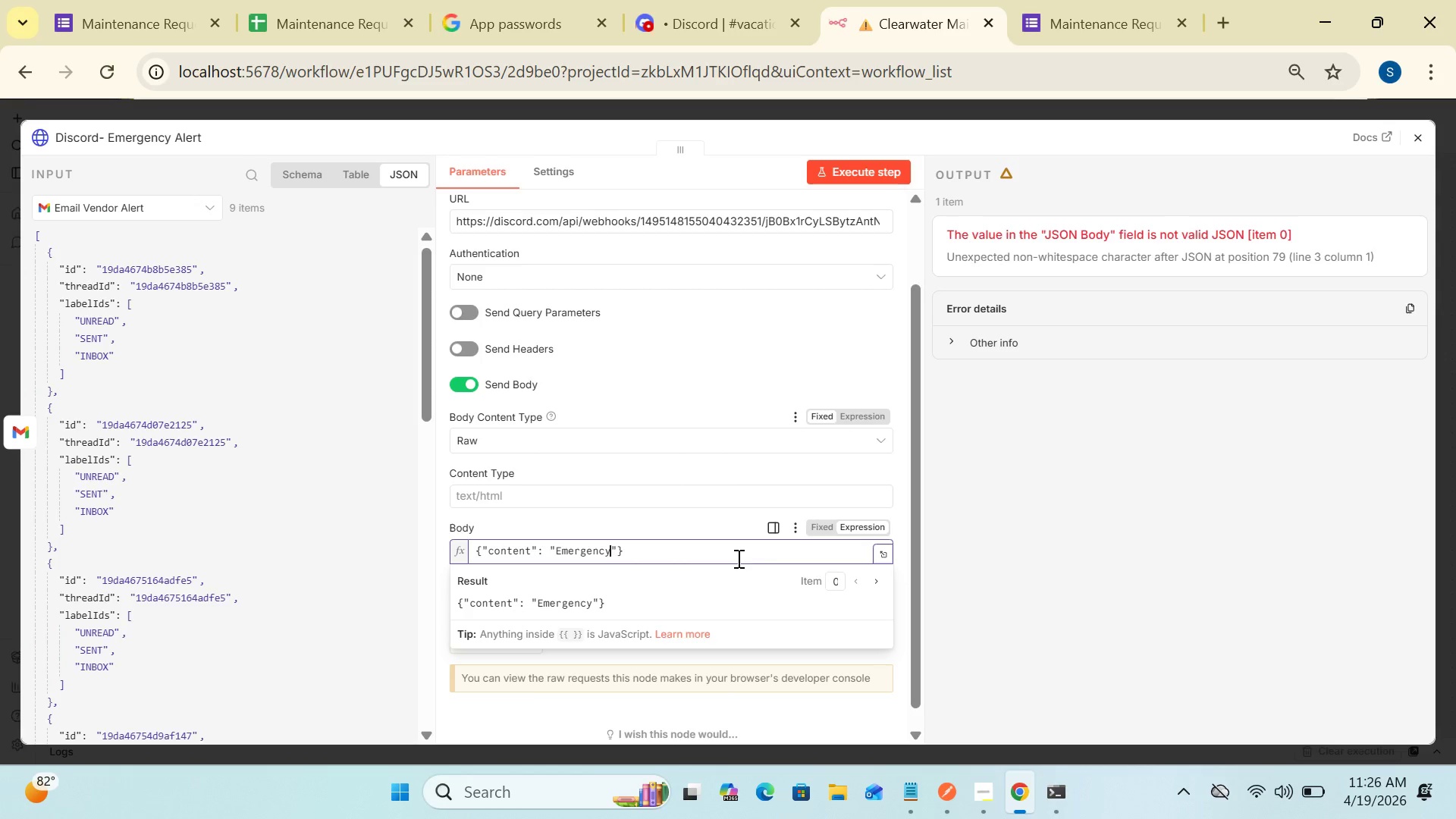 
wait(5.28)
 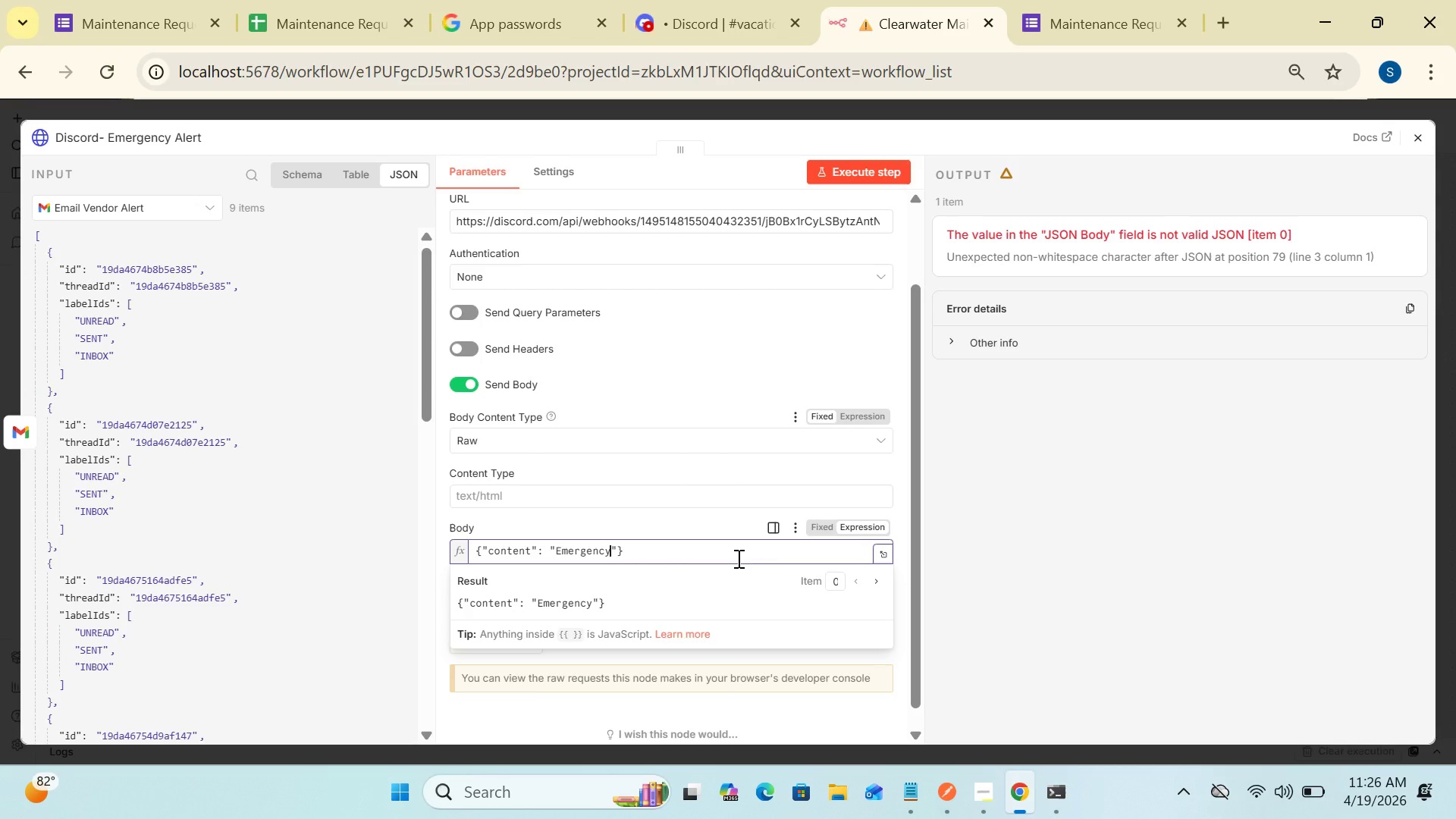 
type(! Property)
 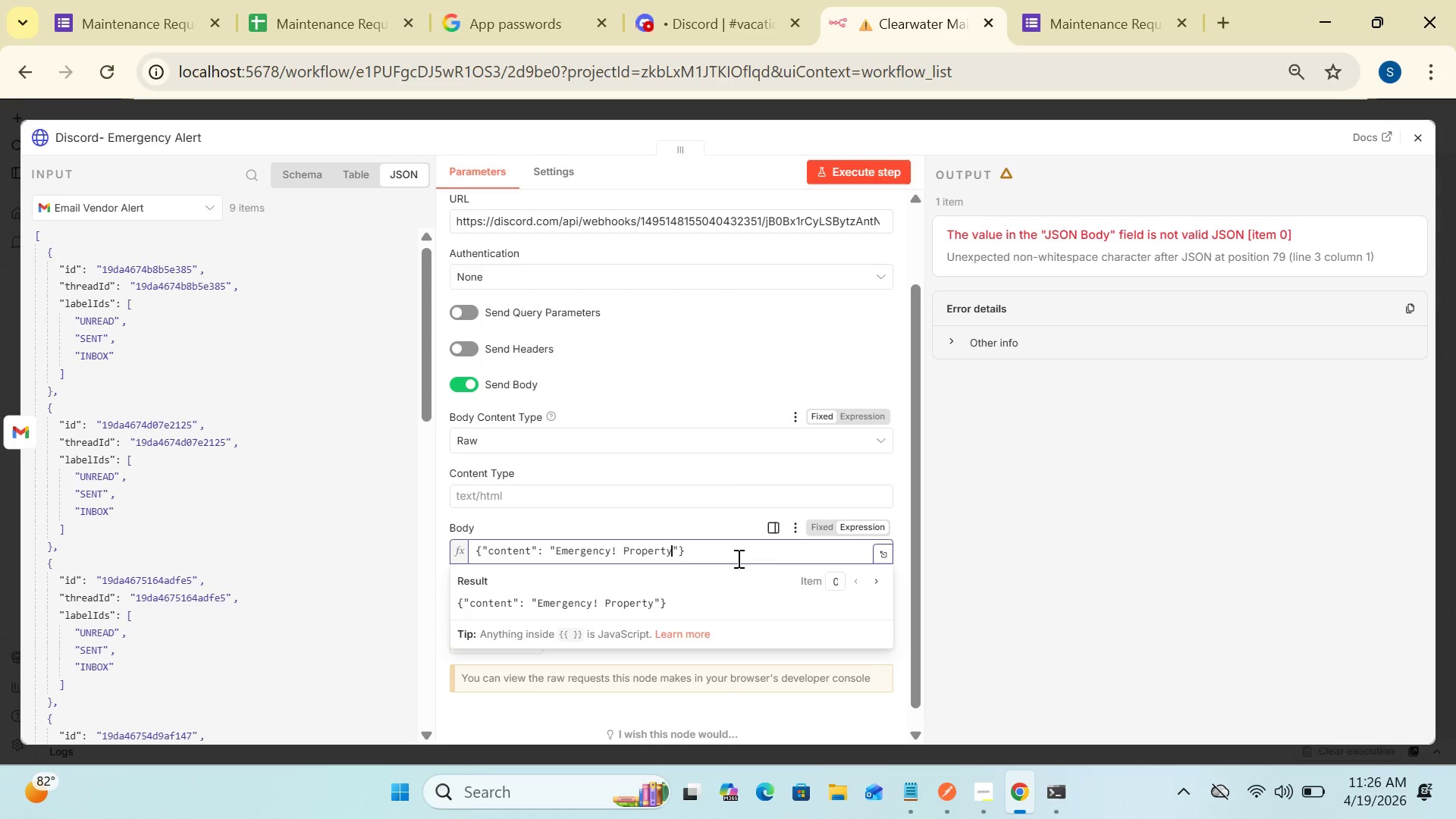 
key(Shift+Semicolon)
 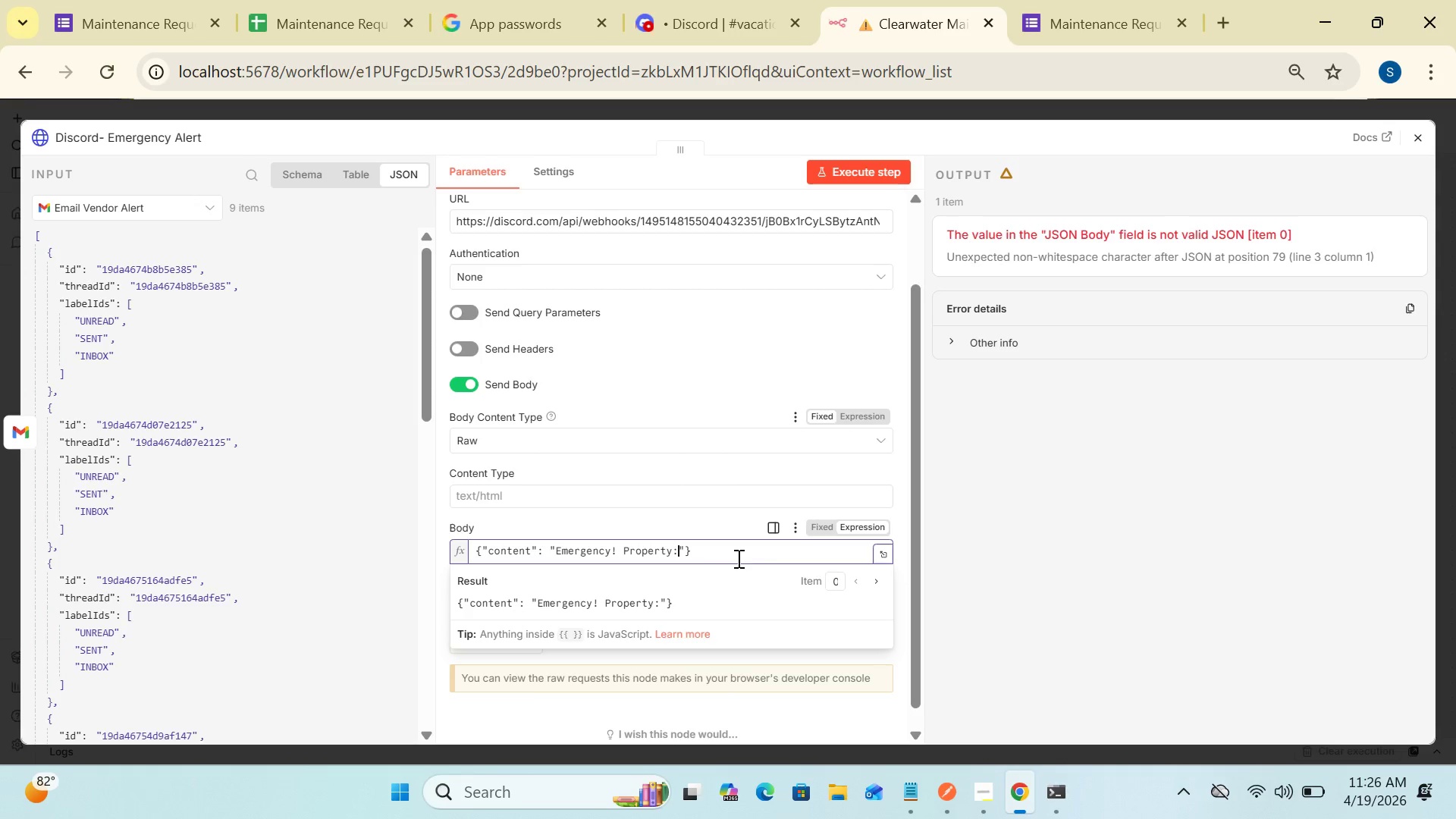 
key(Space)
 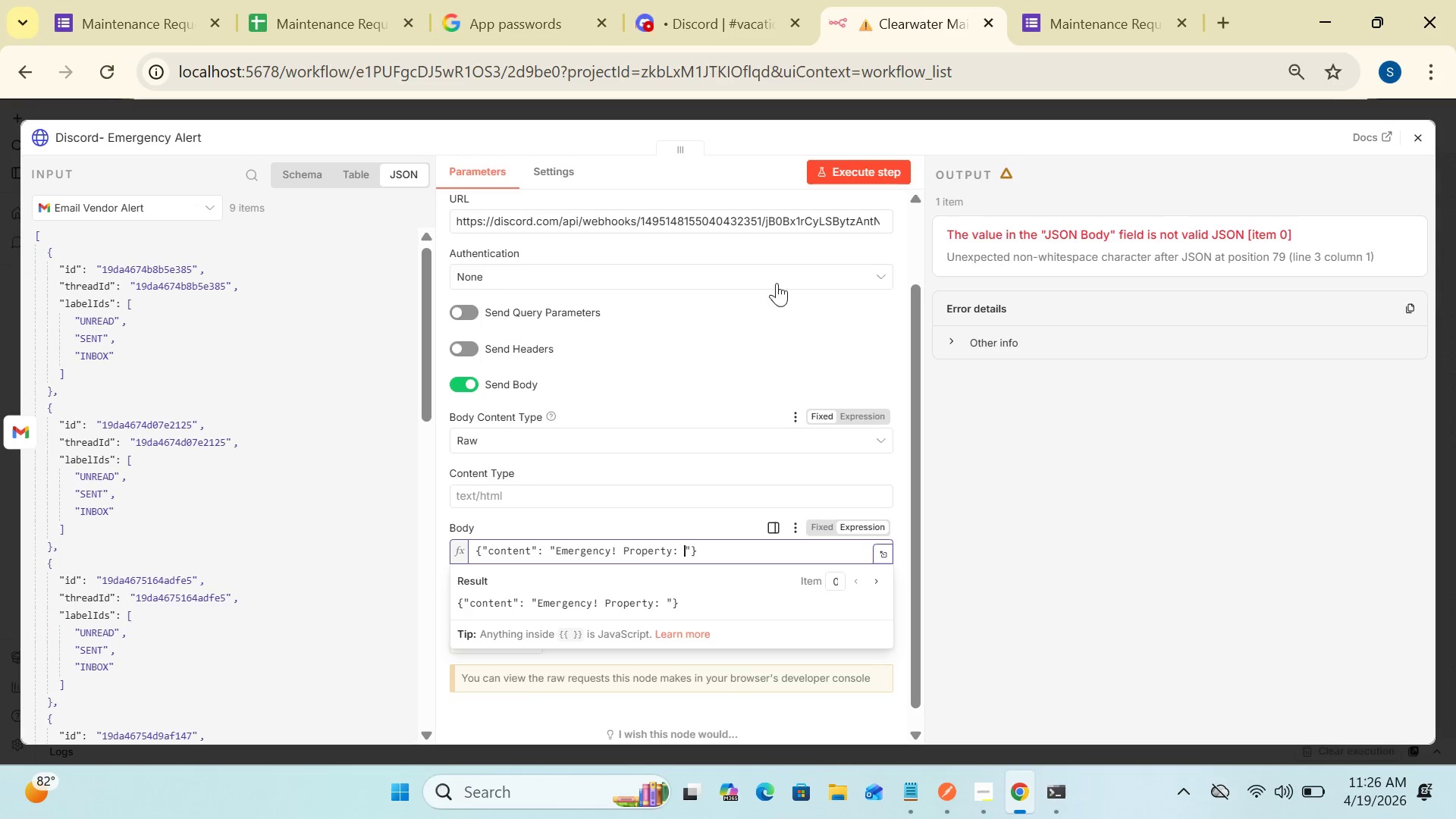 
wait(7.28)
 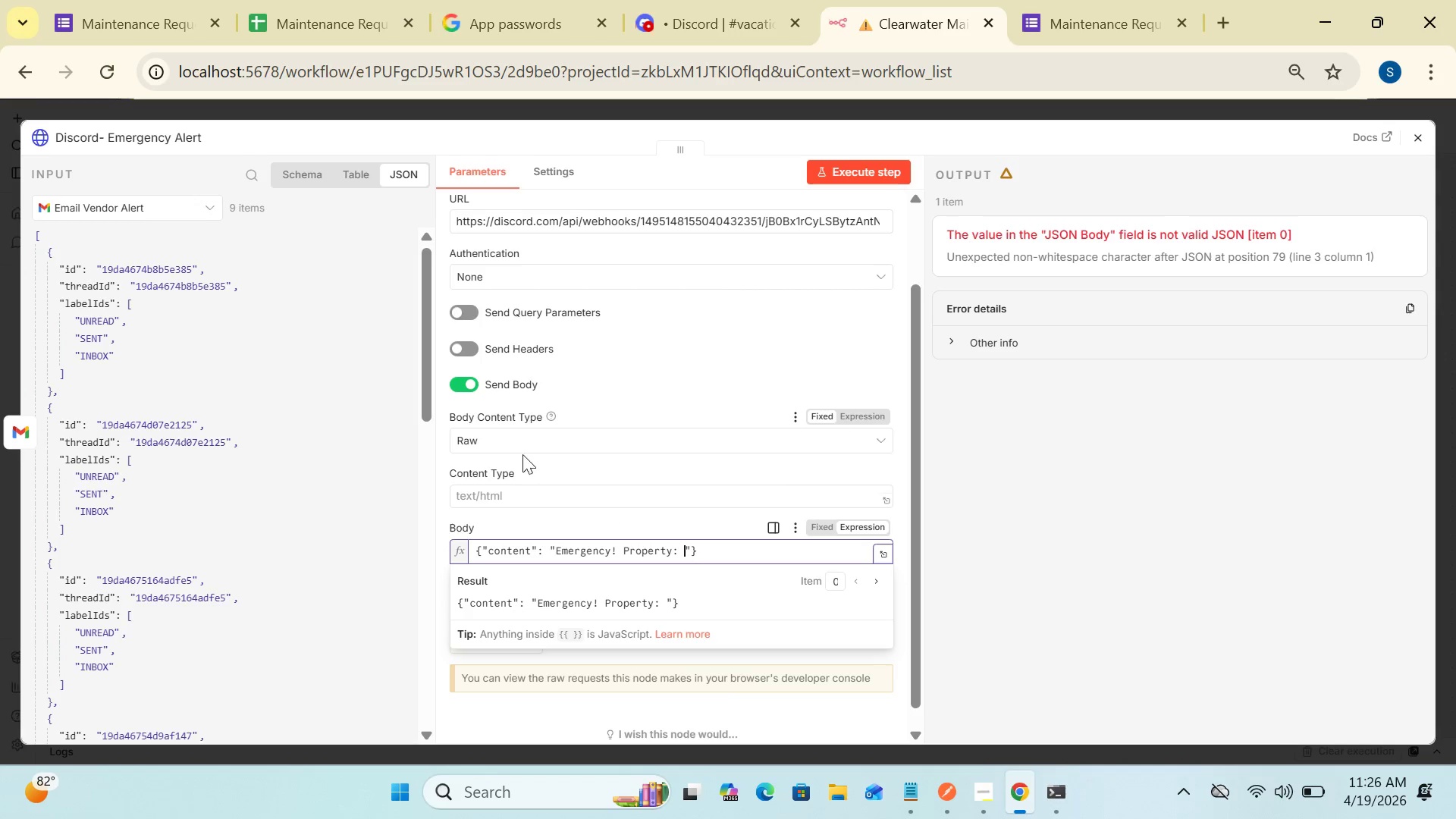 
left_click([886, 554])
 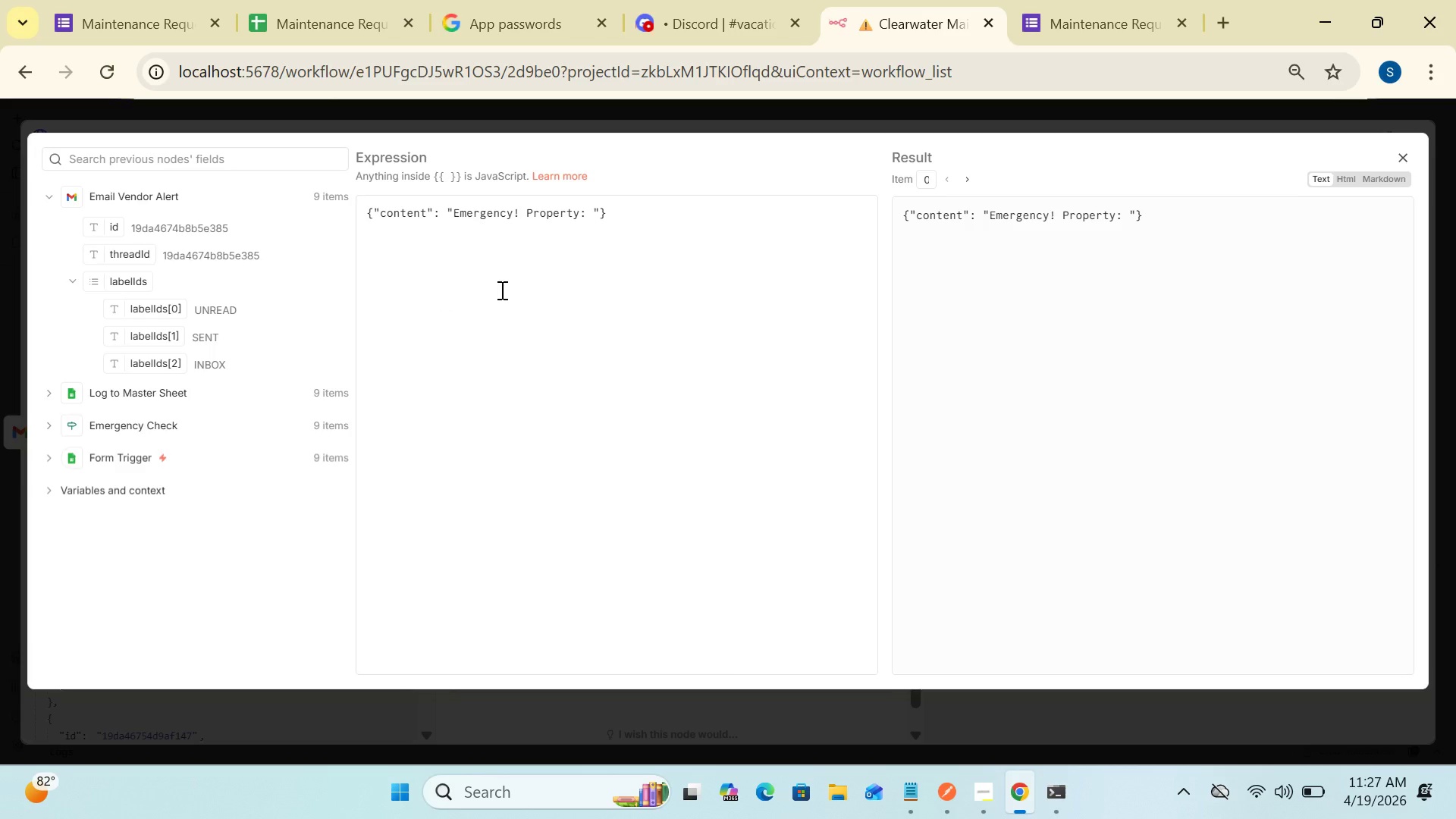 
wait(6.94)
 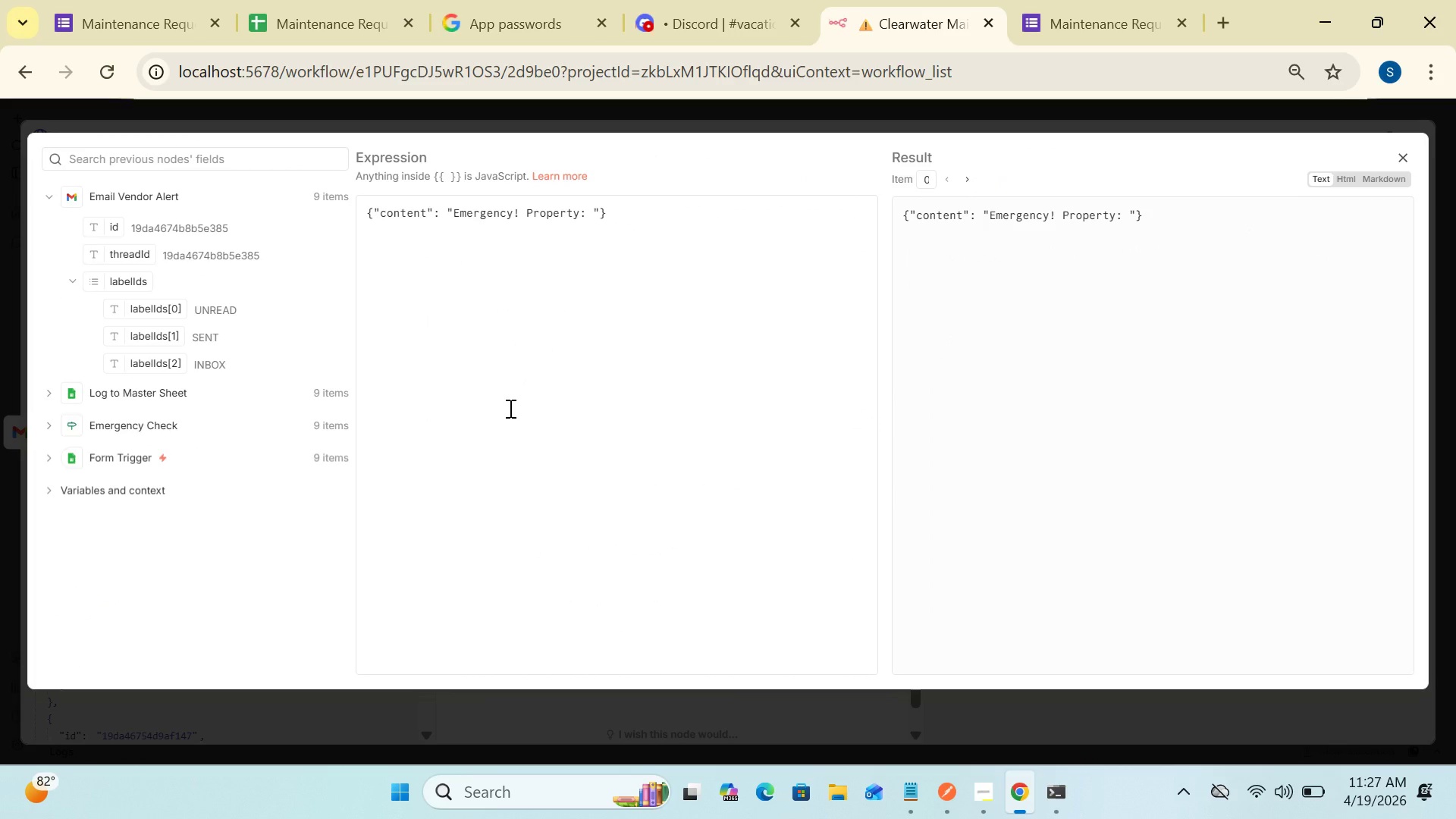 
left_click([588, 215])
 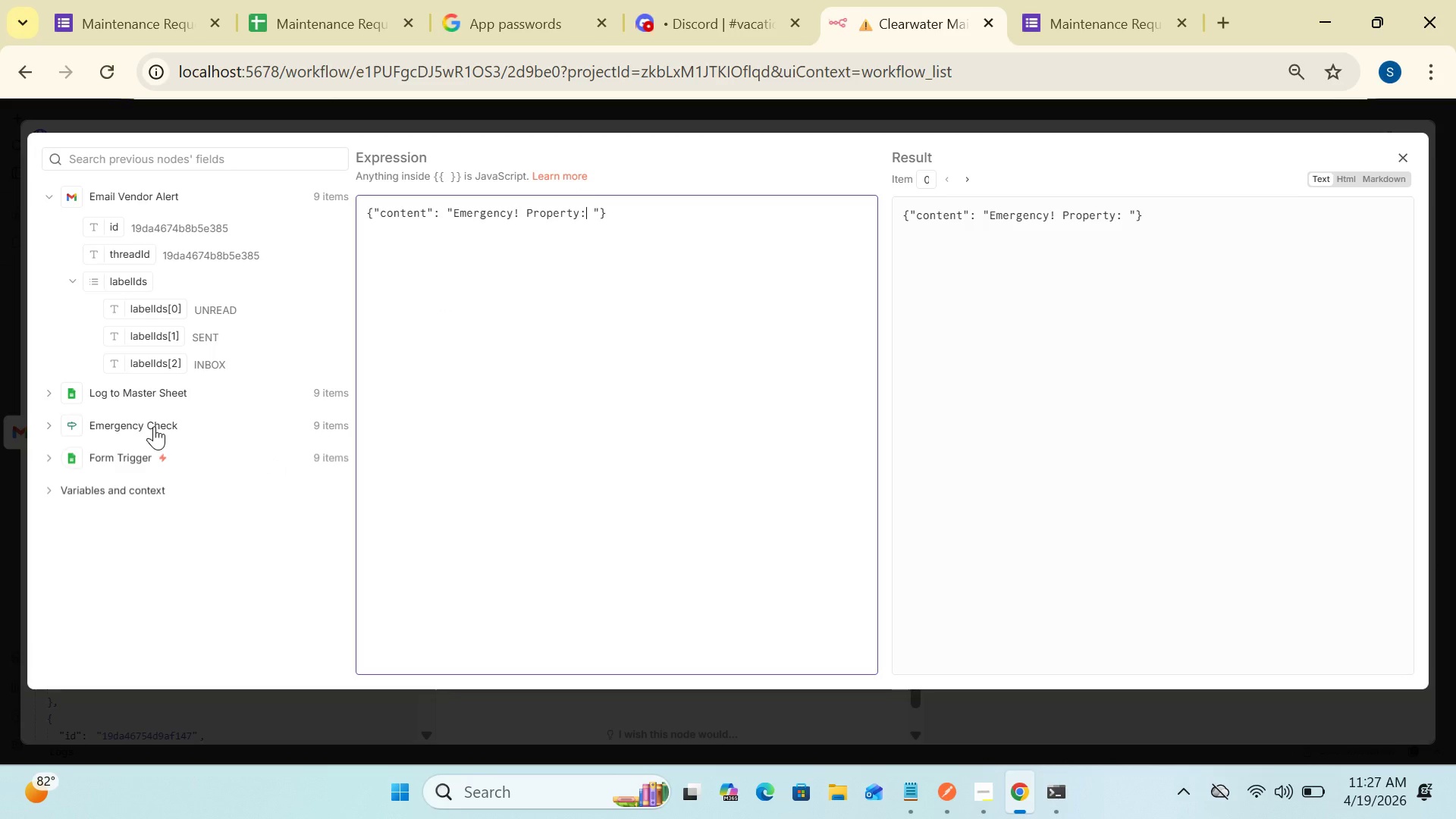 
wait(6.02)
 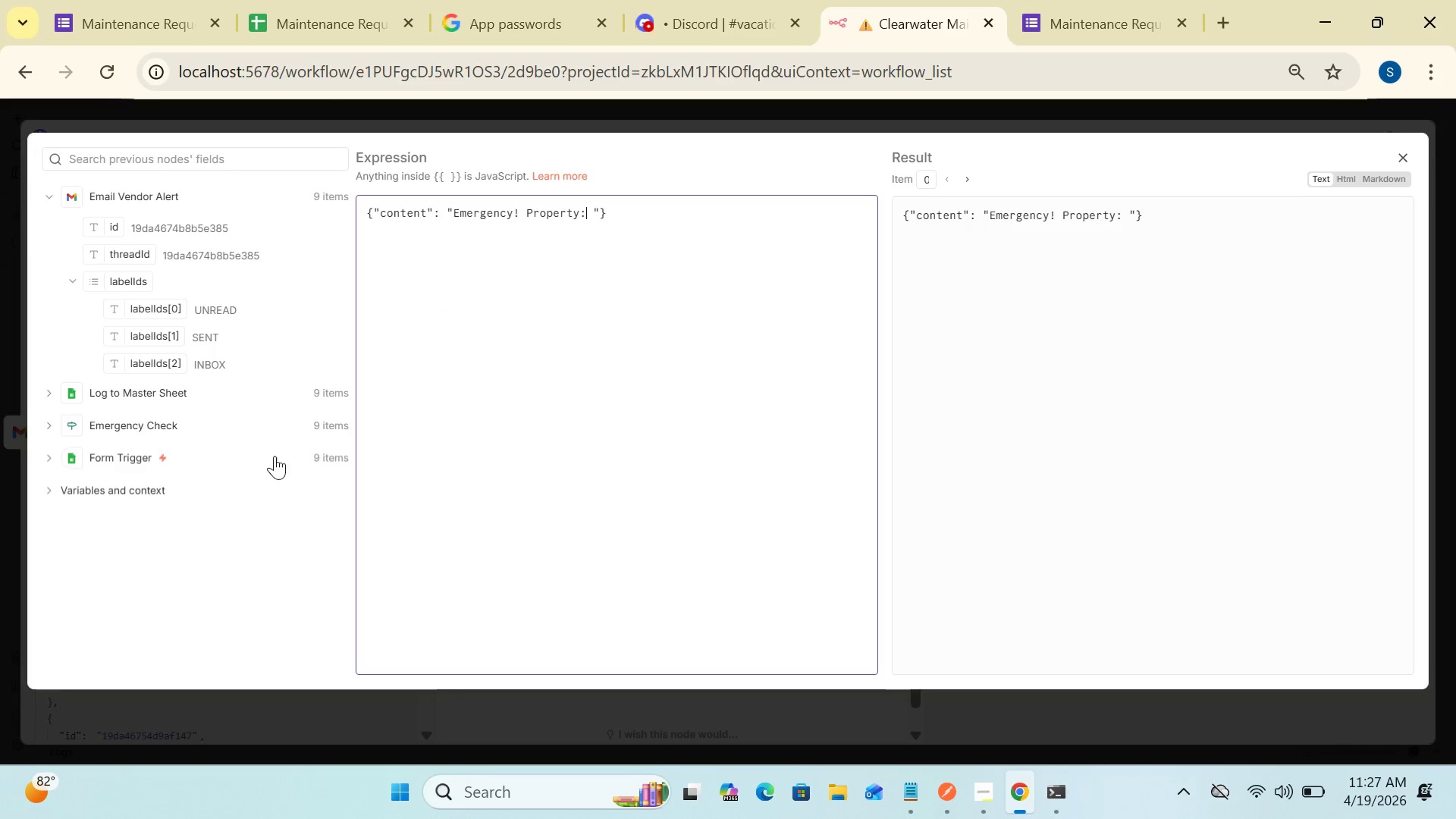 
left_click([147, 422])
 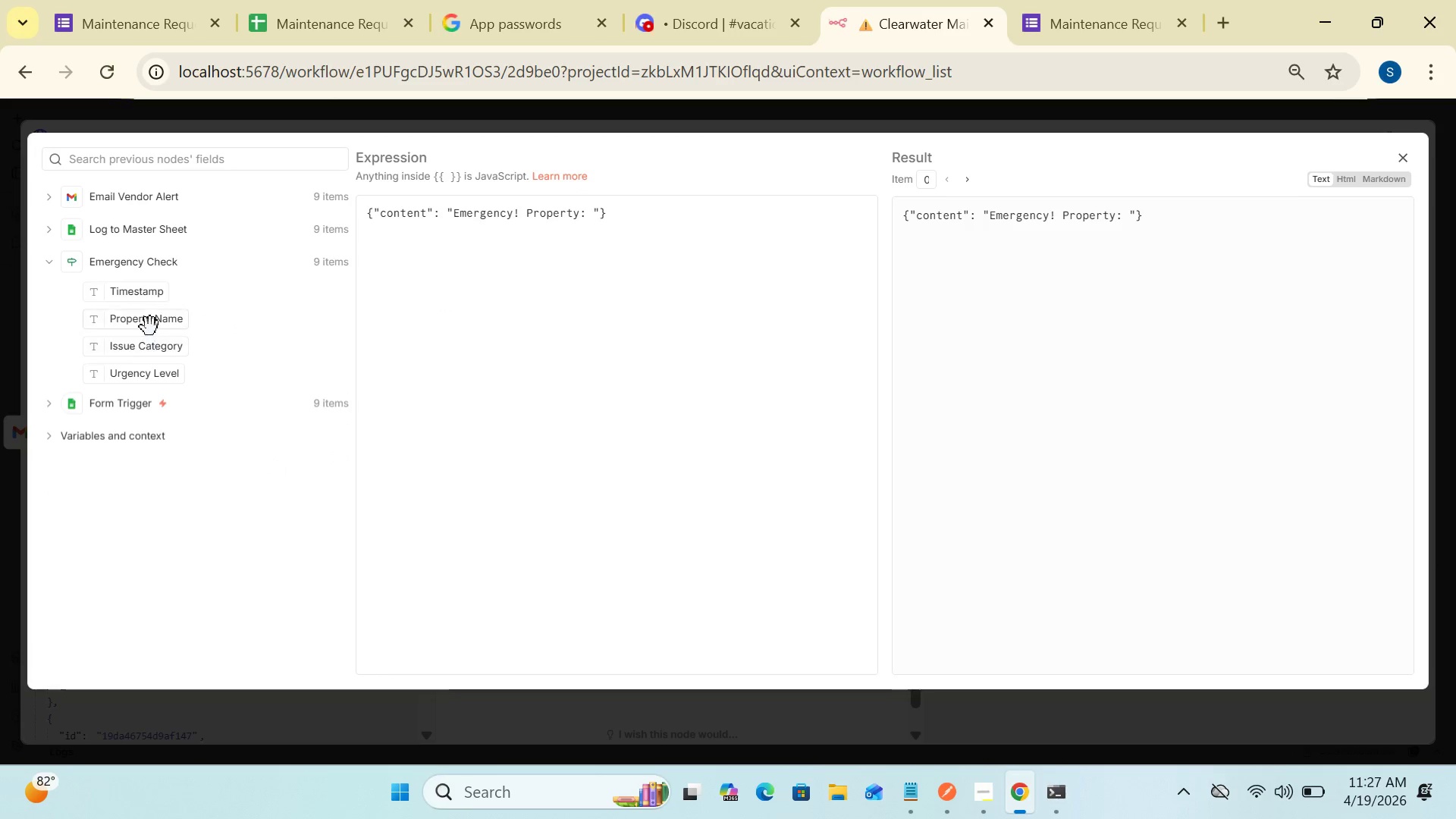 
left_click_drag(start_coordinate=[149, 323], to_coordinate=[604, 211])
 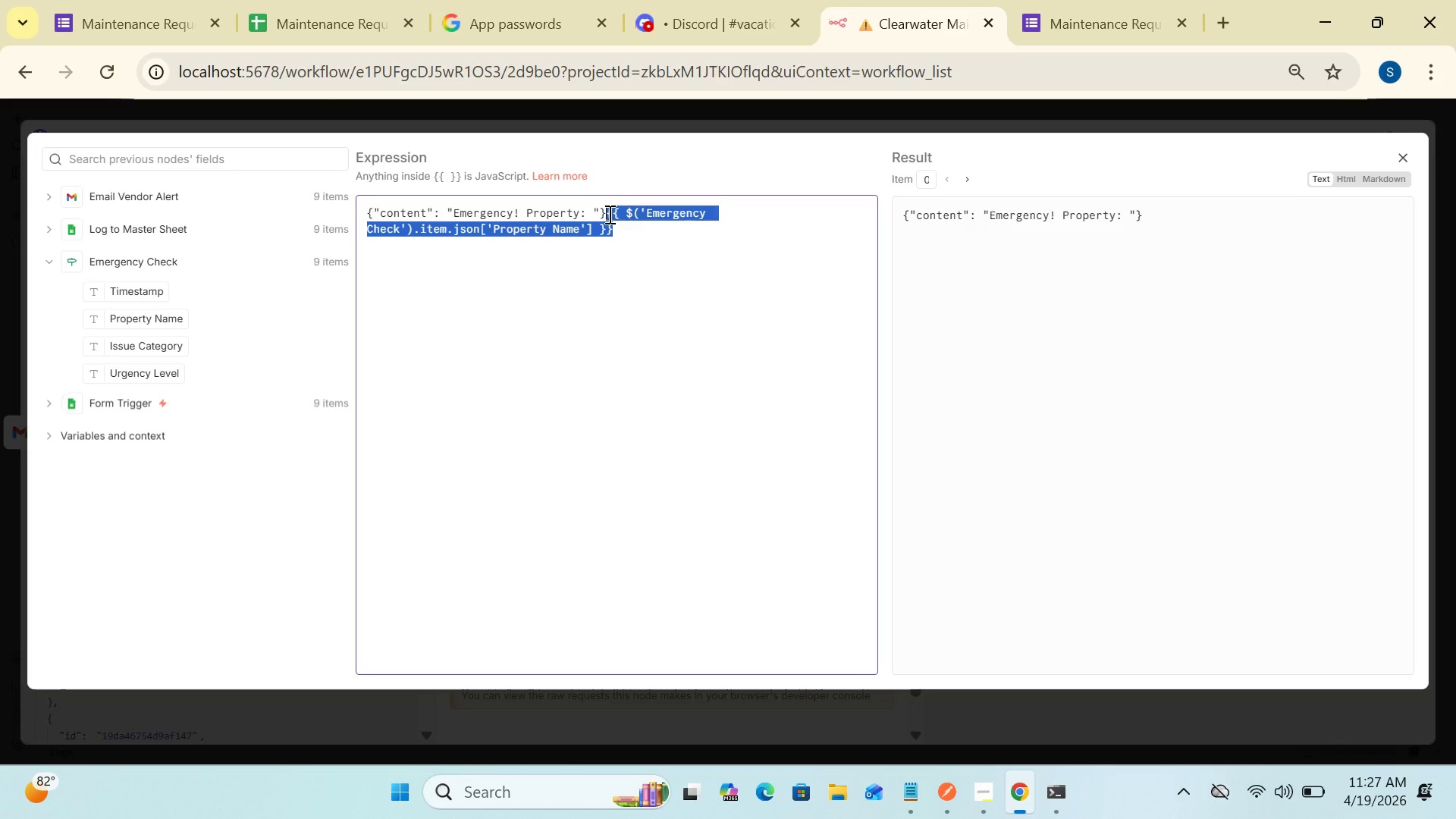 
wait(5.08)
 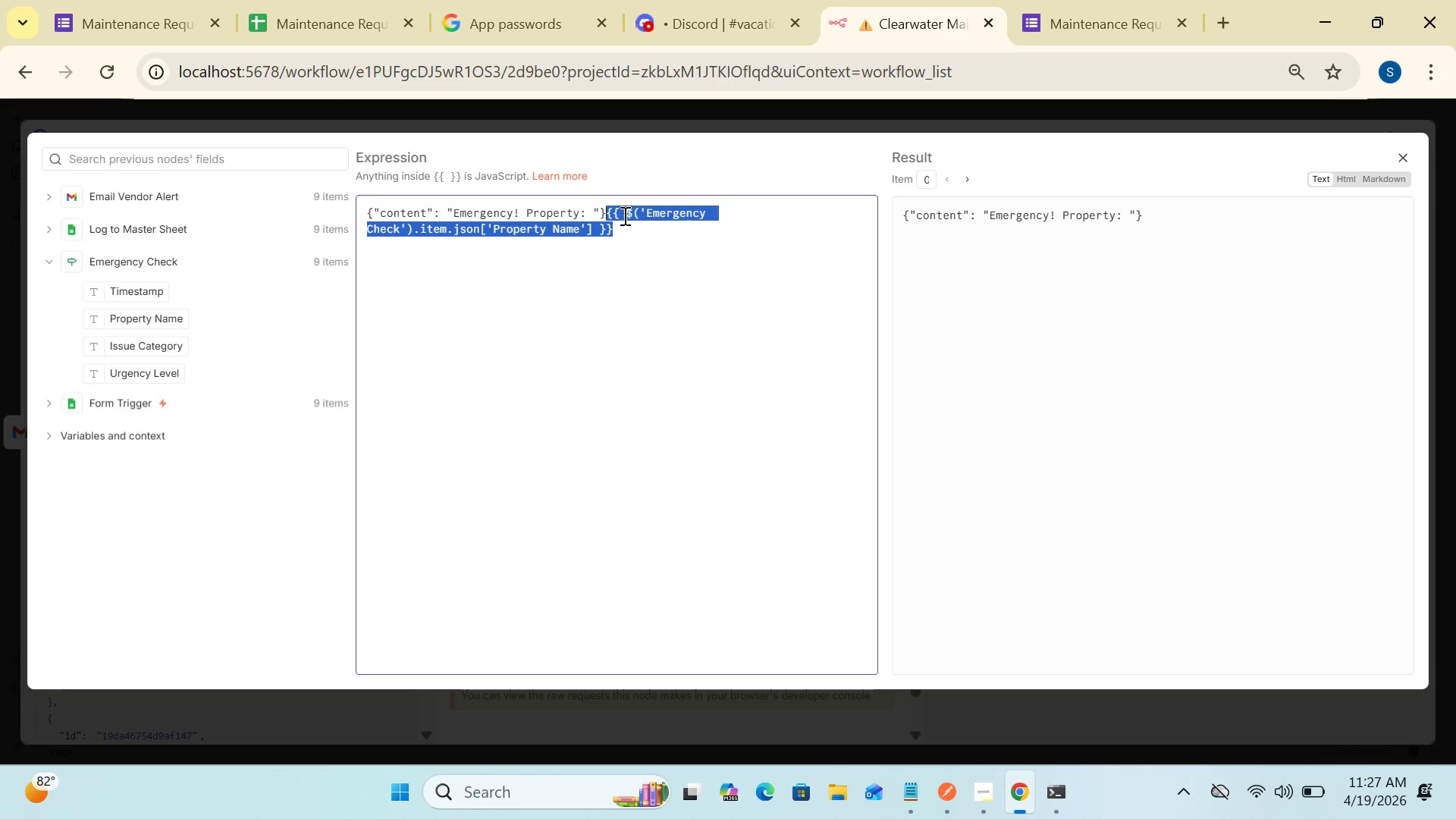 
left_click_drag(start_coordinate=[607, 210], to_coordinate=[610, 207])
 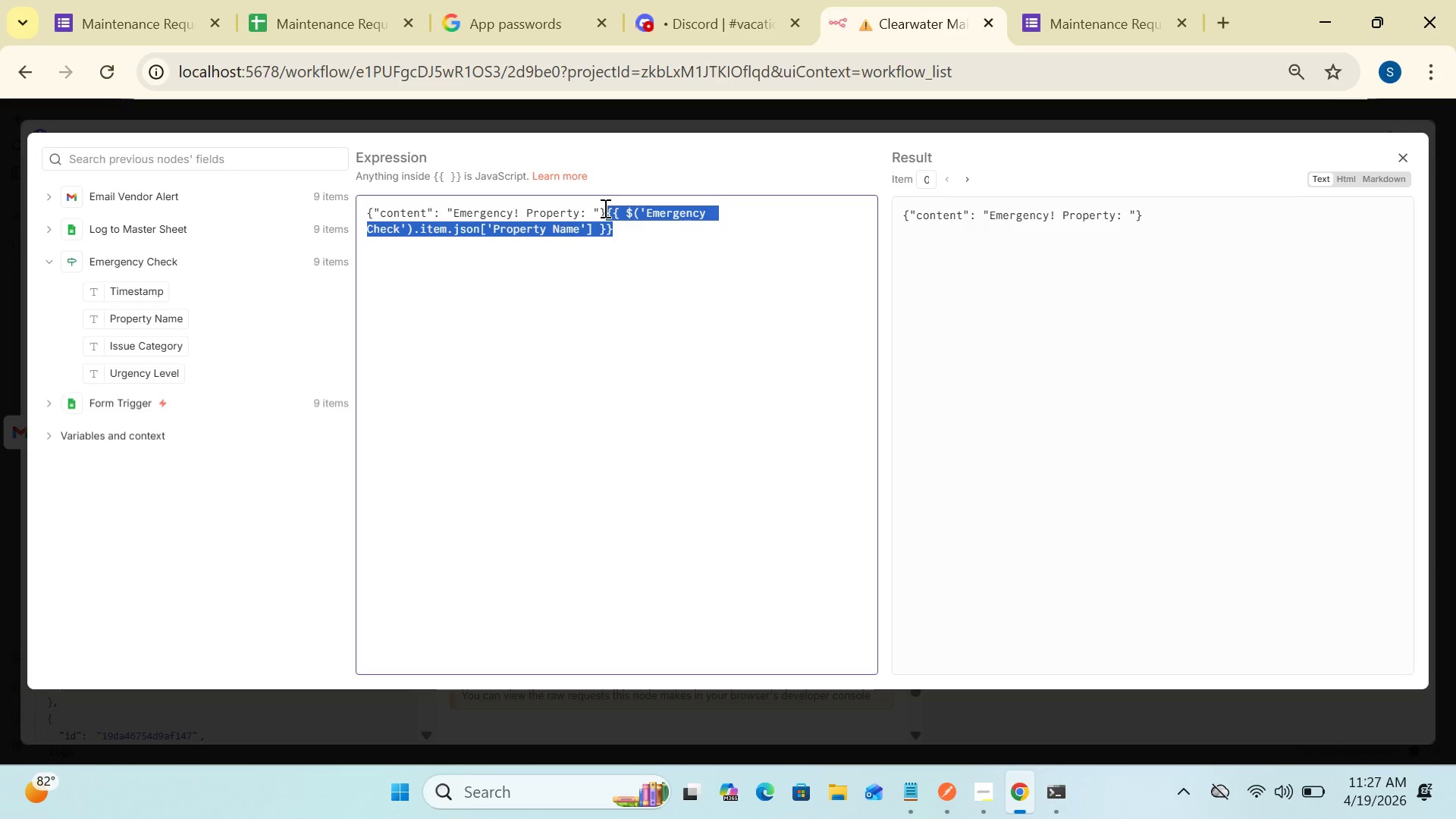 
left_click([604, 208])
 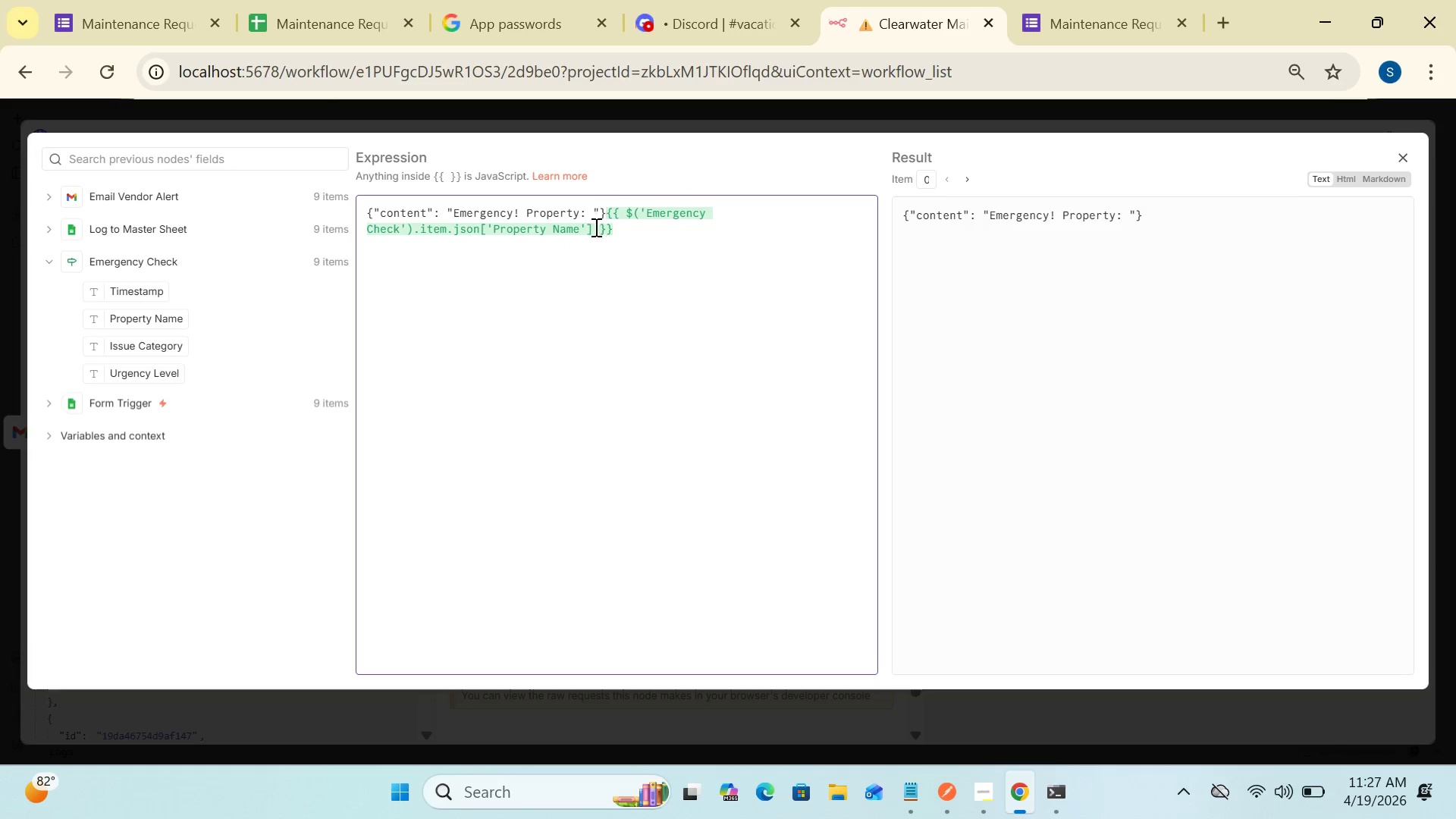 
left_click([604, 216])
 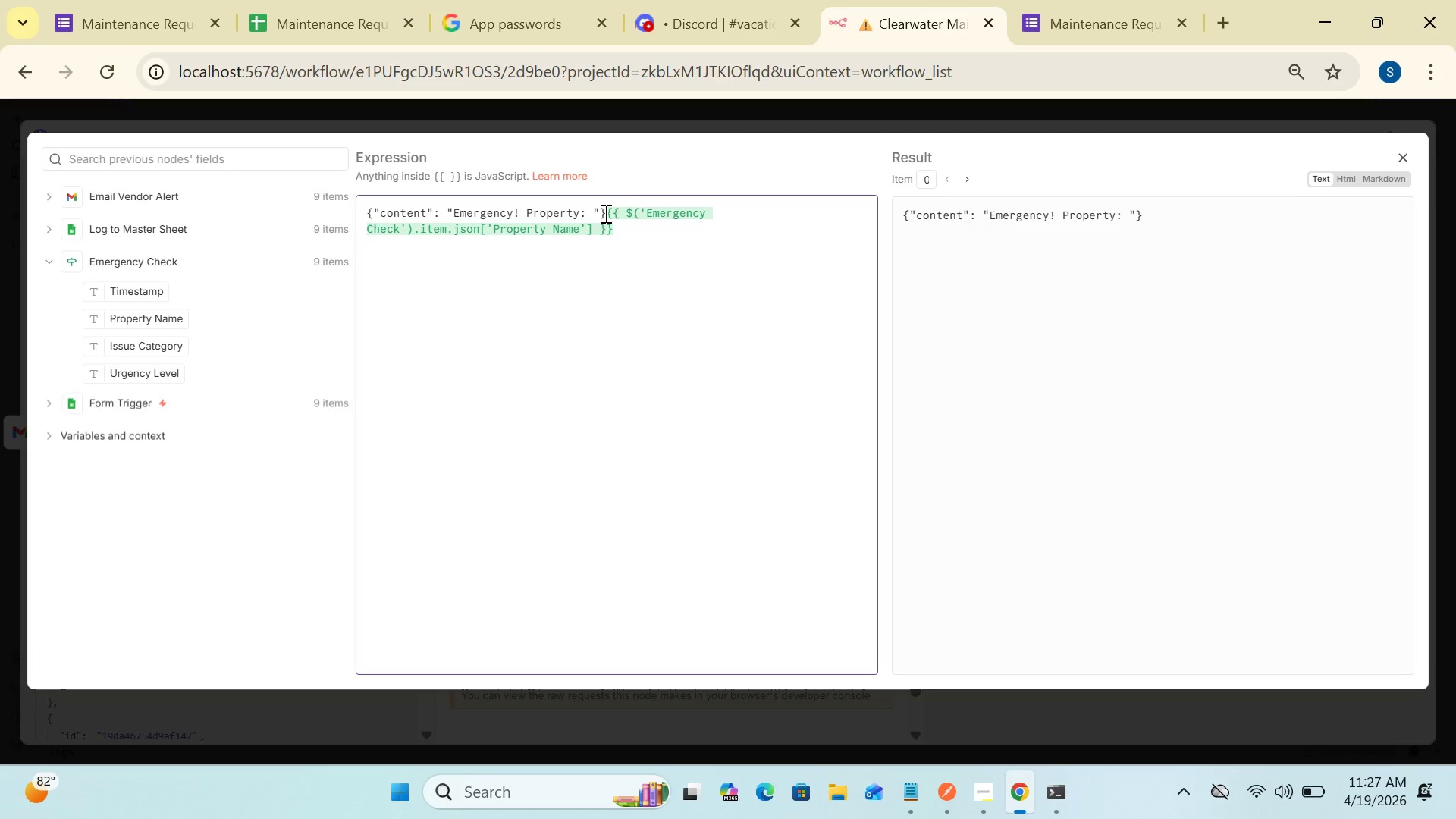 
left_click([604, 213])
 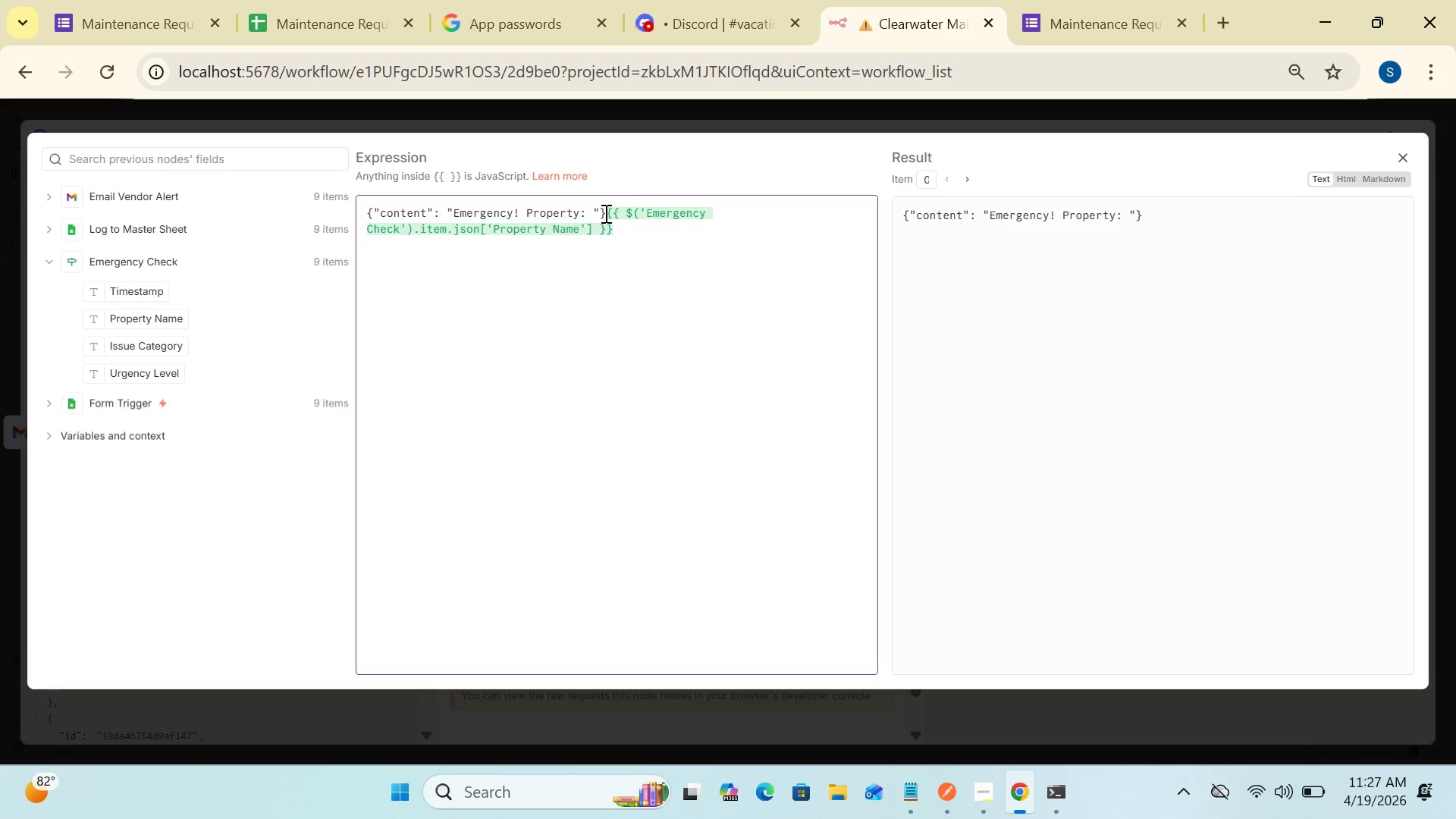 
key(Backspace)
 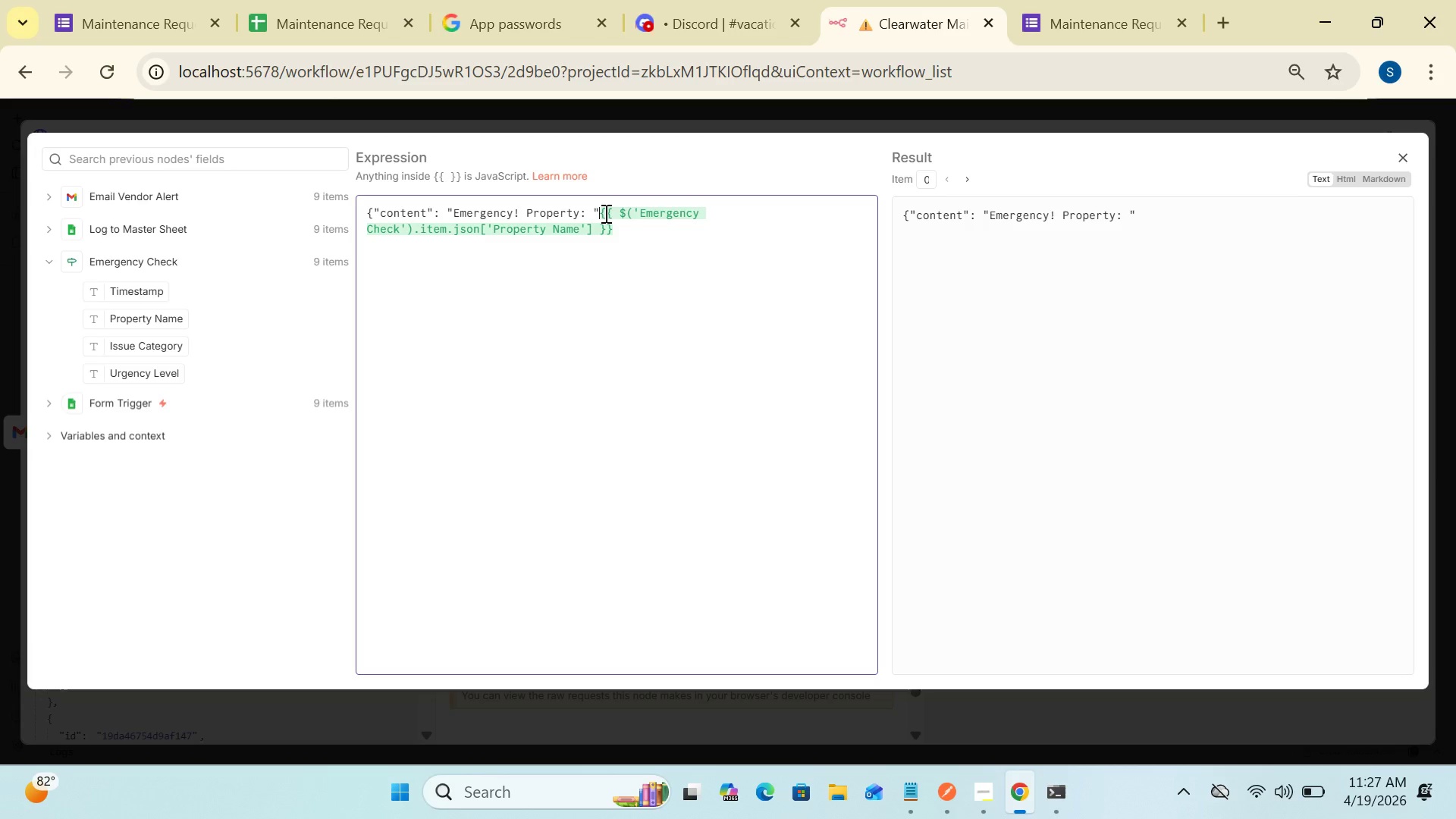 
key(Backspace)
 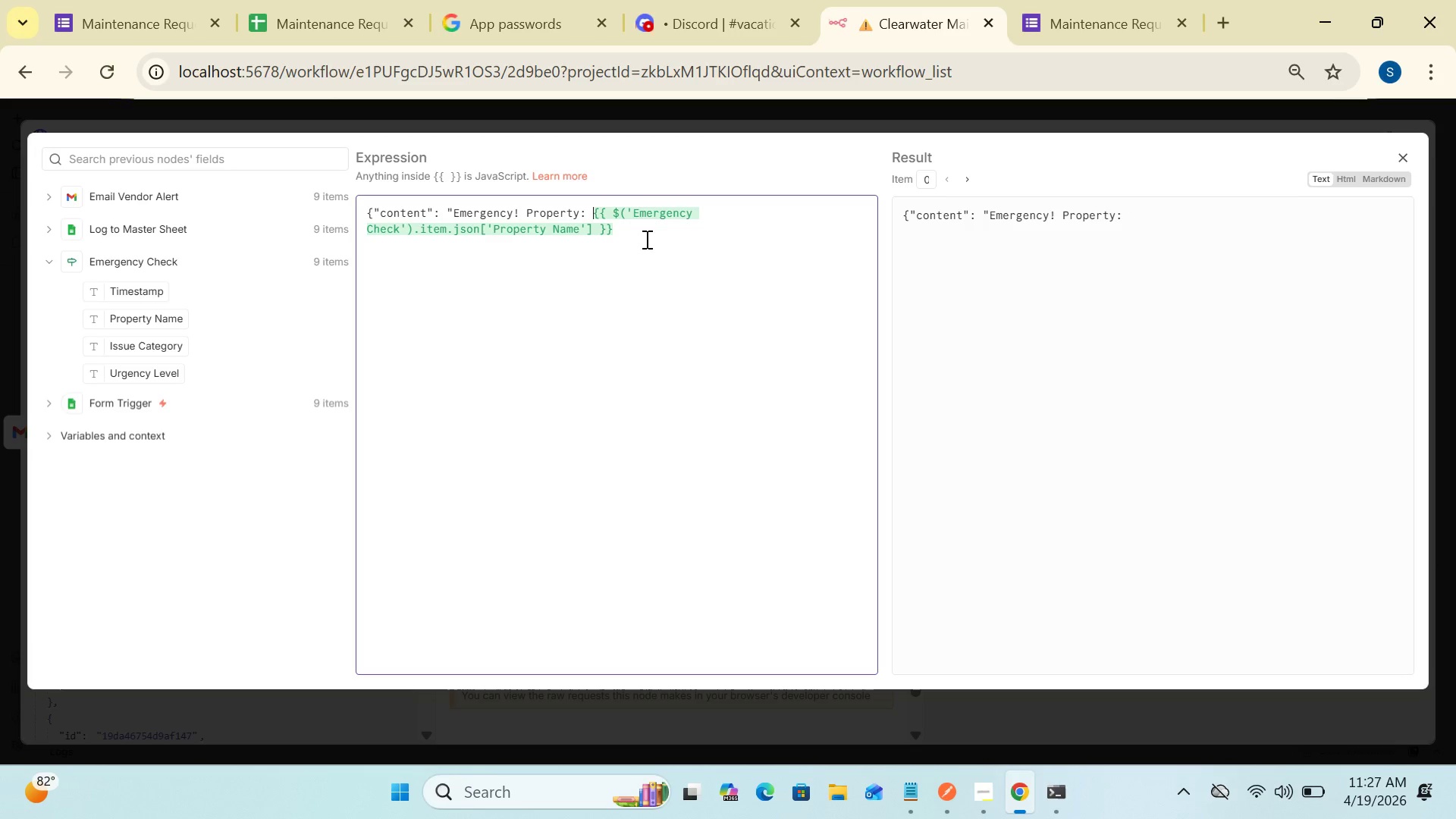 
wait(8.31)
 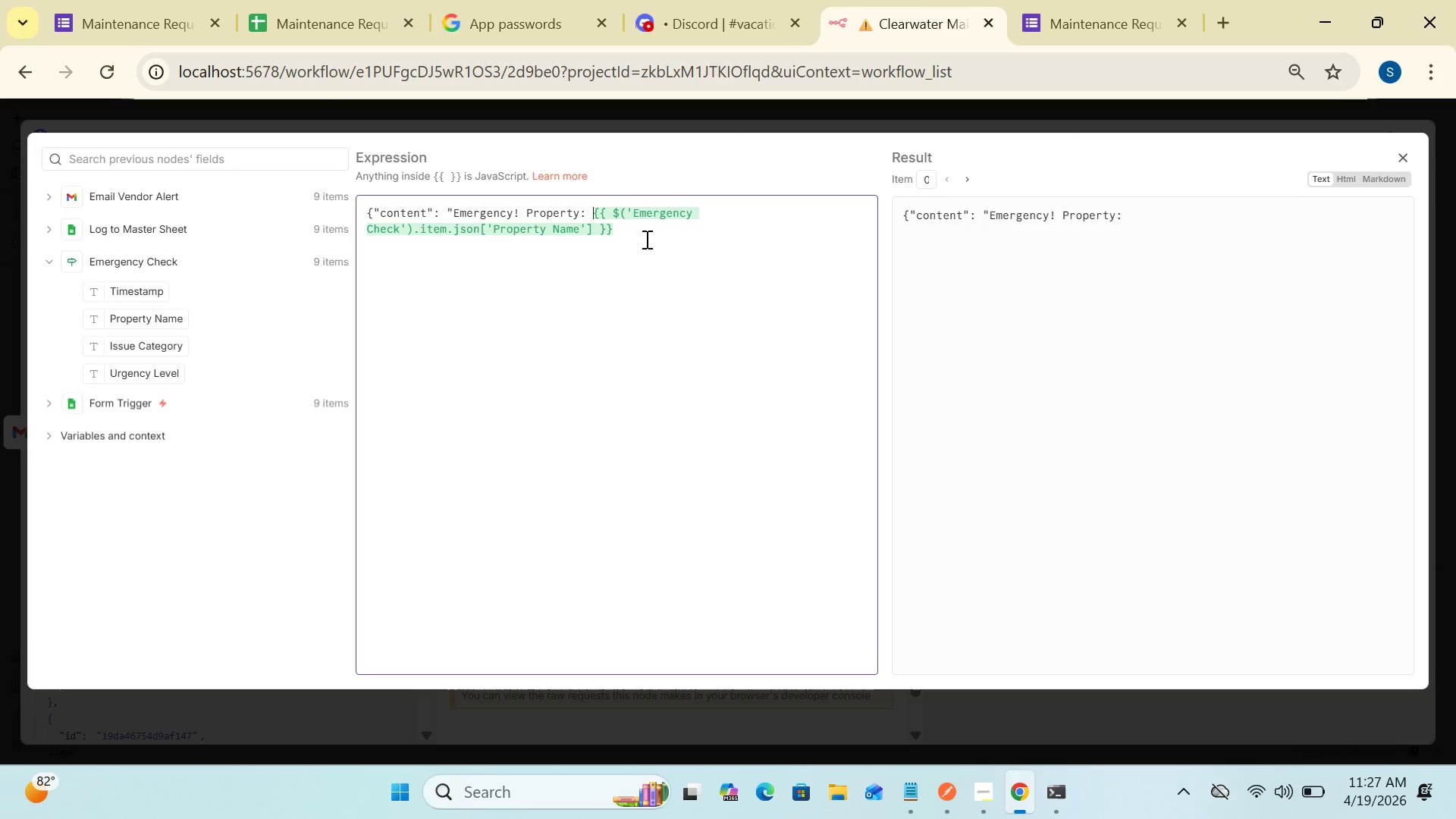 
left_click([622, 231])
 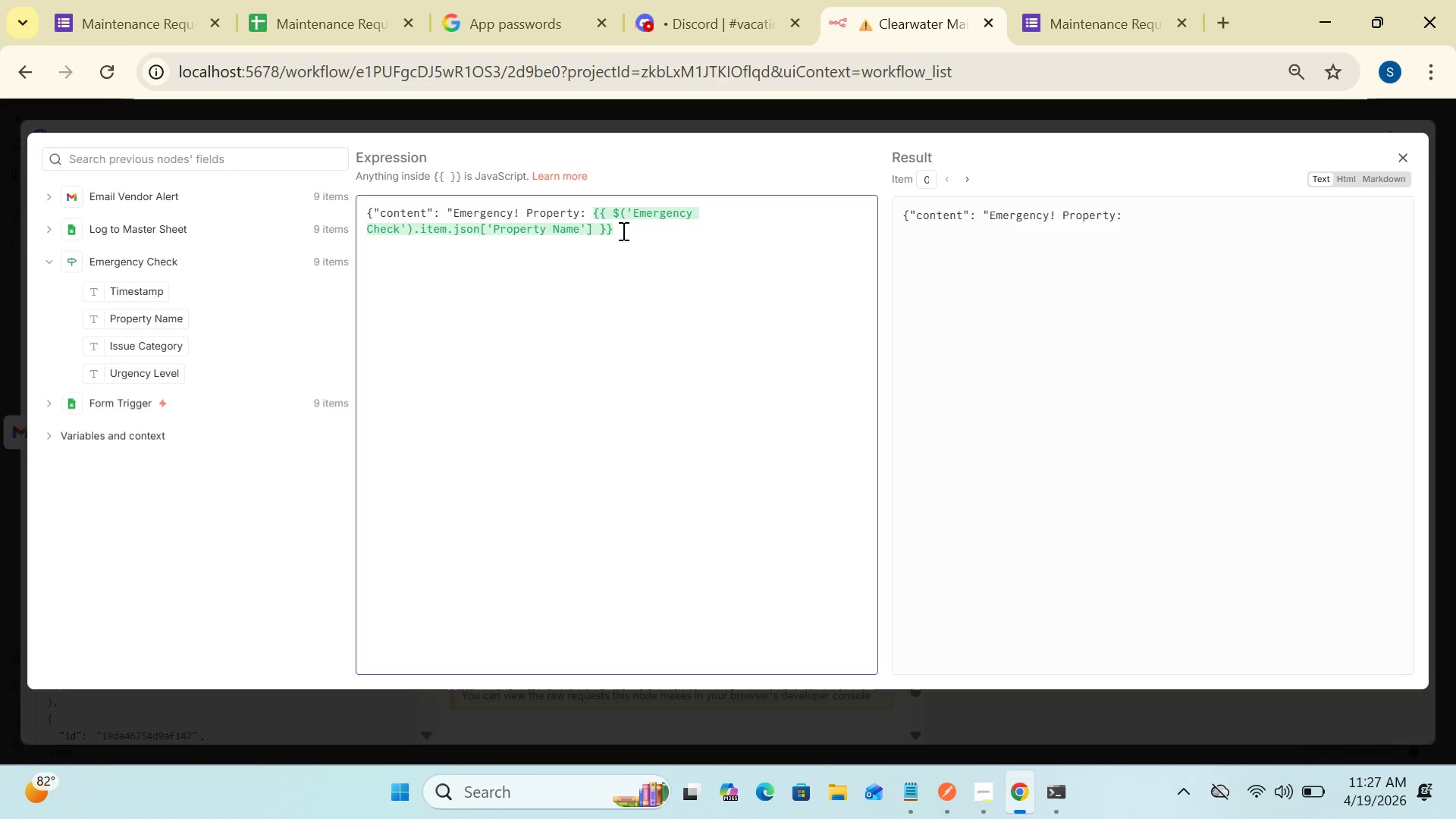 
key(Space)
 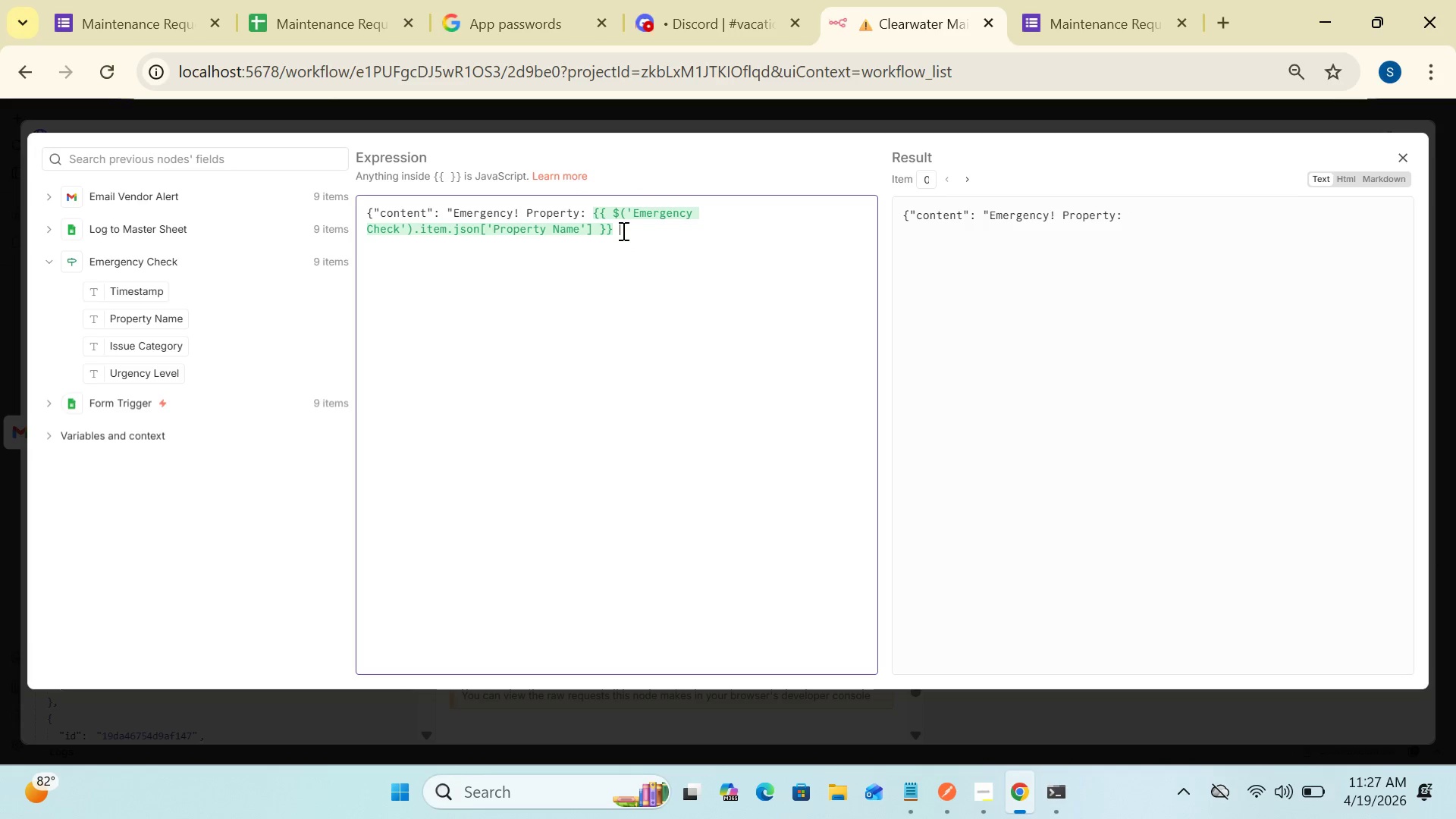 
key(Shift+ShiftLeft)
 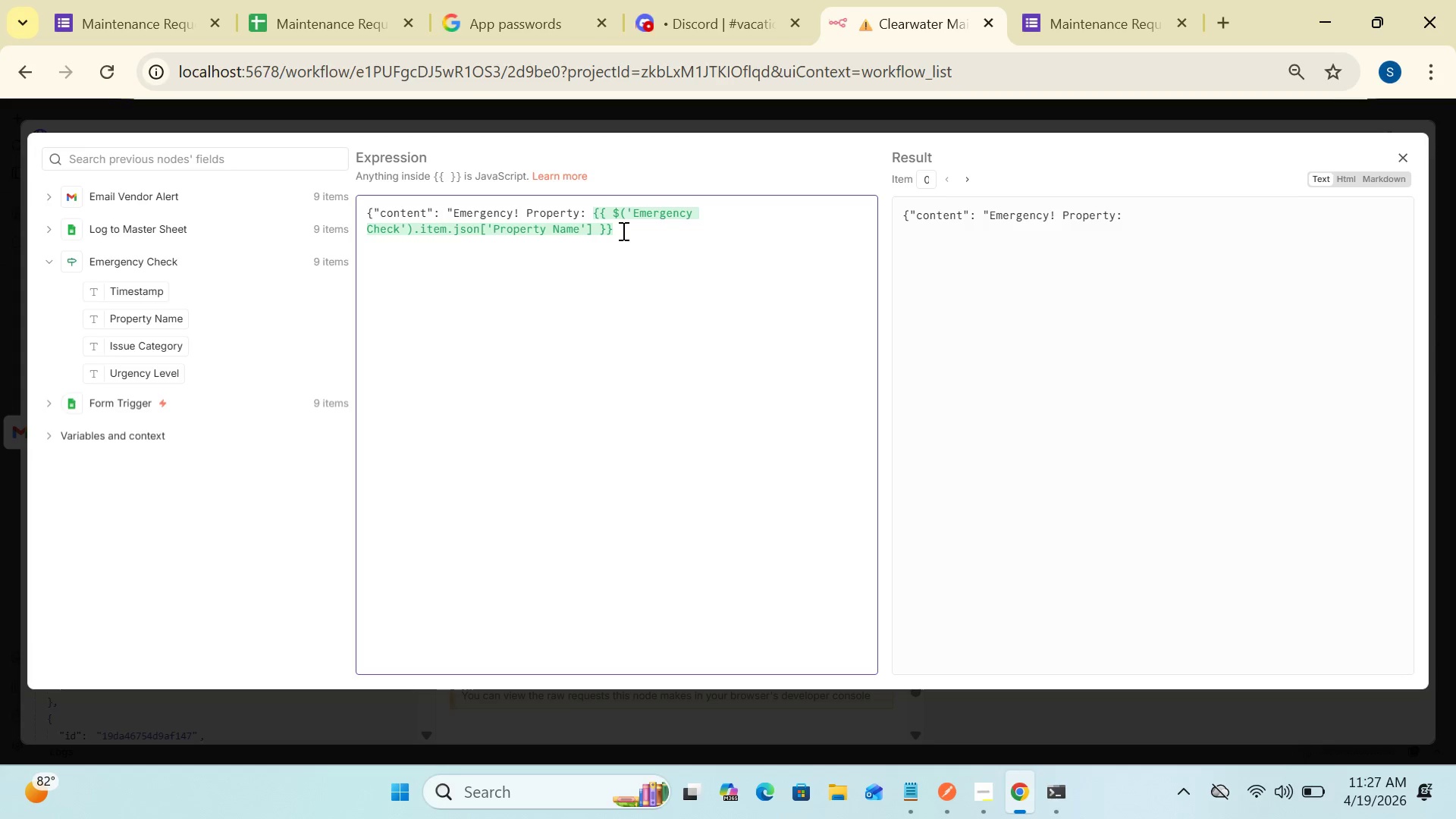 
key(Break)
 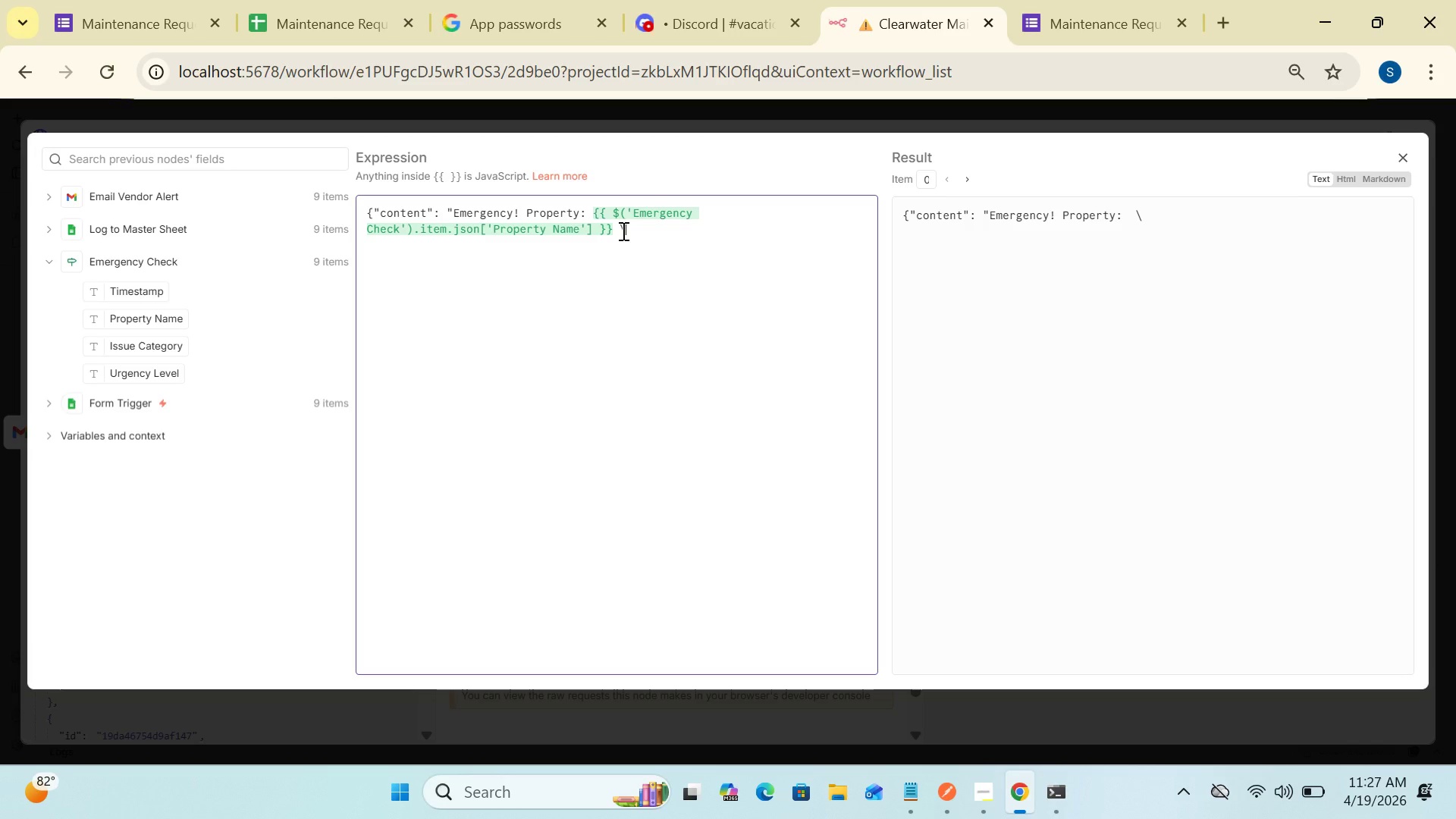 
key(Backspace)
 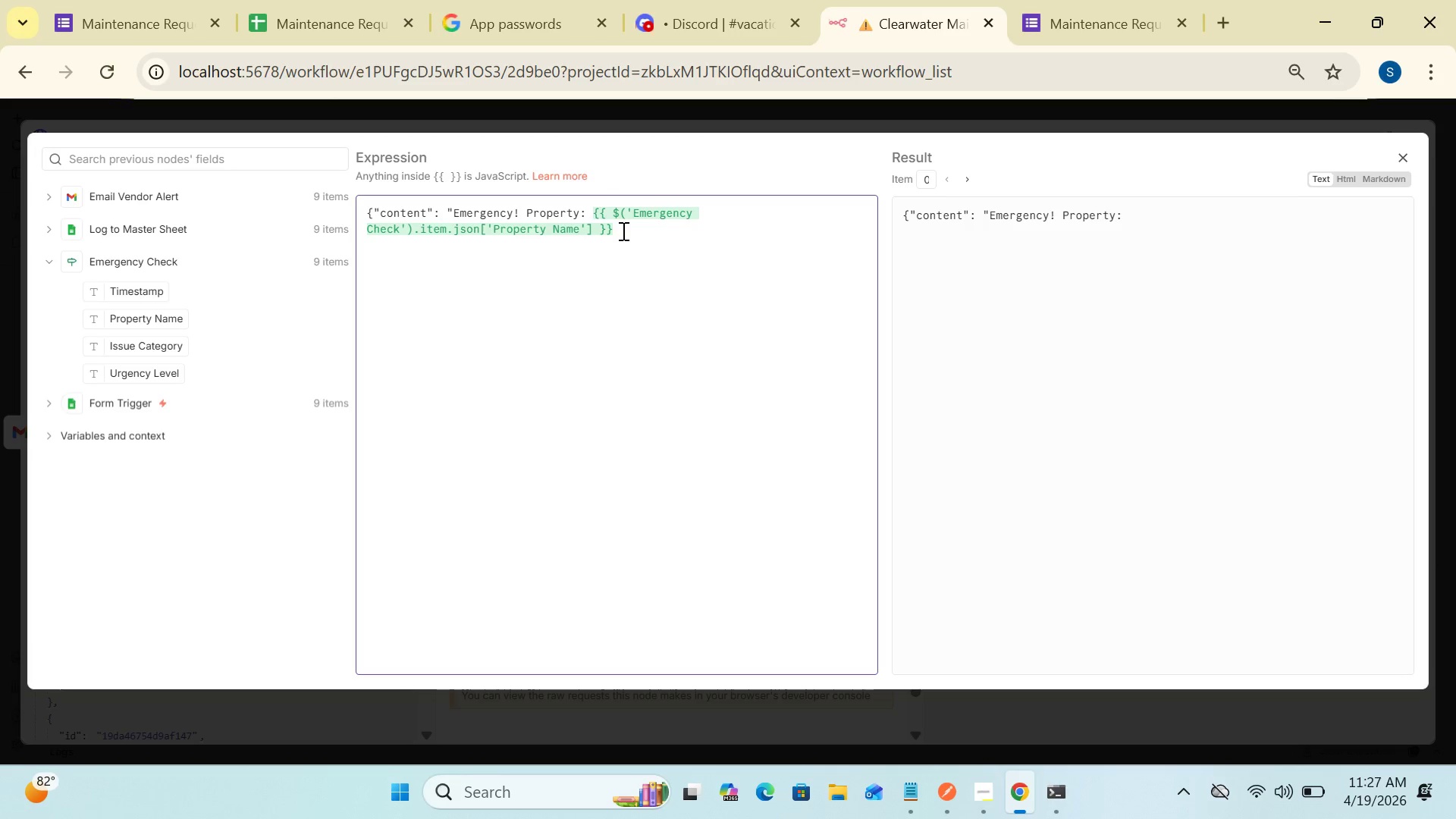 
key(Shift+Break)
 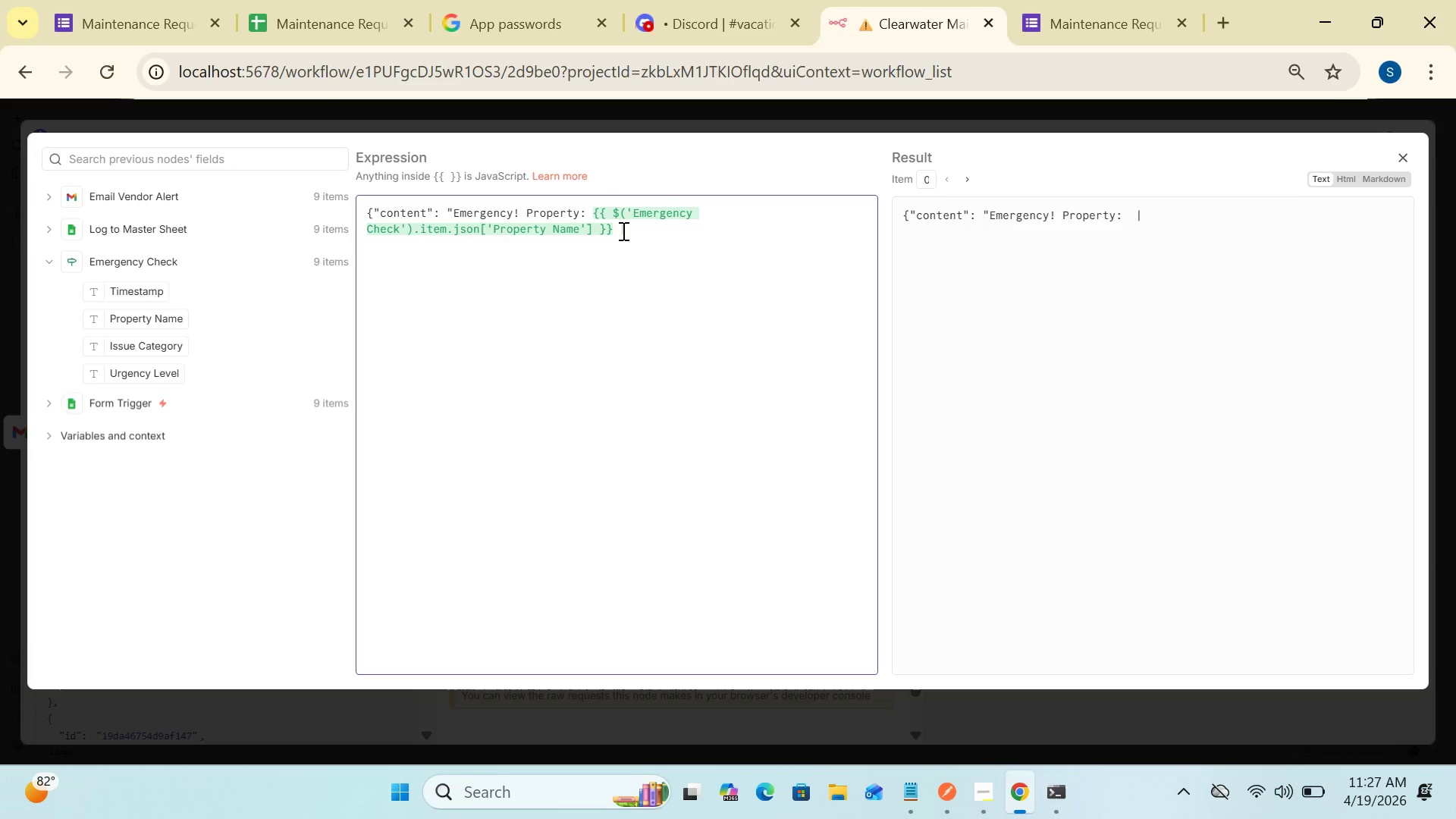 
key(Space)
 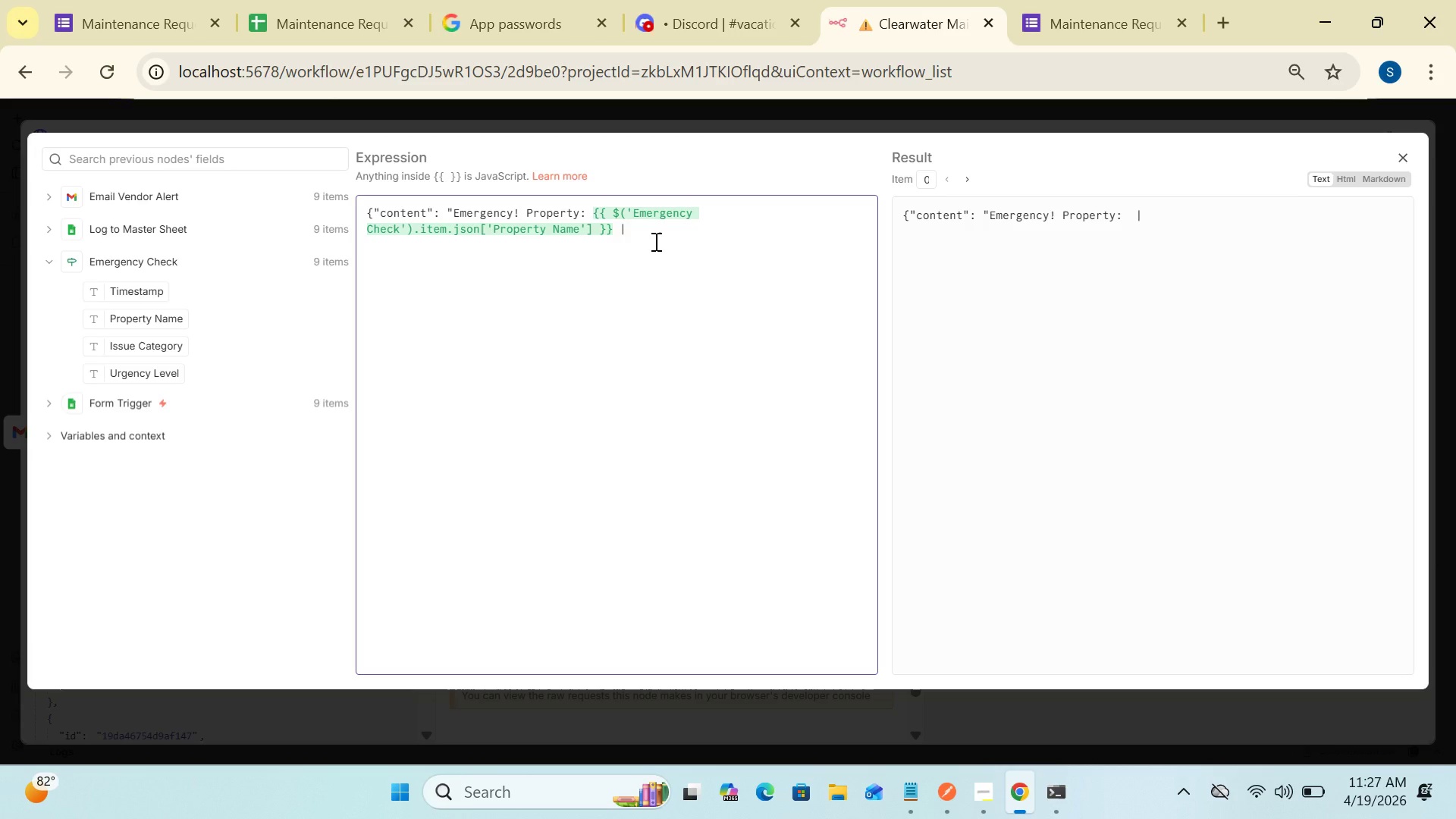 
wait(5.26)
 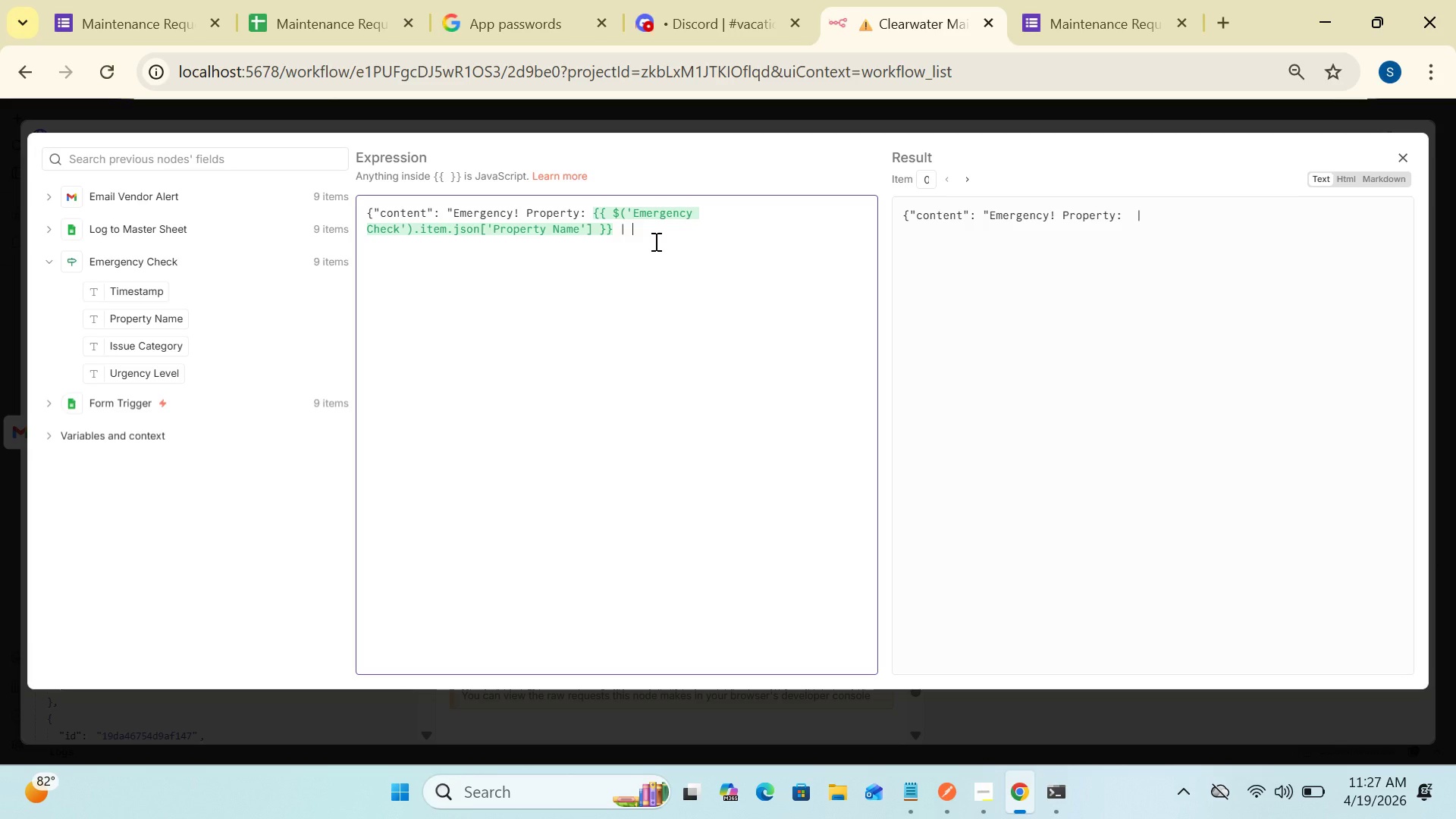 
type(Issue: )
 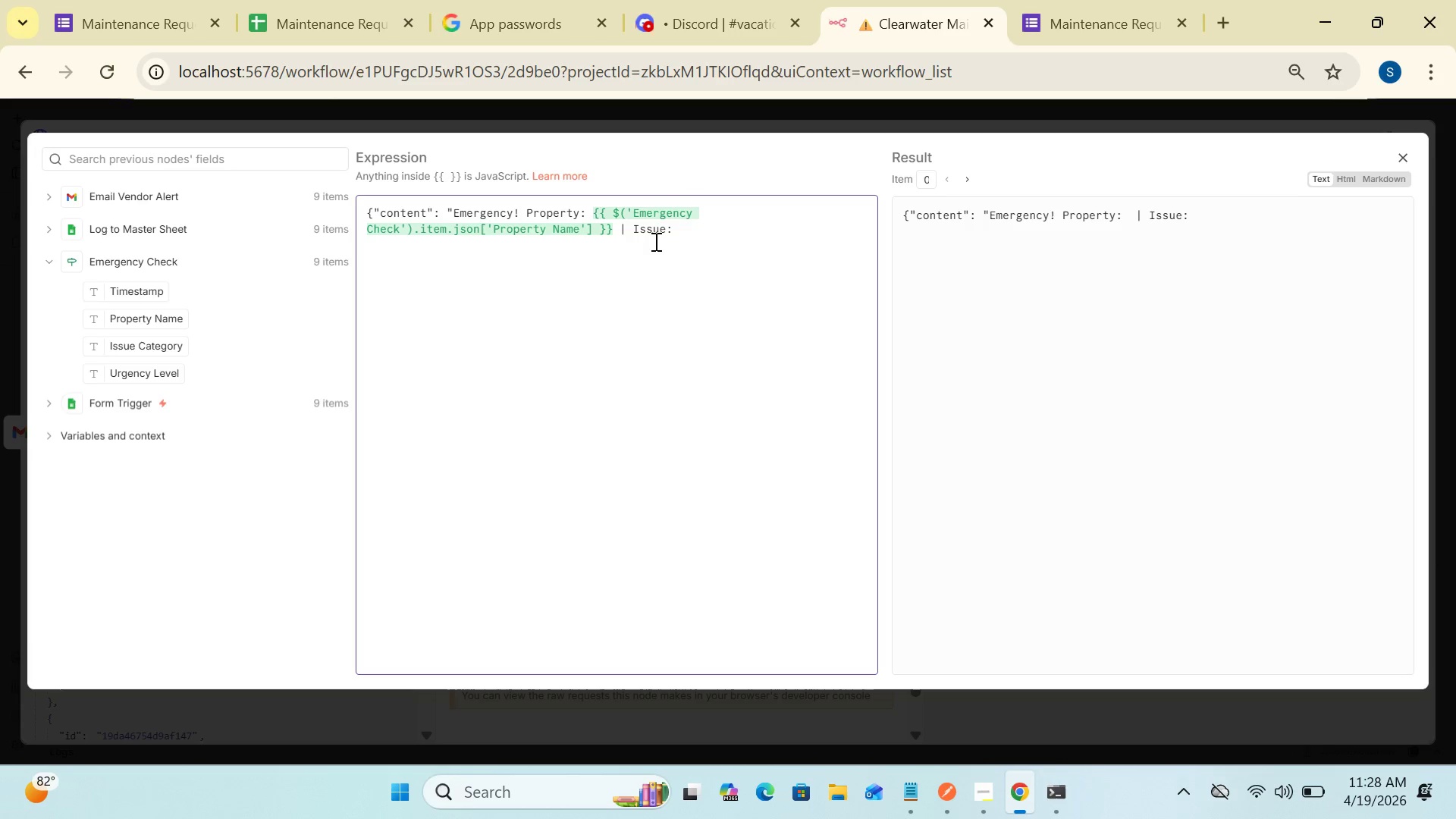 
left_click_drag(start_coordinate=[163, 349], to_coordinate=[695, 221])
 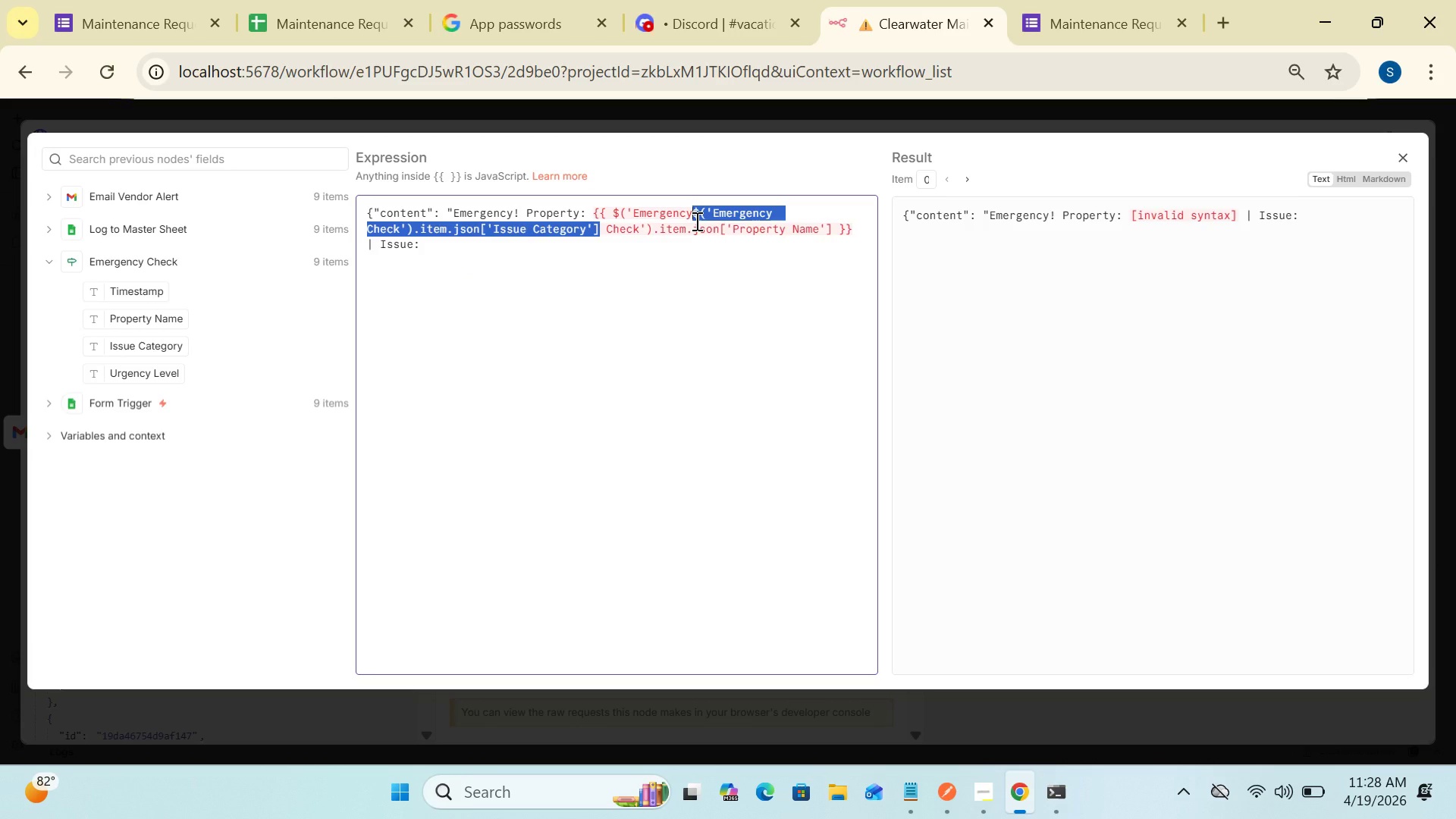 
key(Control+Z)
 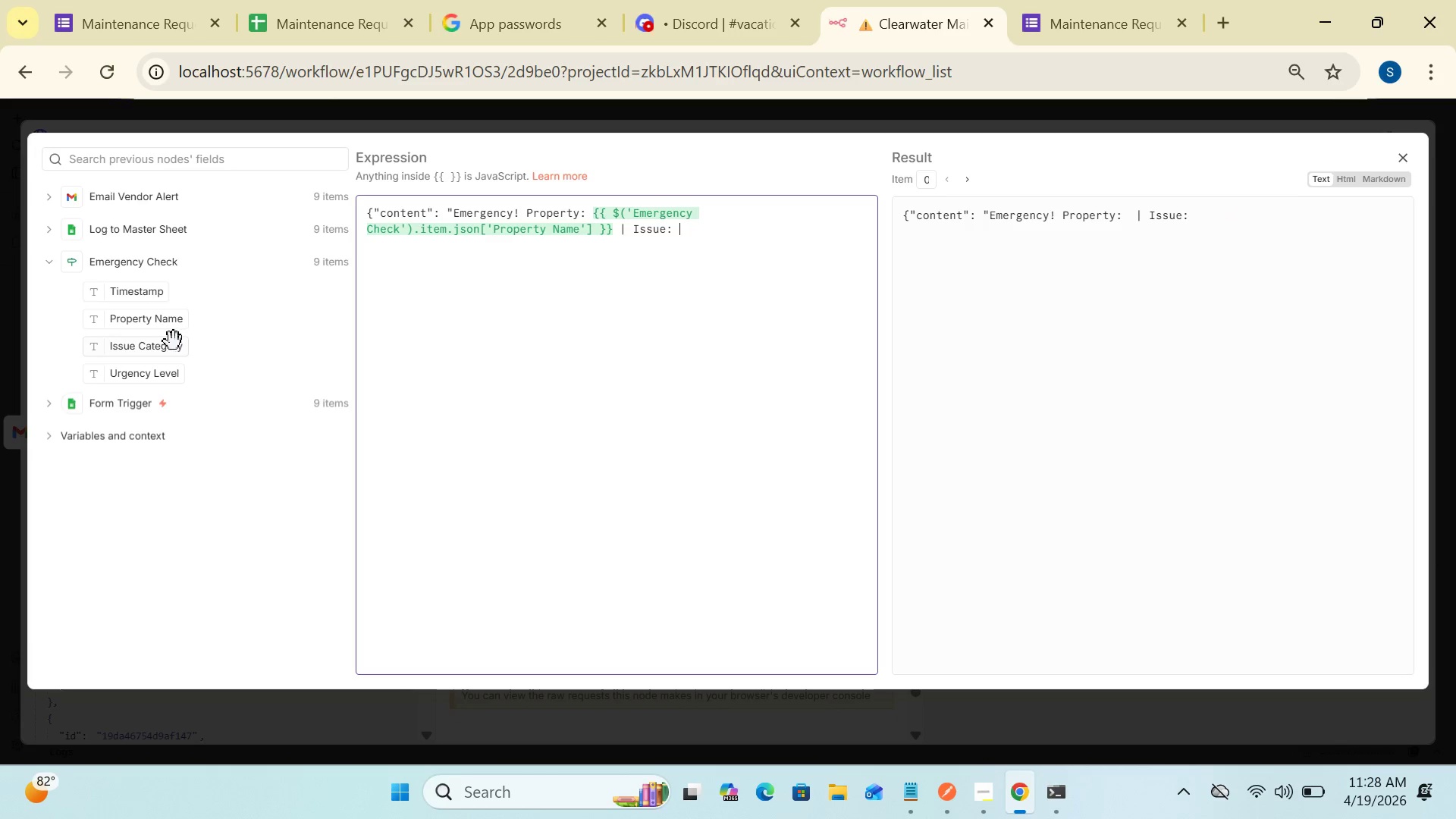 
left_click_drag(start_coordinate=[161, 350], to_coordinate=[792, 280])
 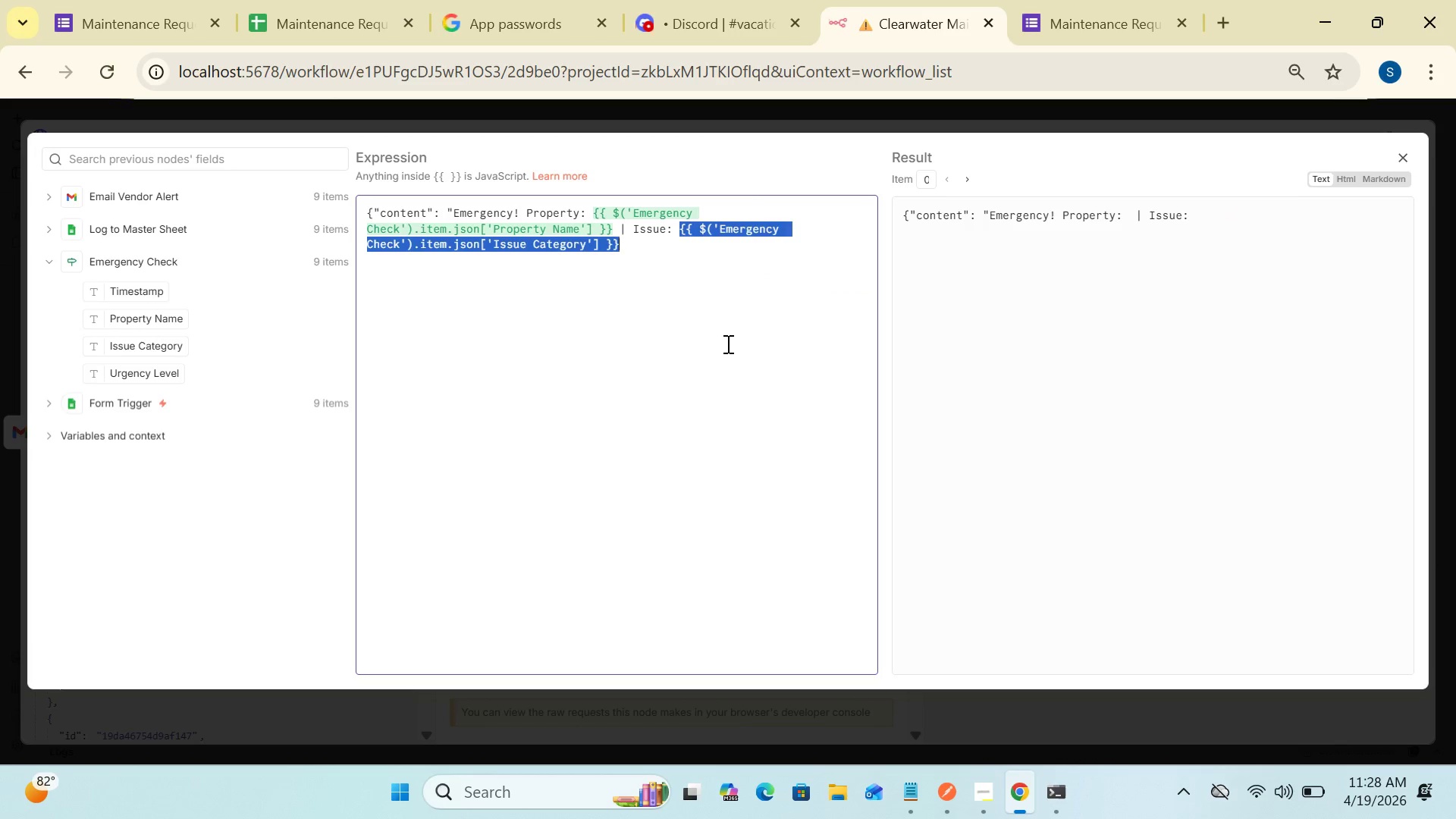 
left_click([726, 345])
 